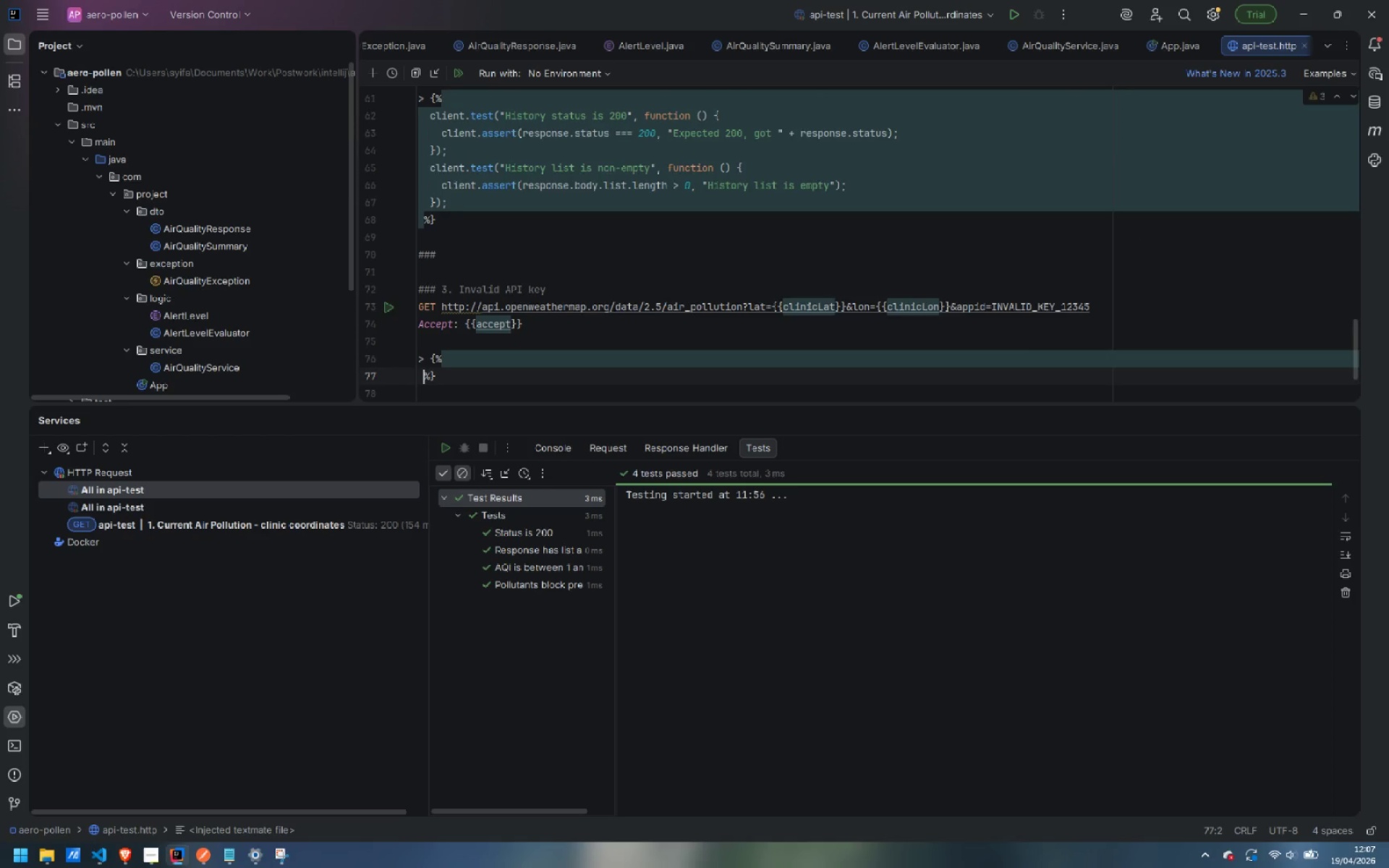 
key(Enter)
 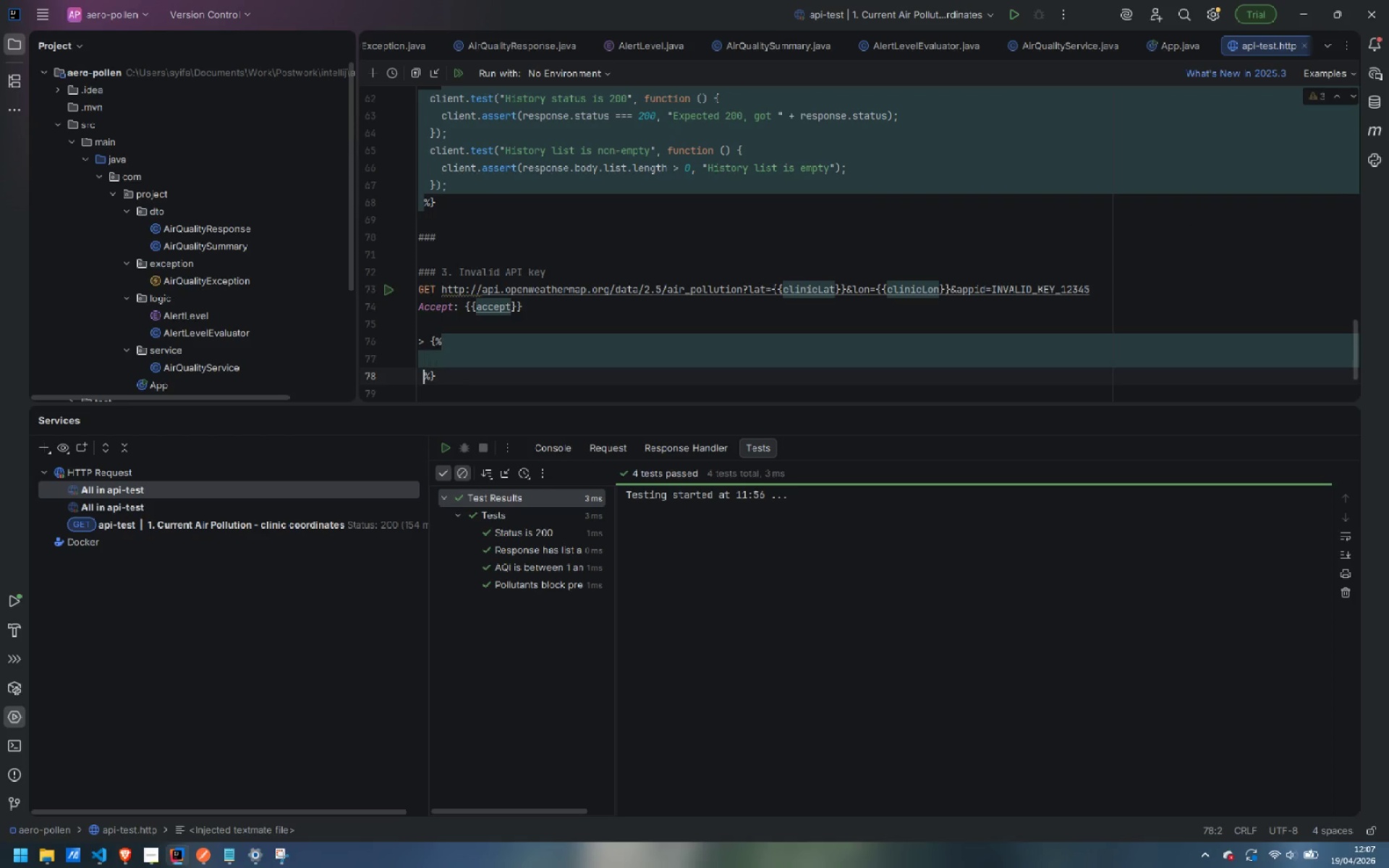 
key(ArrowUp)
 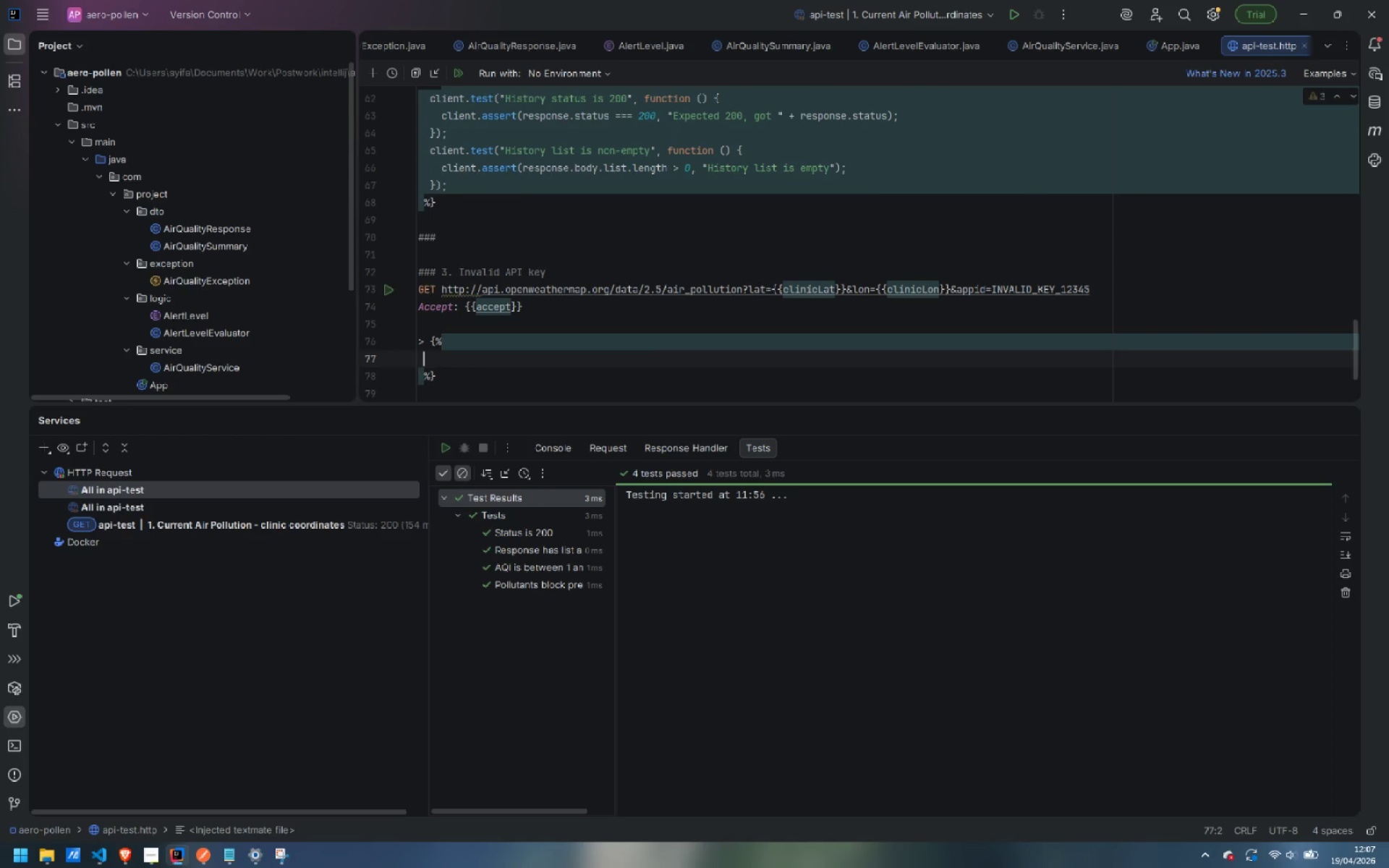 
key(Tab)
key(Backspace)
key(Backspace)
type(client.test("Invalid key retues)
key(Backspace)
key(Backspace)
type(rns 401)
 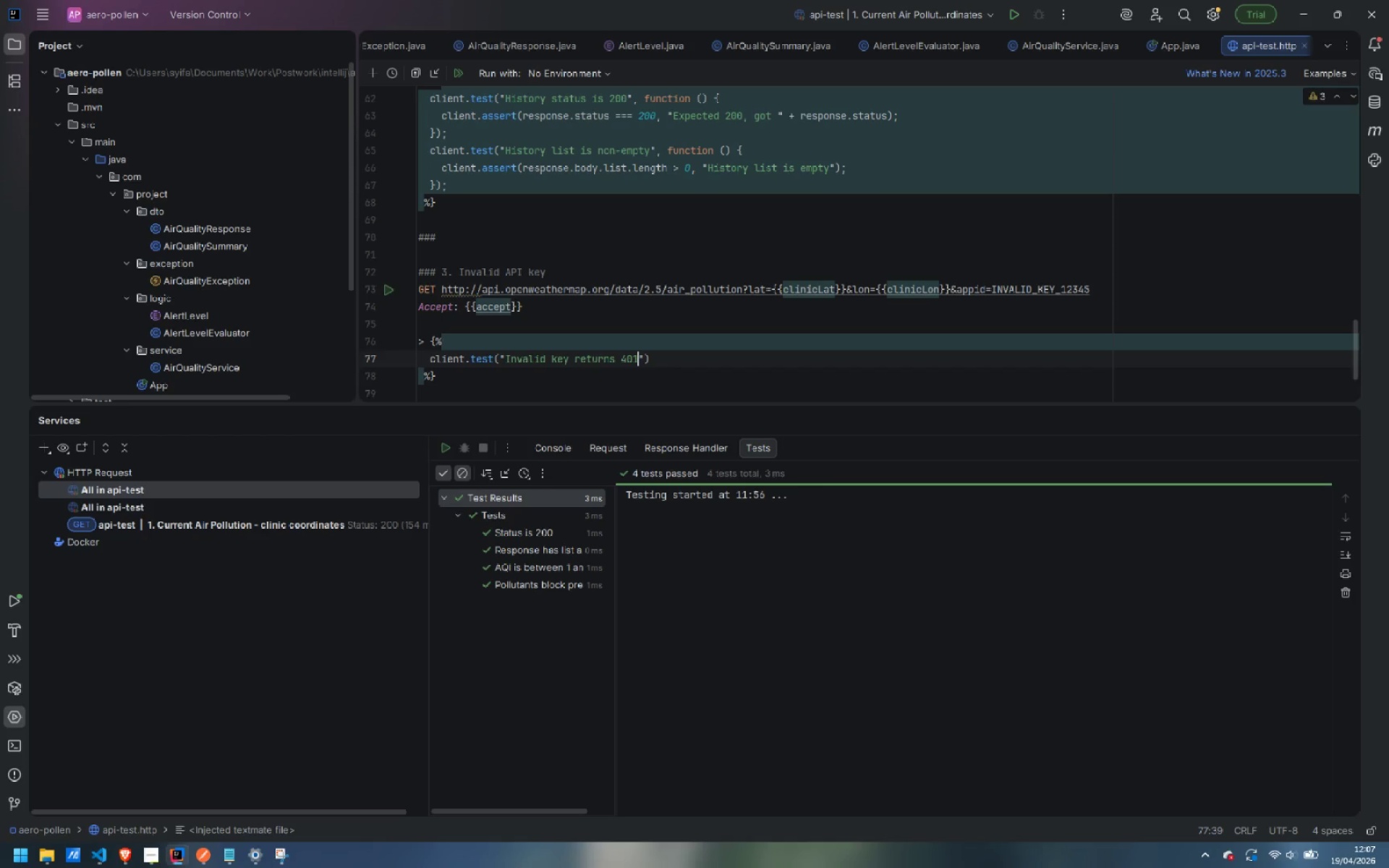 
key(ArrowRight)
 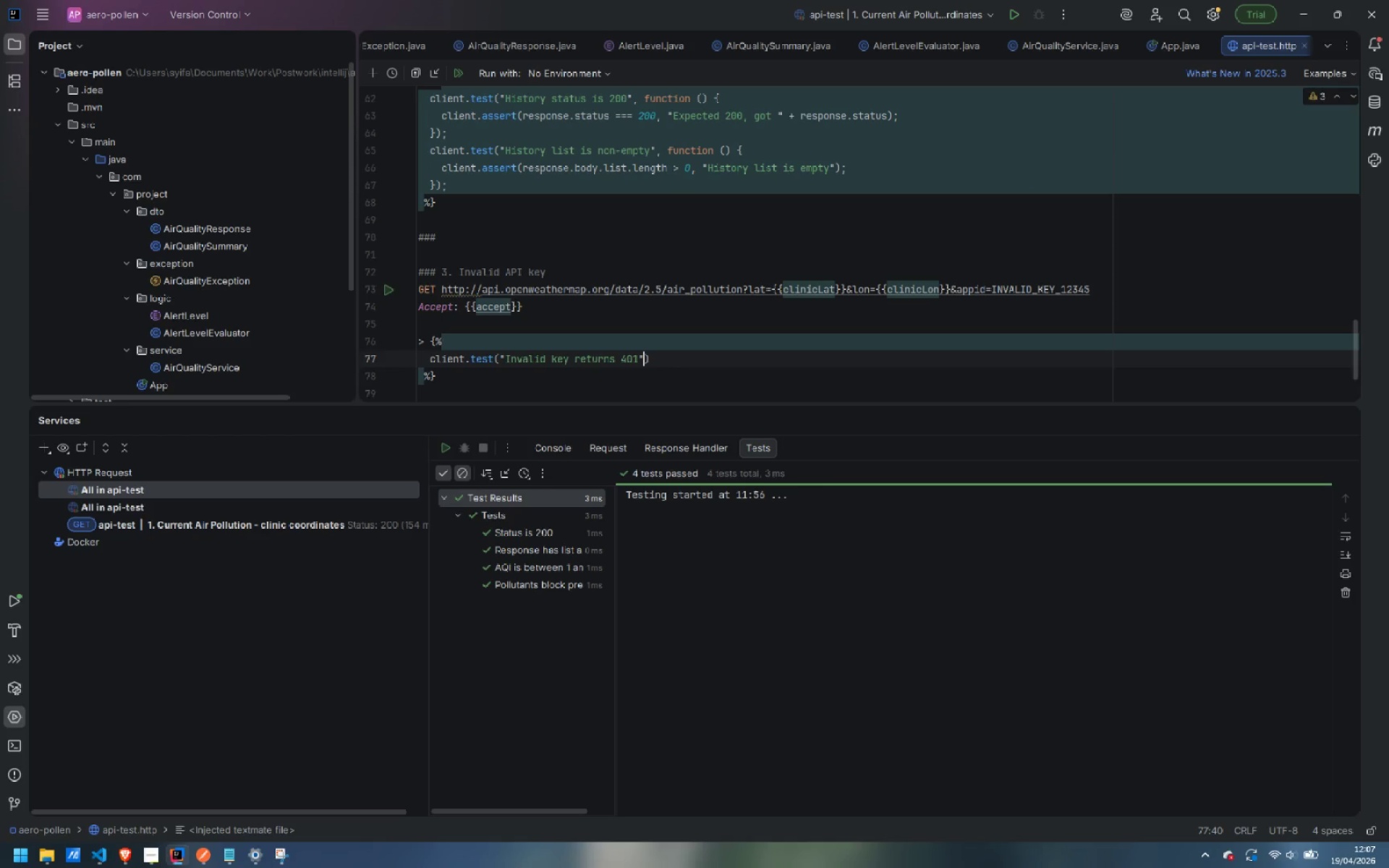 
type(, function () {)
 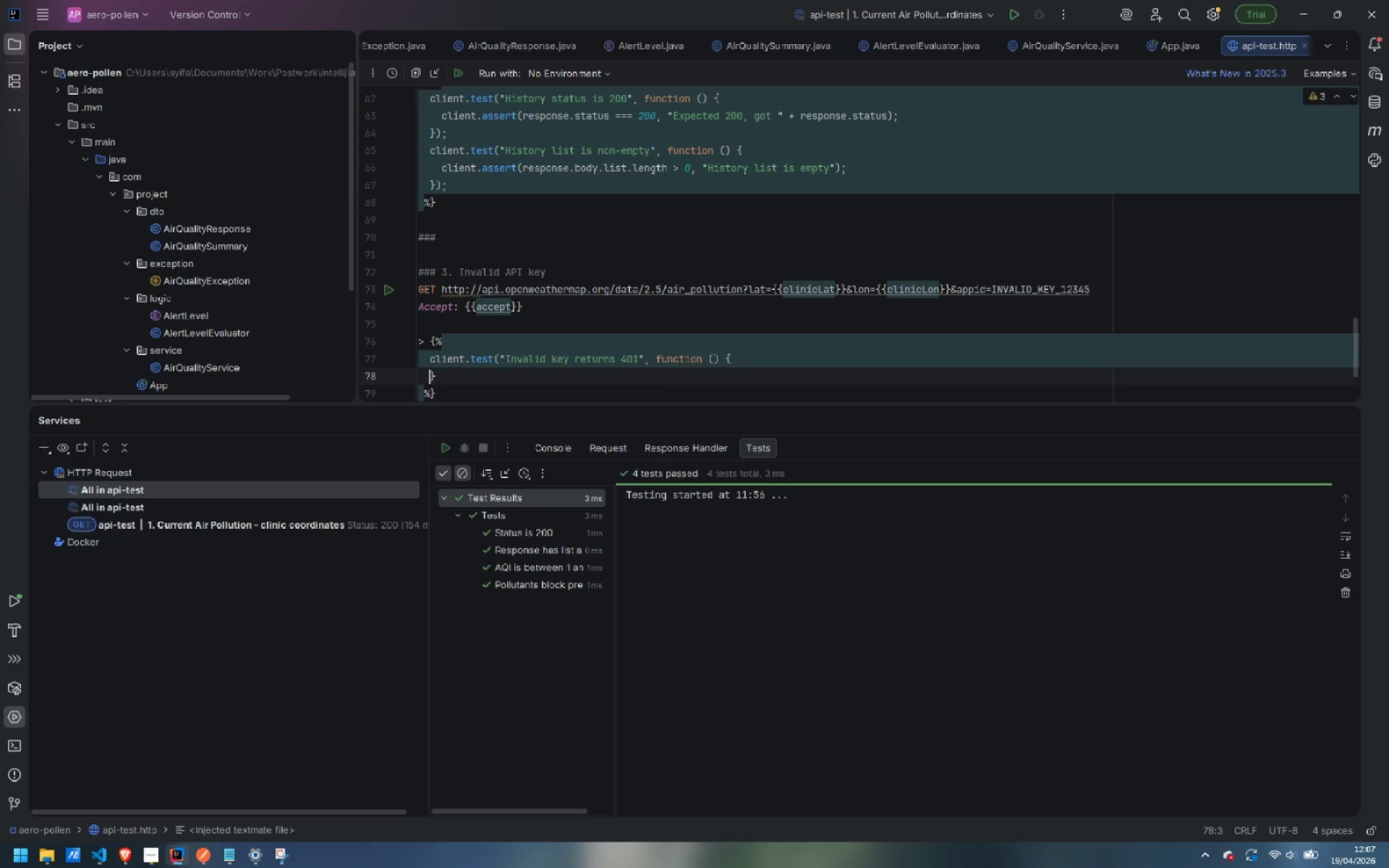 
 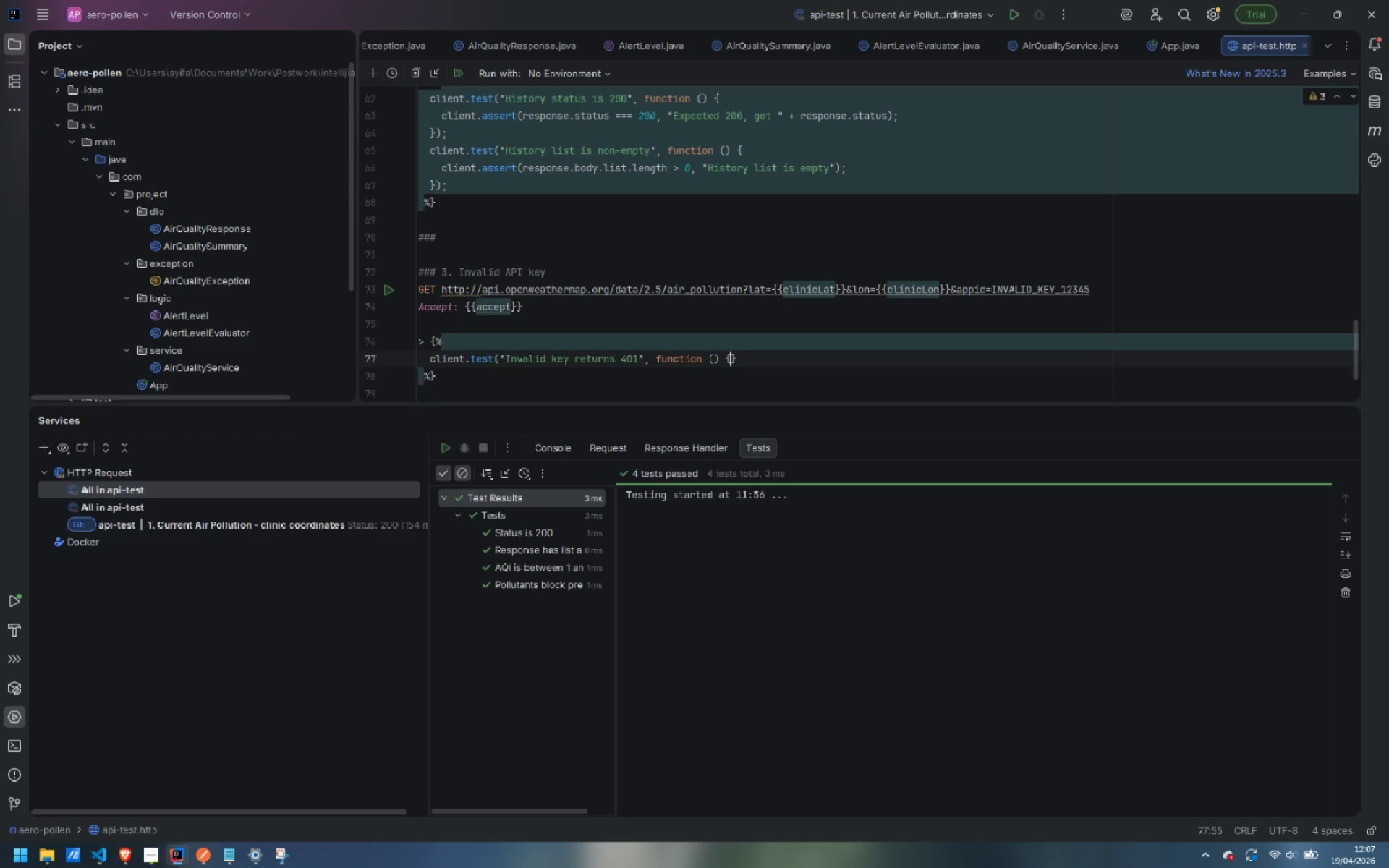 
key(Enter)
 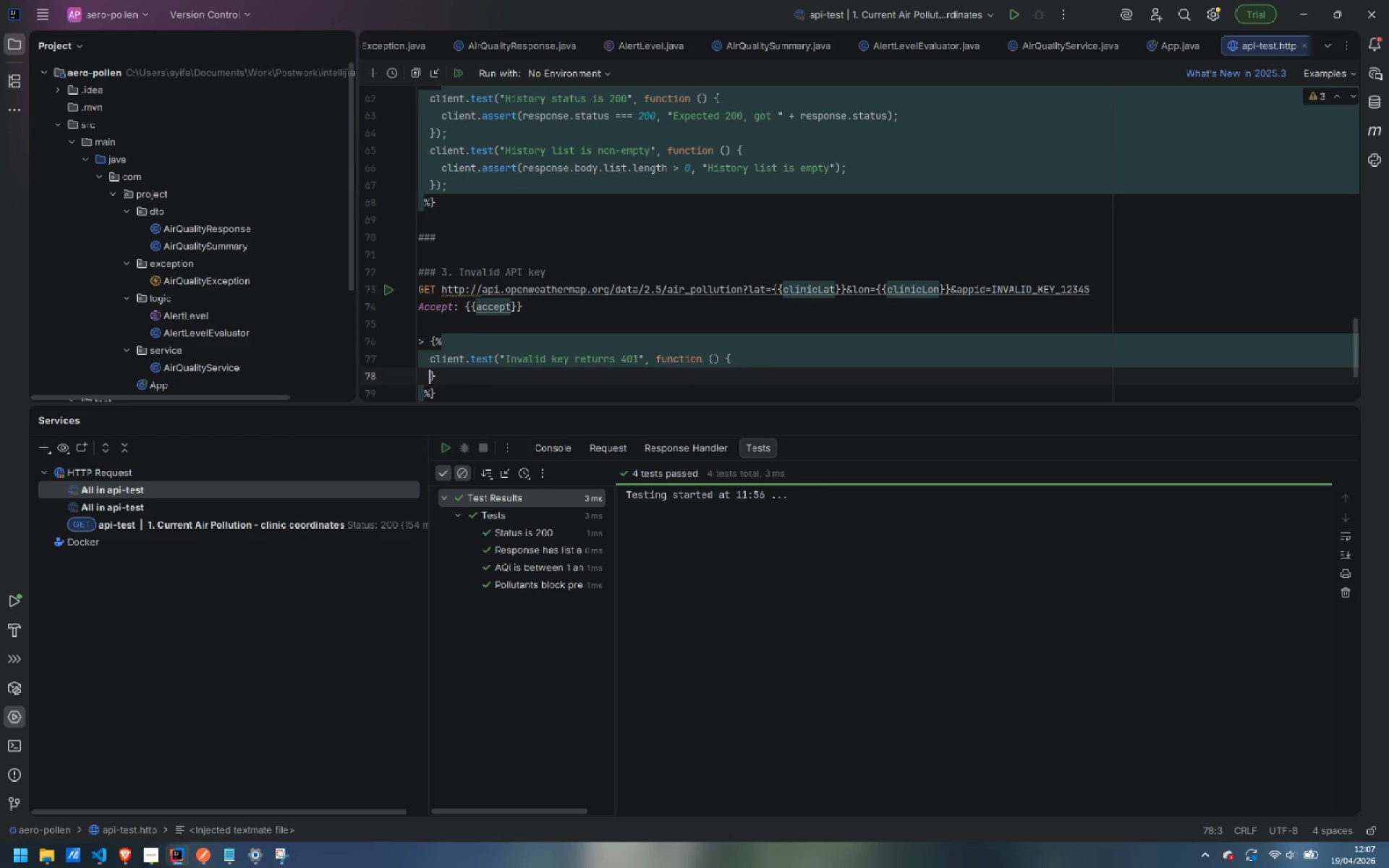 
key(Enter)
 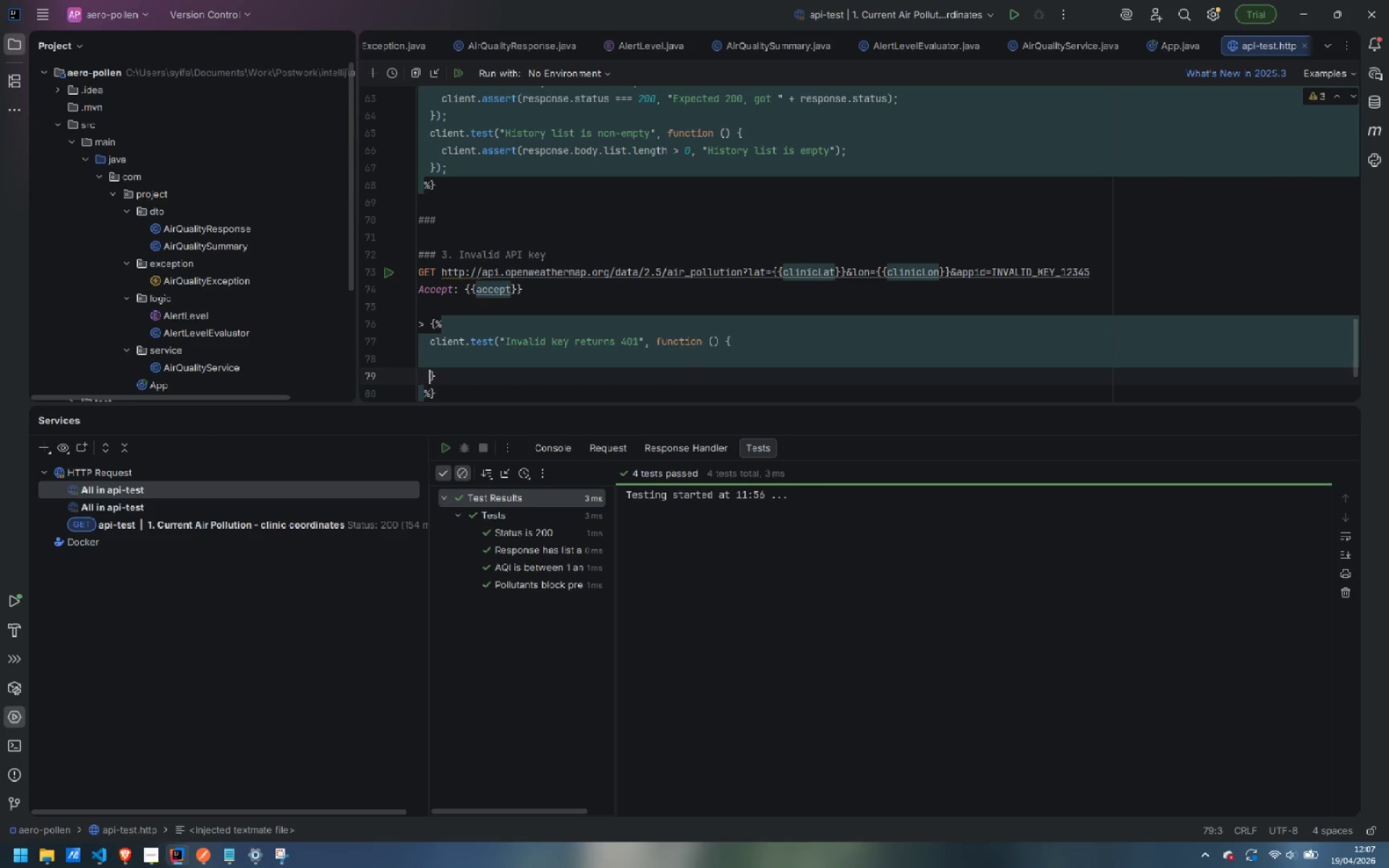 
key(ArrowUp)
 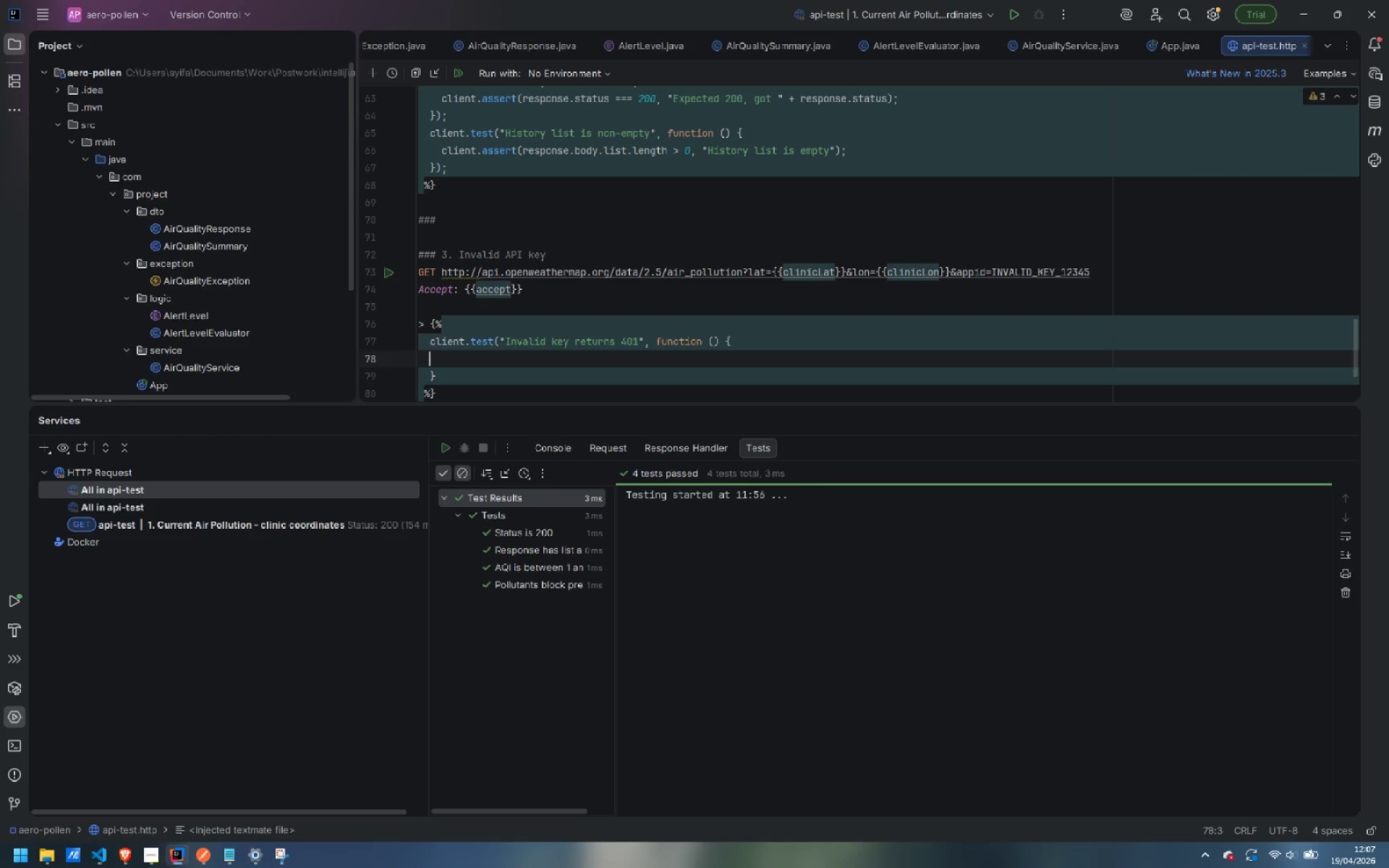 
key(Tab)
type(client.assert(Response.s)
 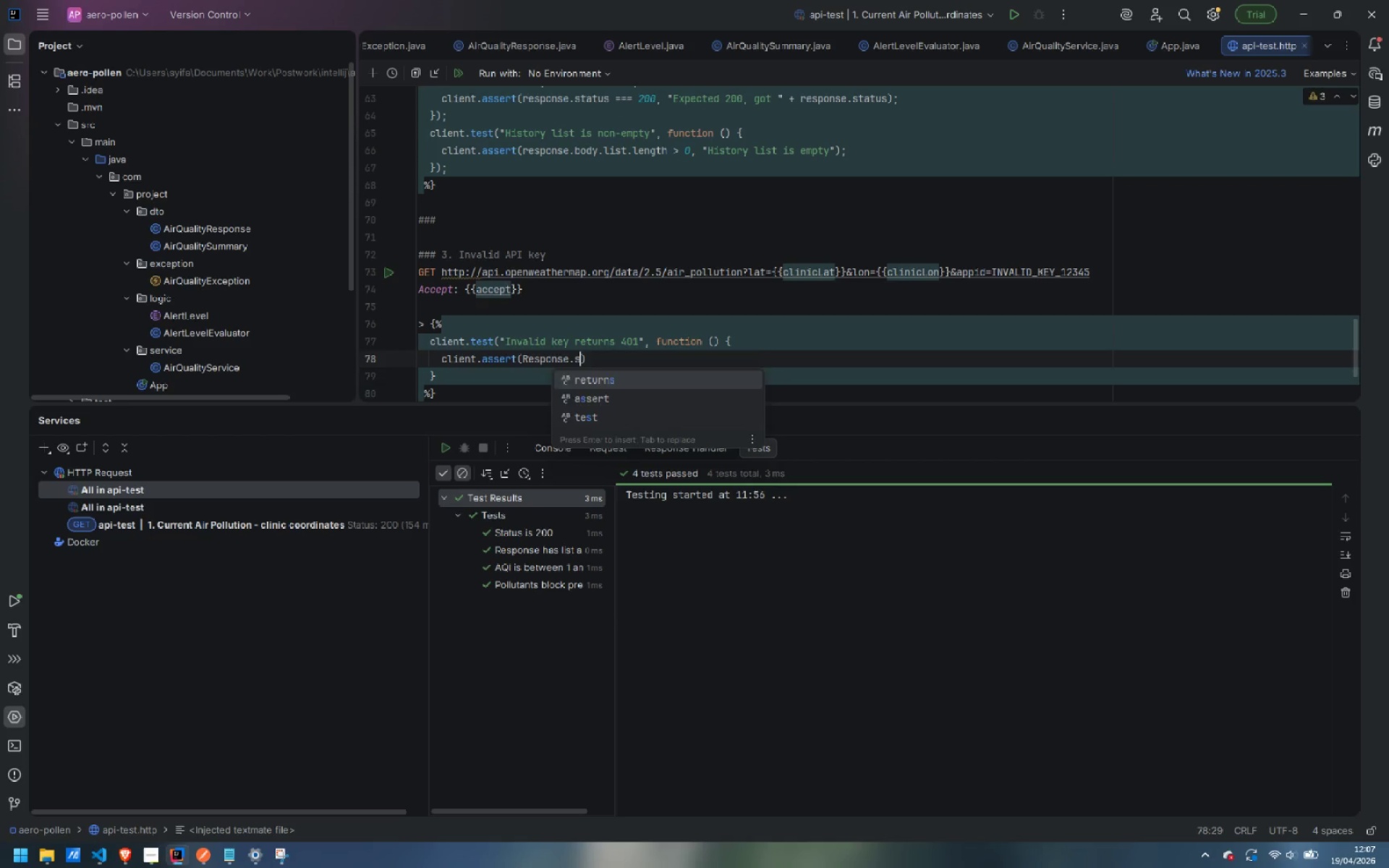 
key(Control+ArrowLeft)
 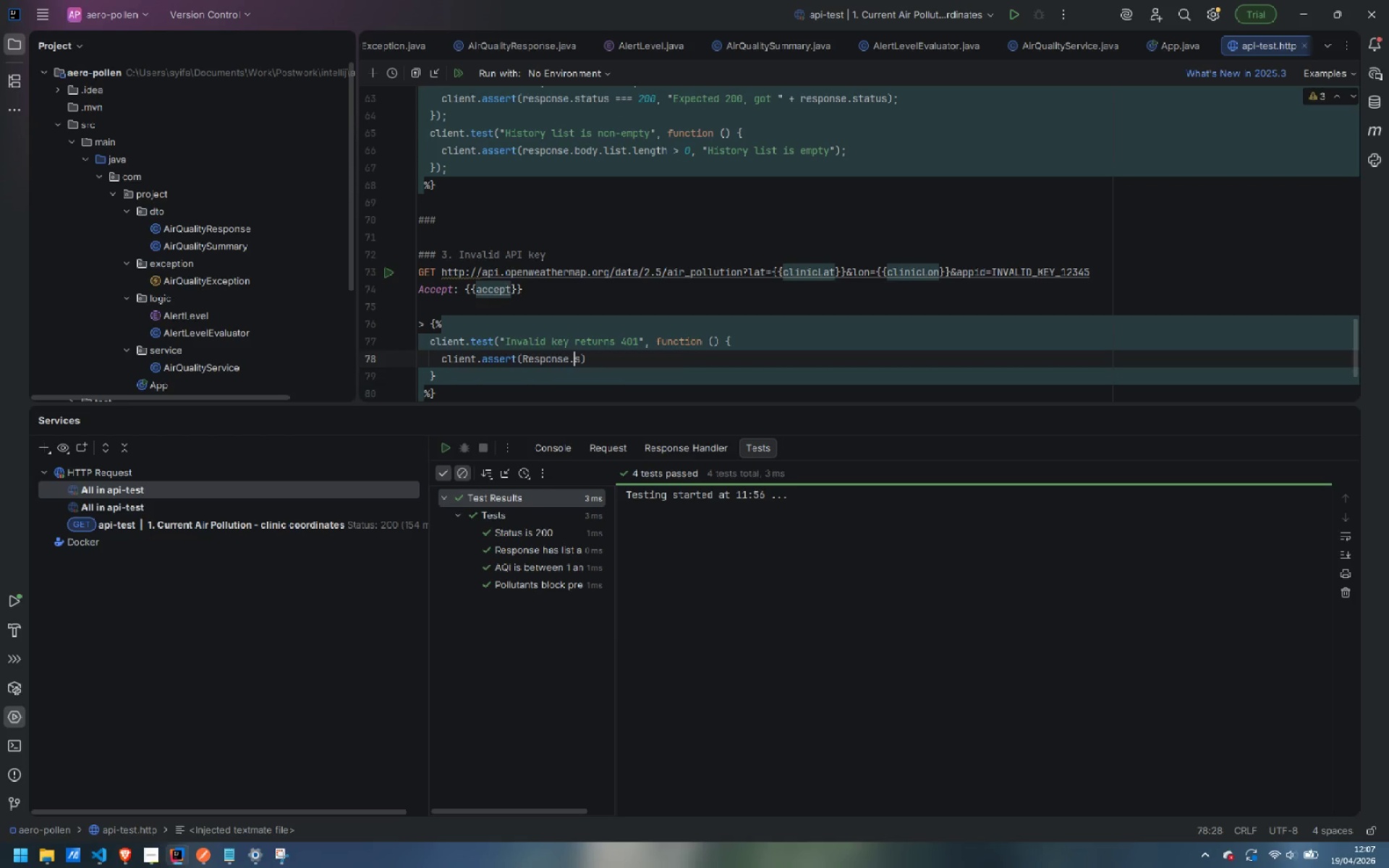 
key(Control+ArrowLeft)
 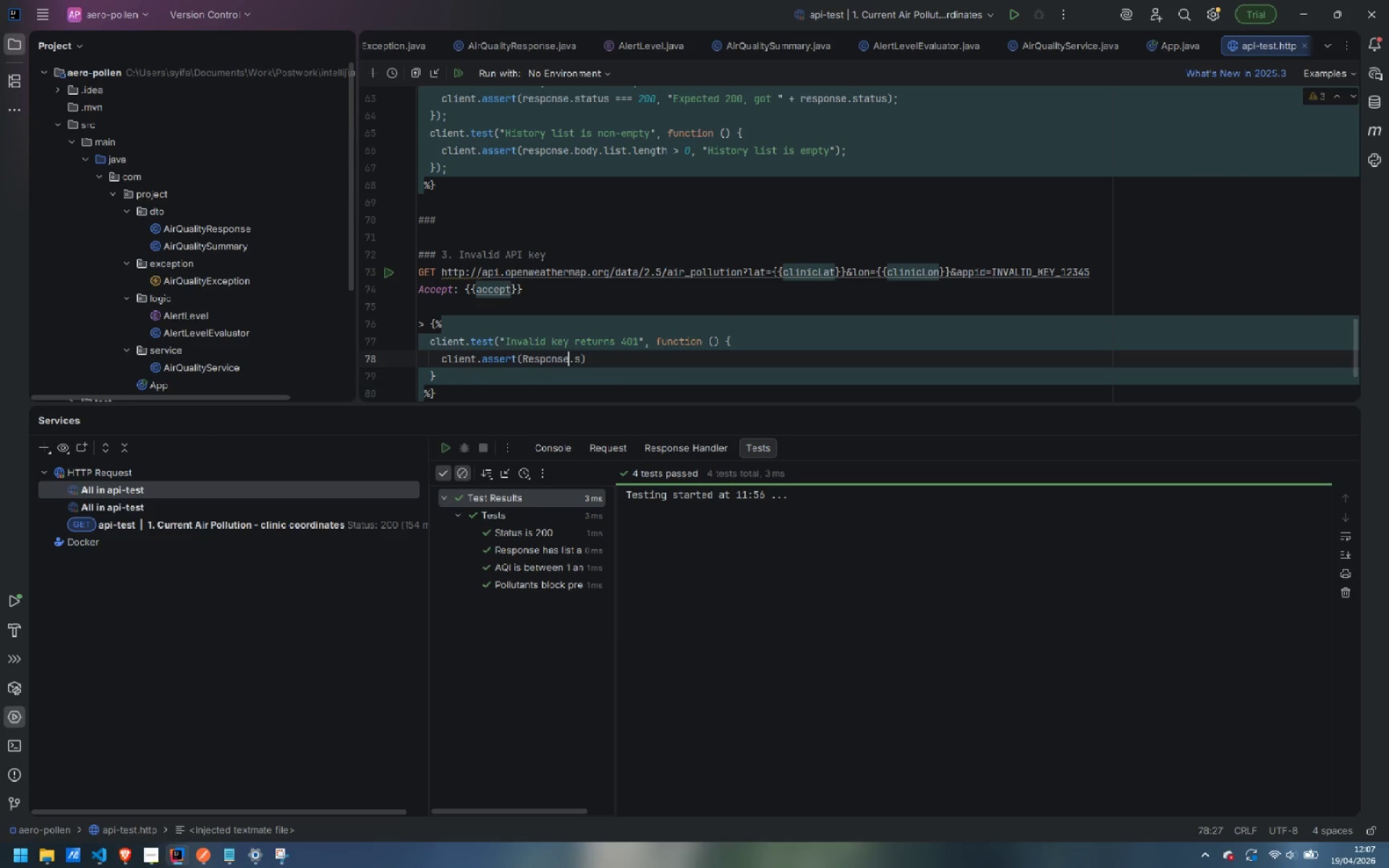 
key(Control+ArrowLeft)
 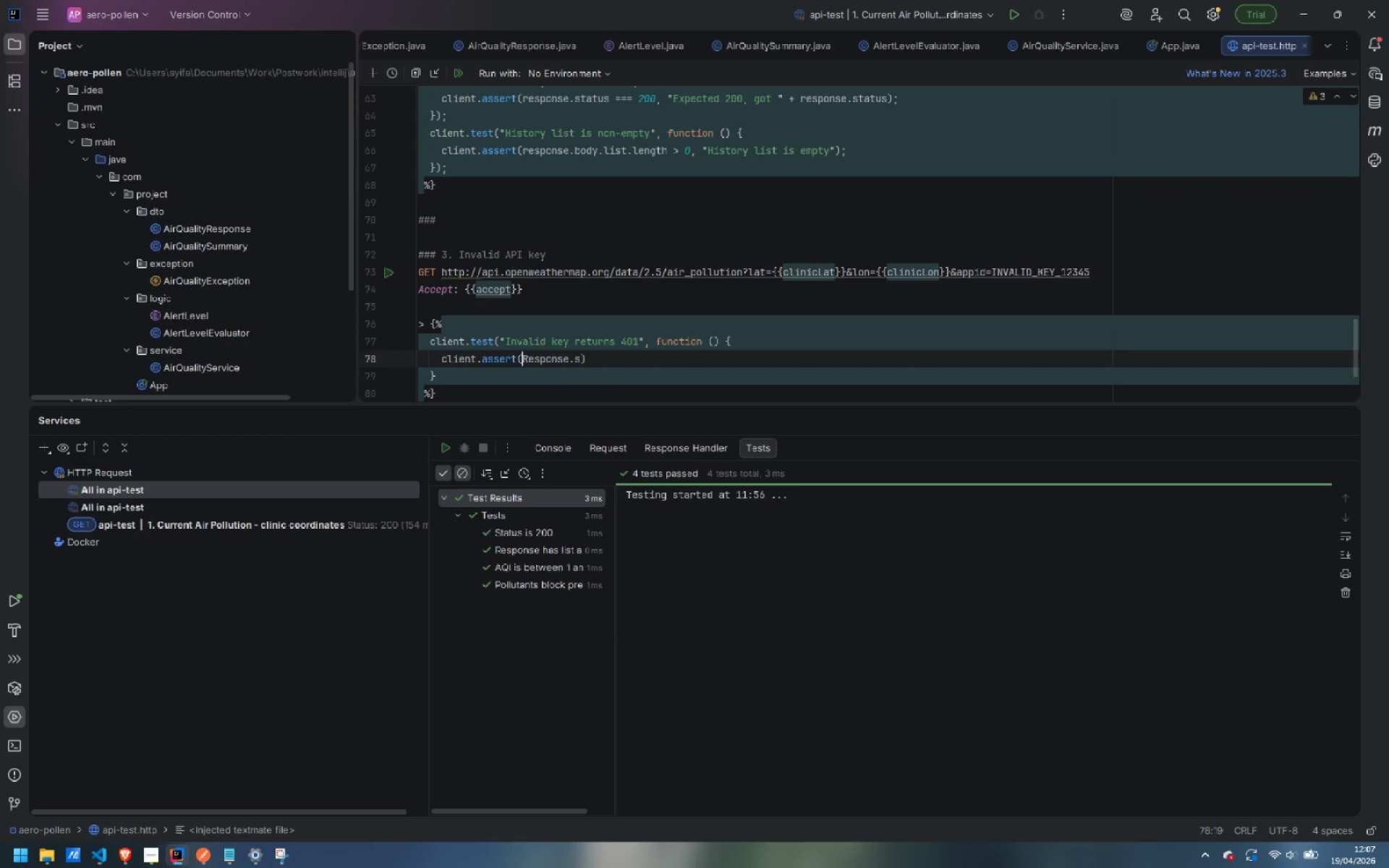 
key(ArrowRight)
 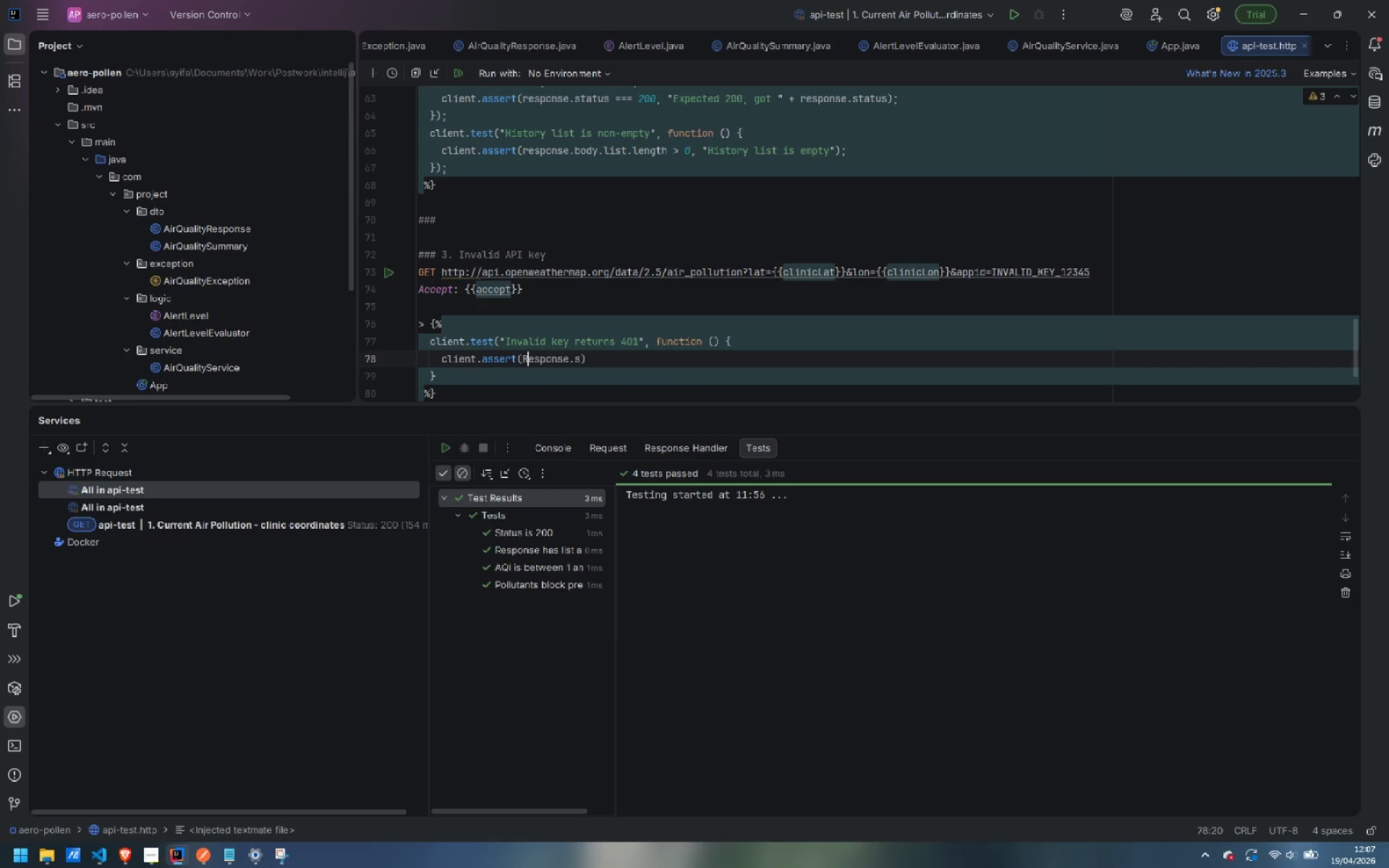 
key(Backspace)
 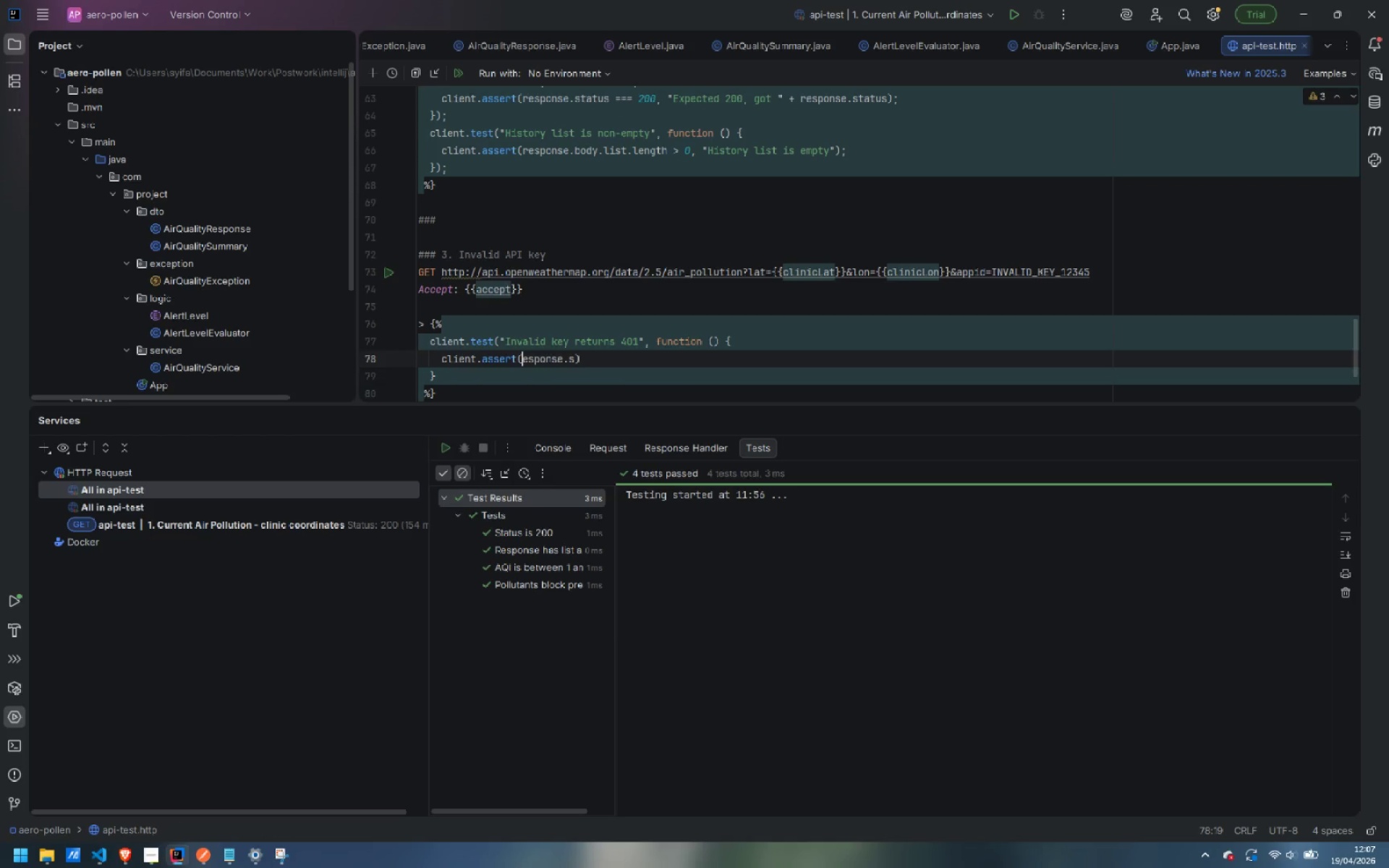 
key(E)
 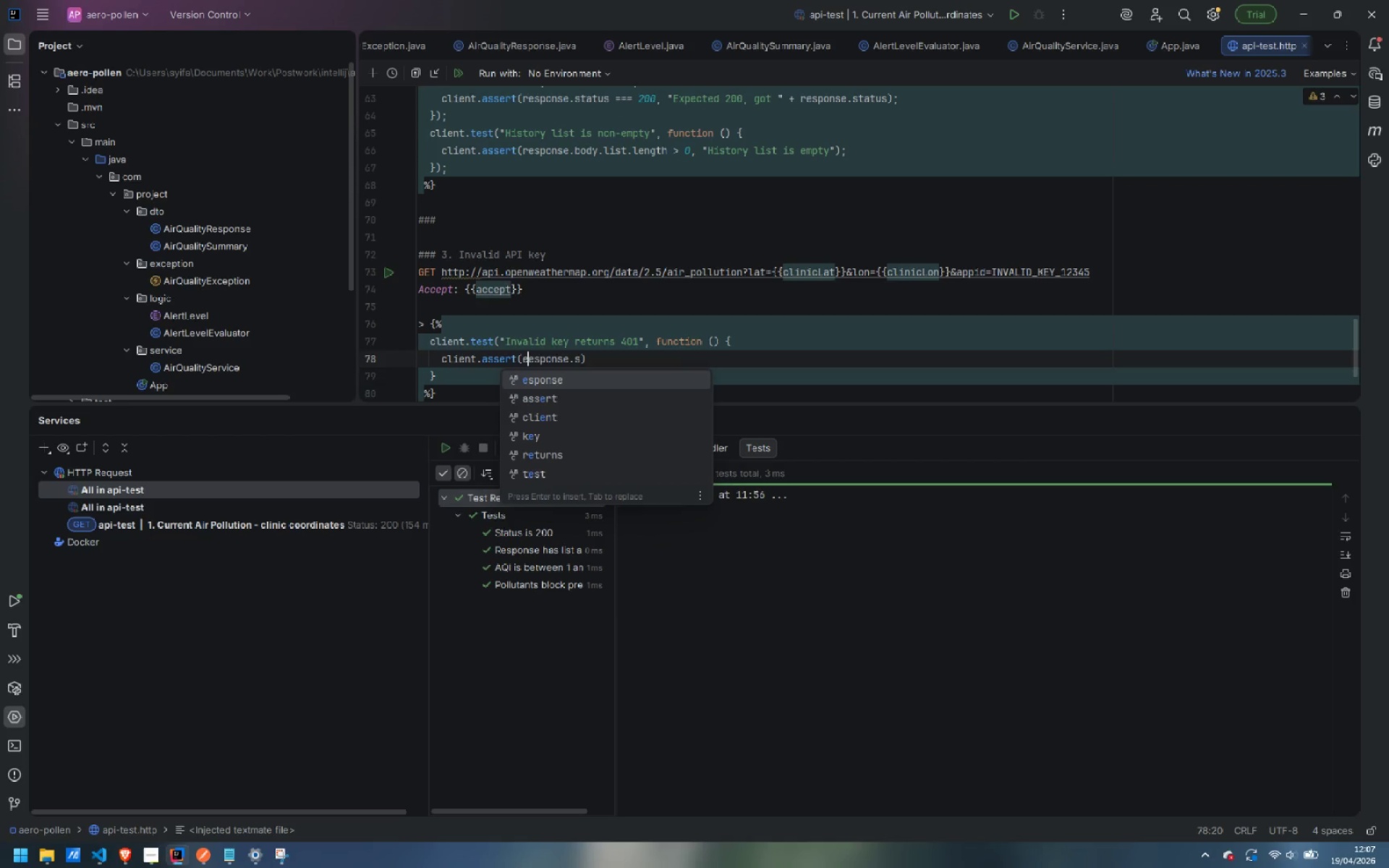 
key(Control+ArrowRight)
 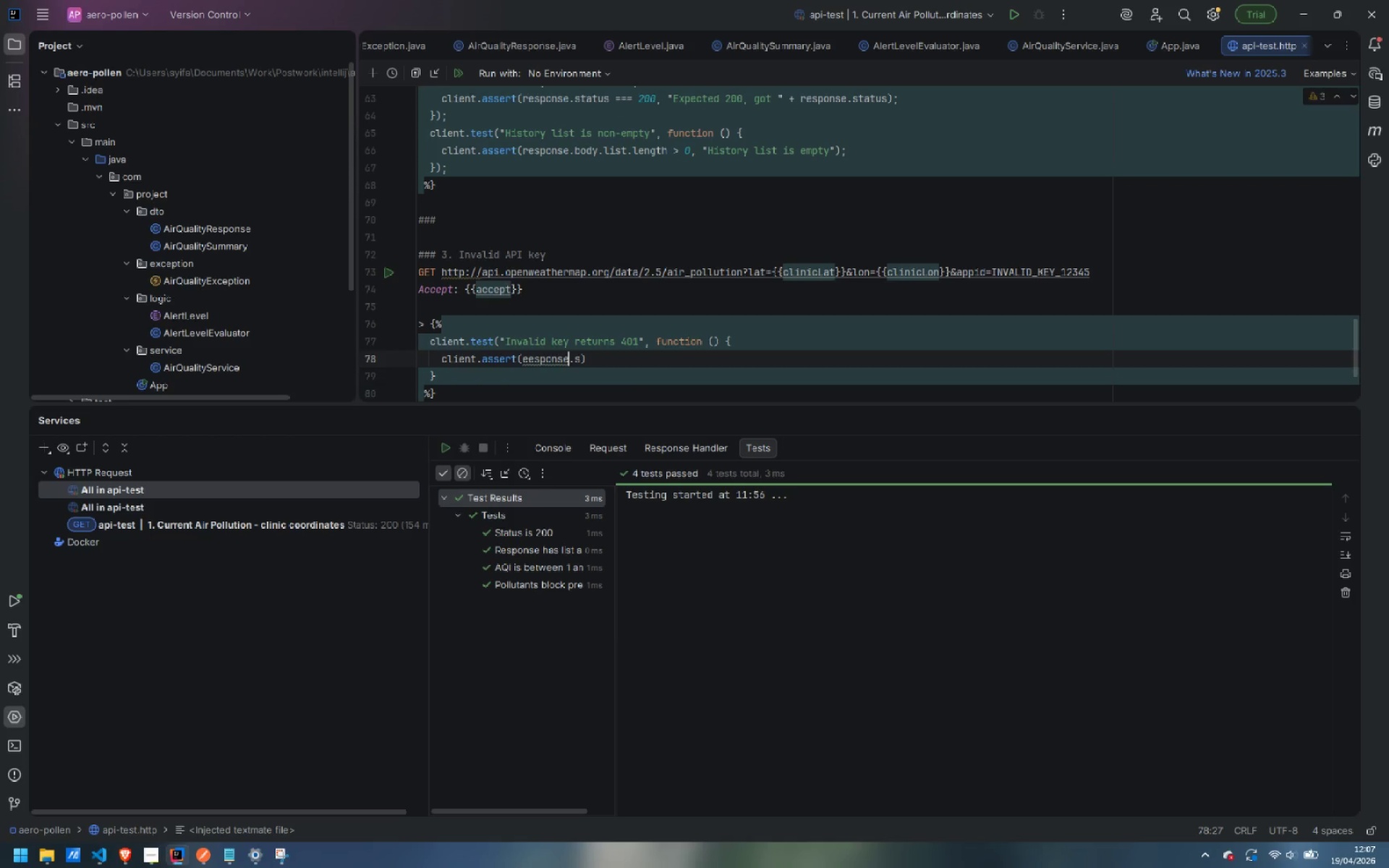 
key(Control+ControlLeft)
 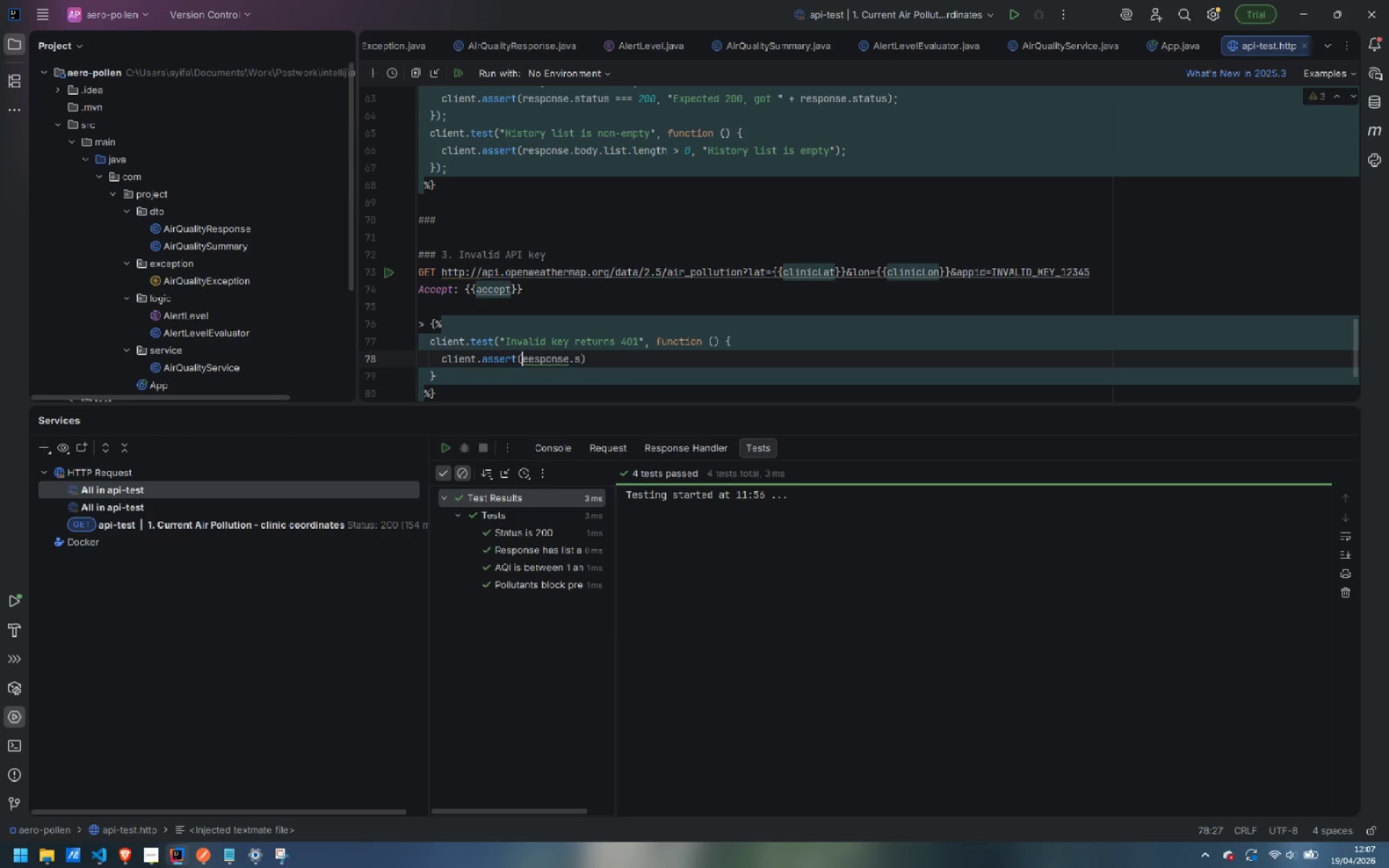 
key(Control+ArrowLeft)
 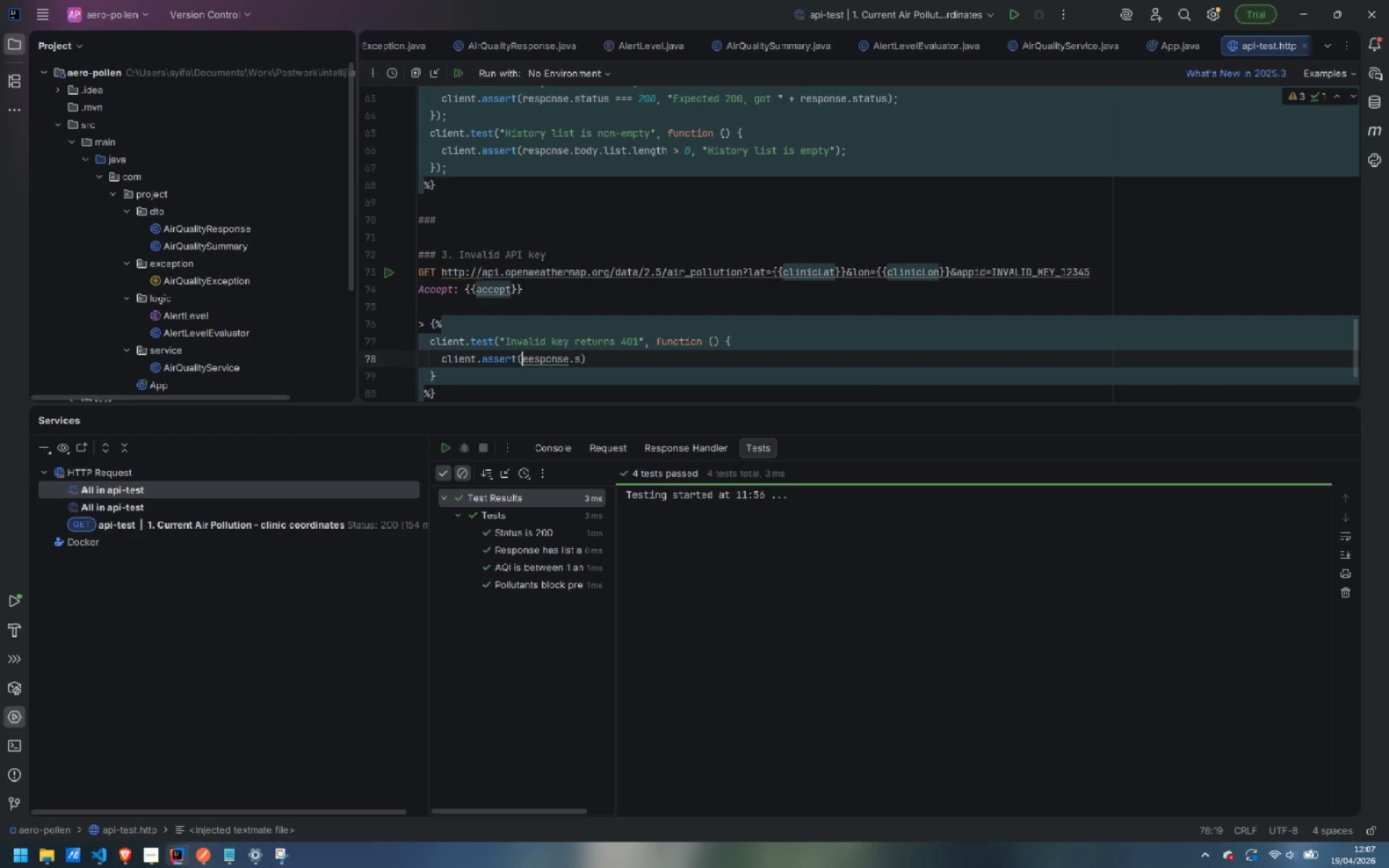 
key(ArrowRight)
 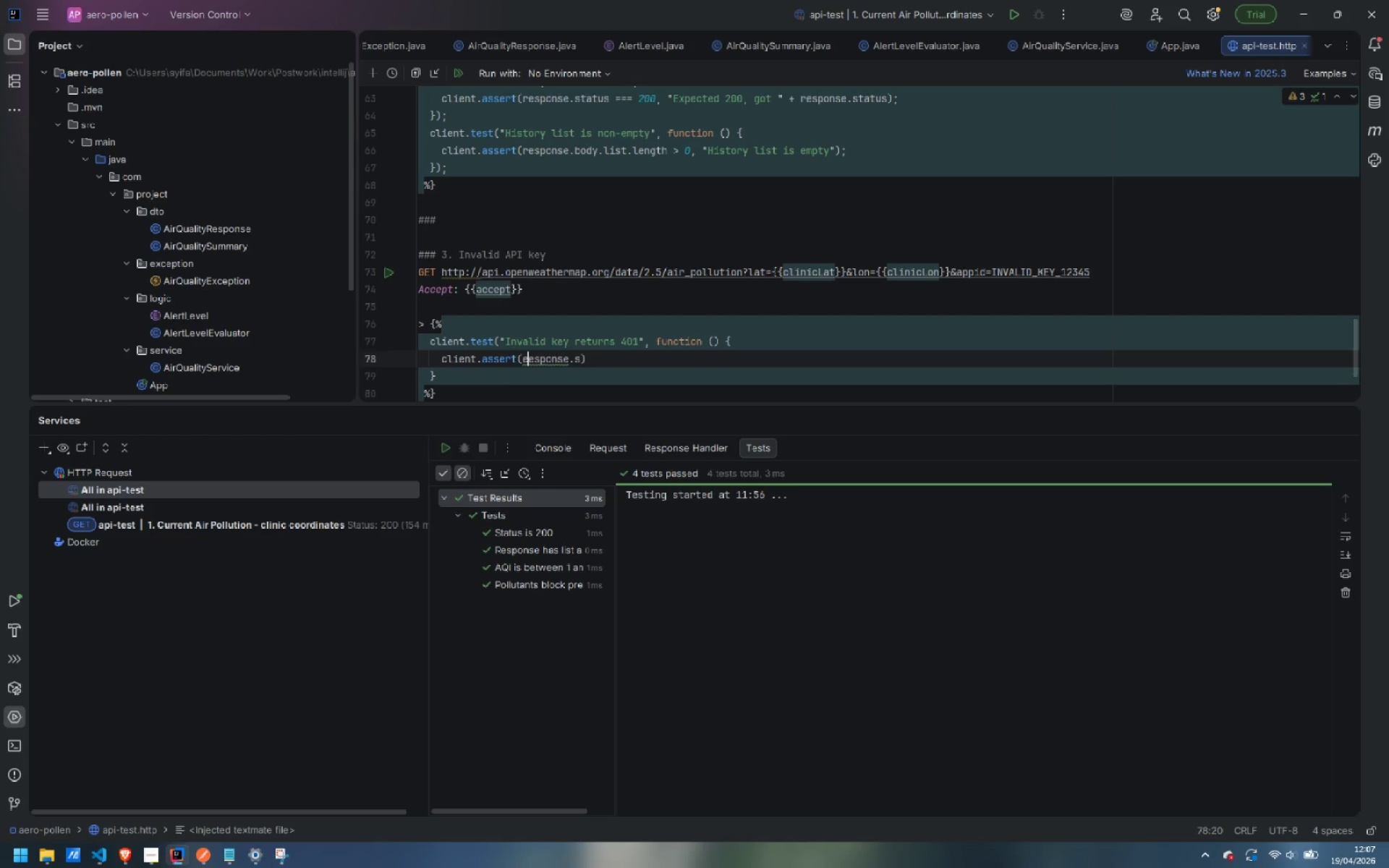 
key(Backspace)
 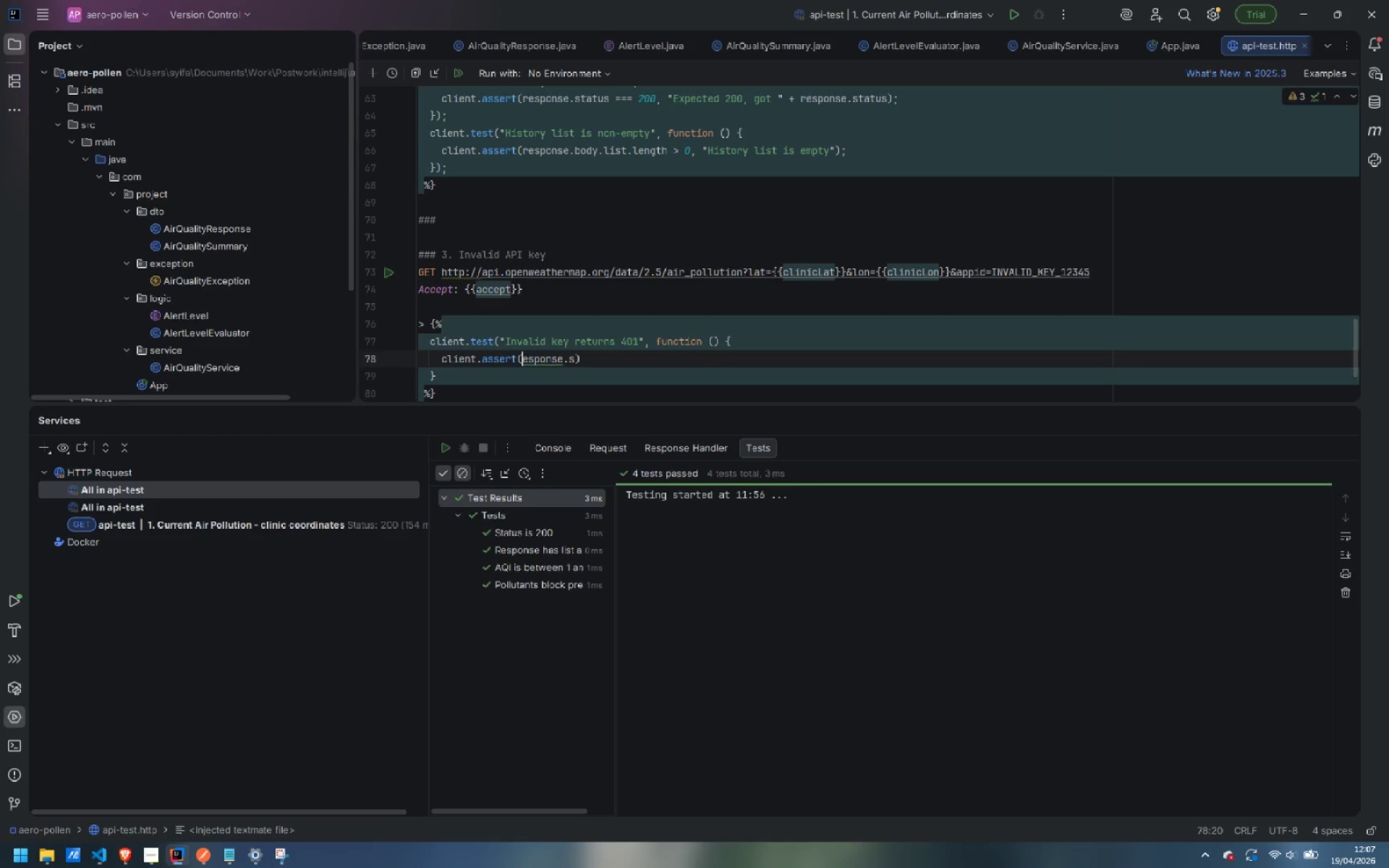 
key(R)
 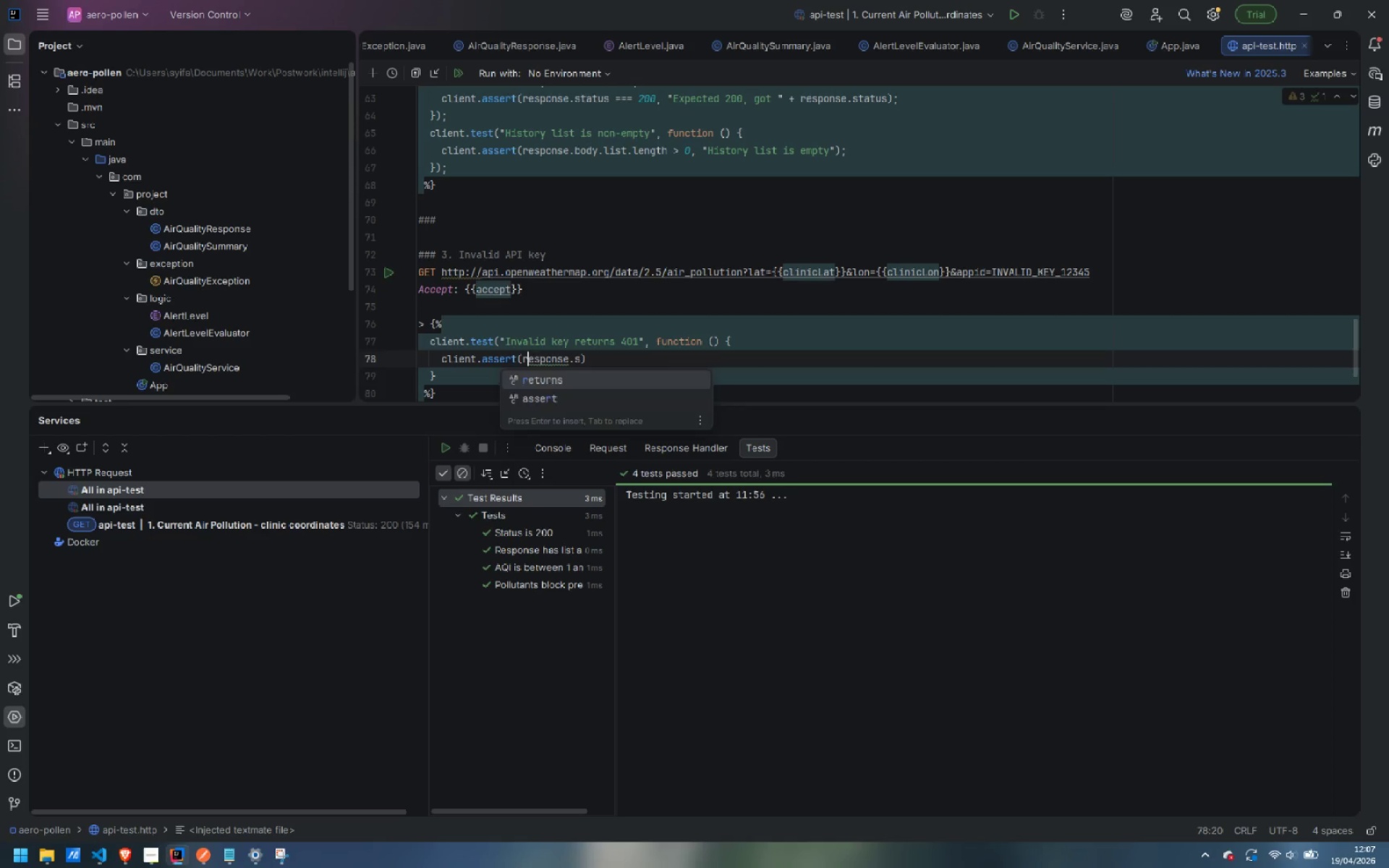 
key(Control+ArrowRight)
 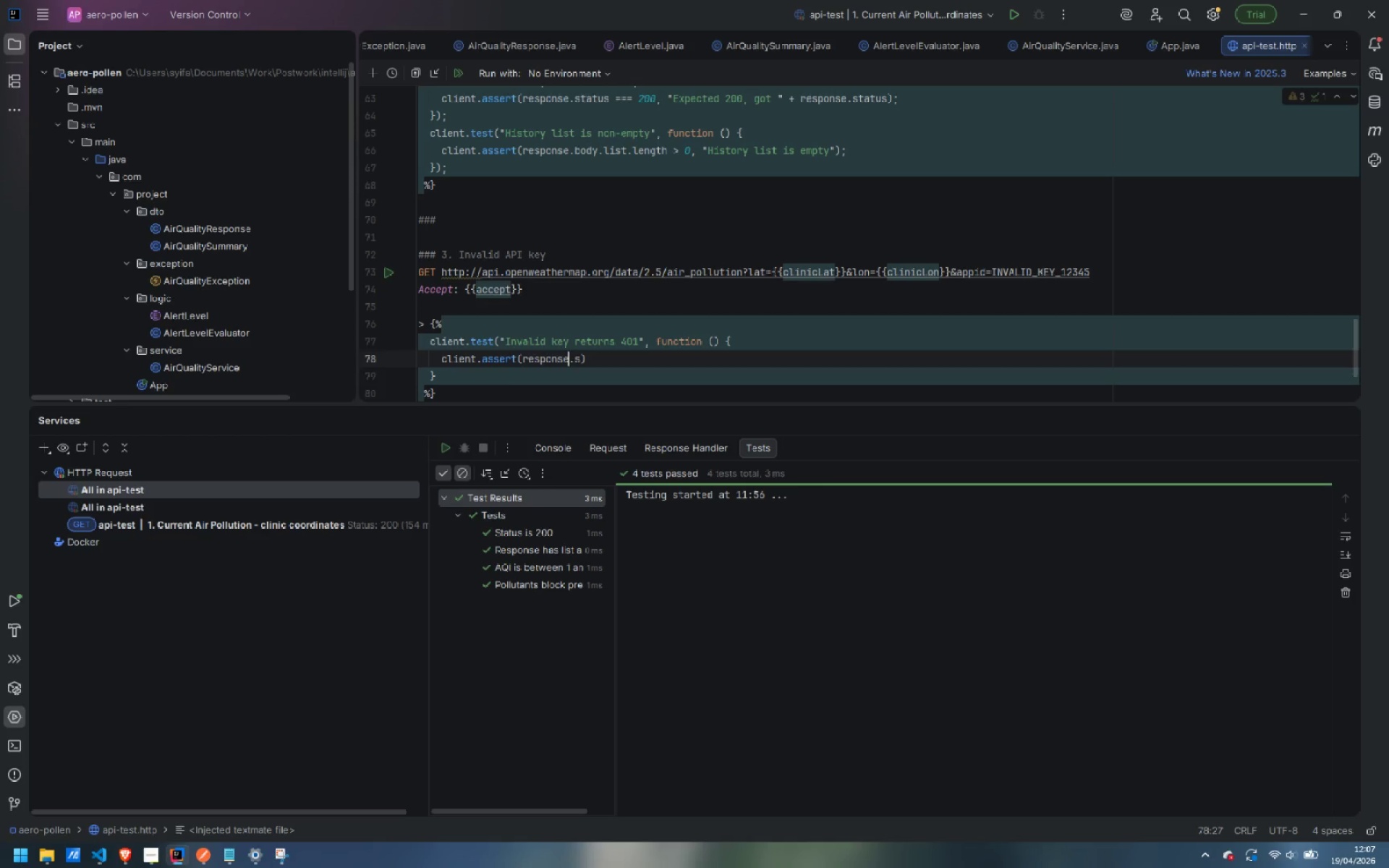 
key(ArrowRight)
 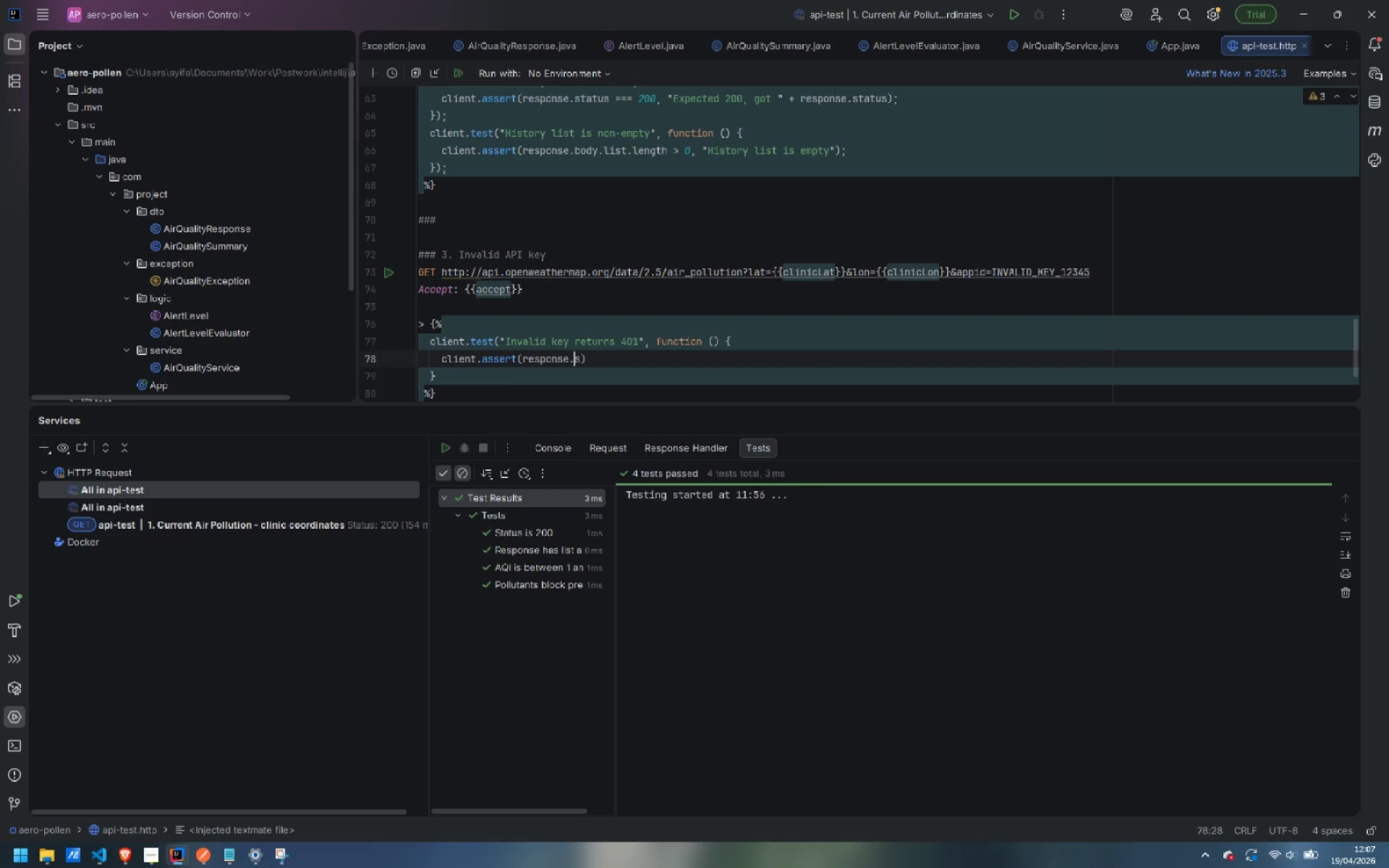 
key(ArrowRight)
 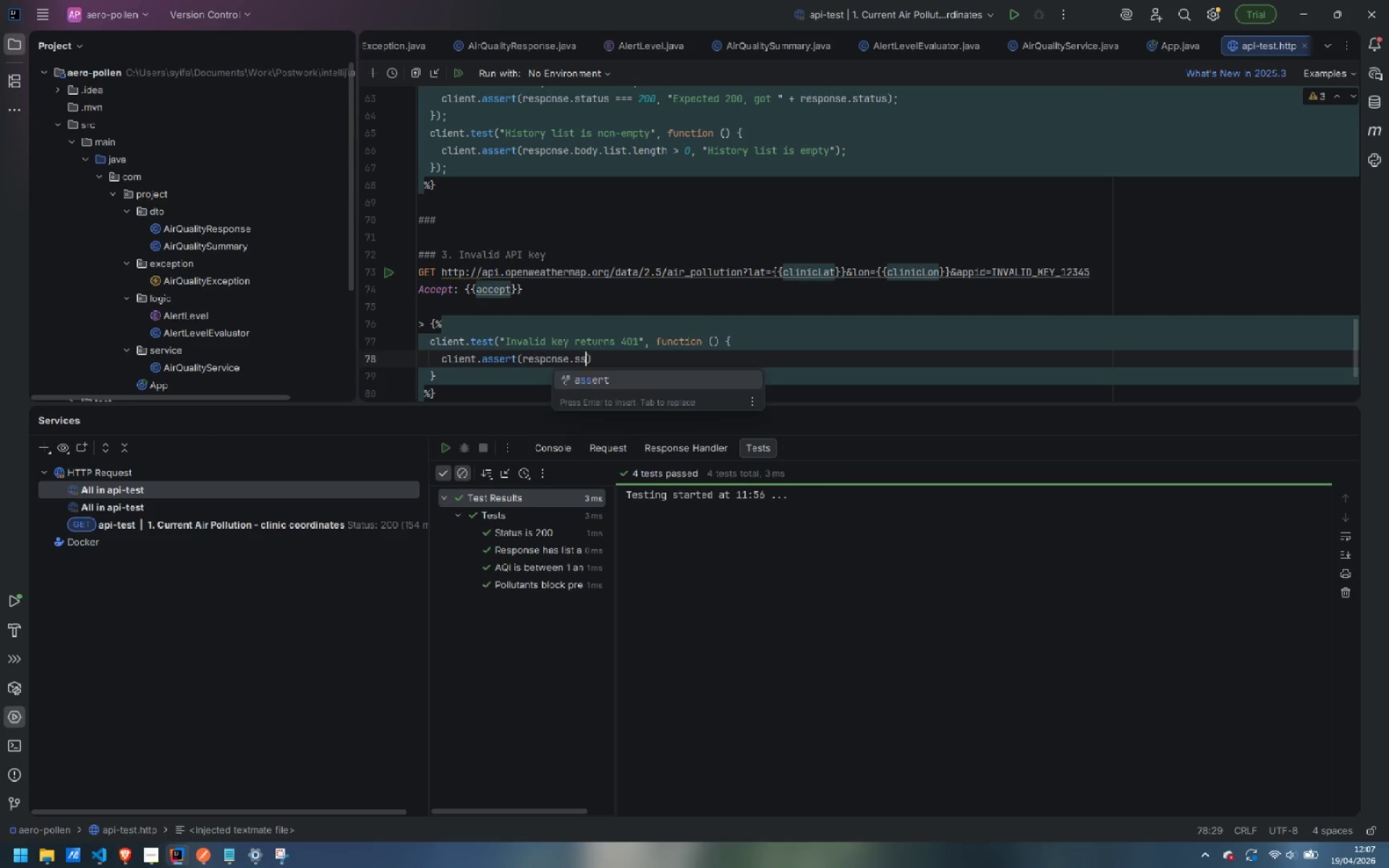 
type(s)
key(Backspace)
type(tatus)
 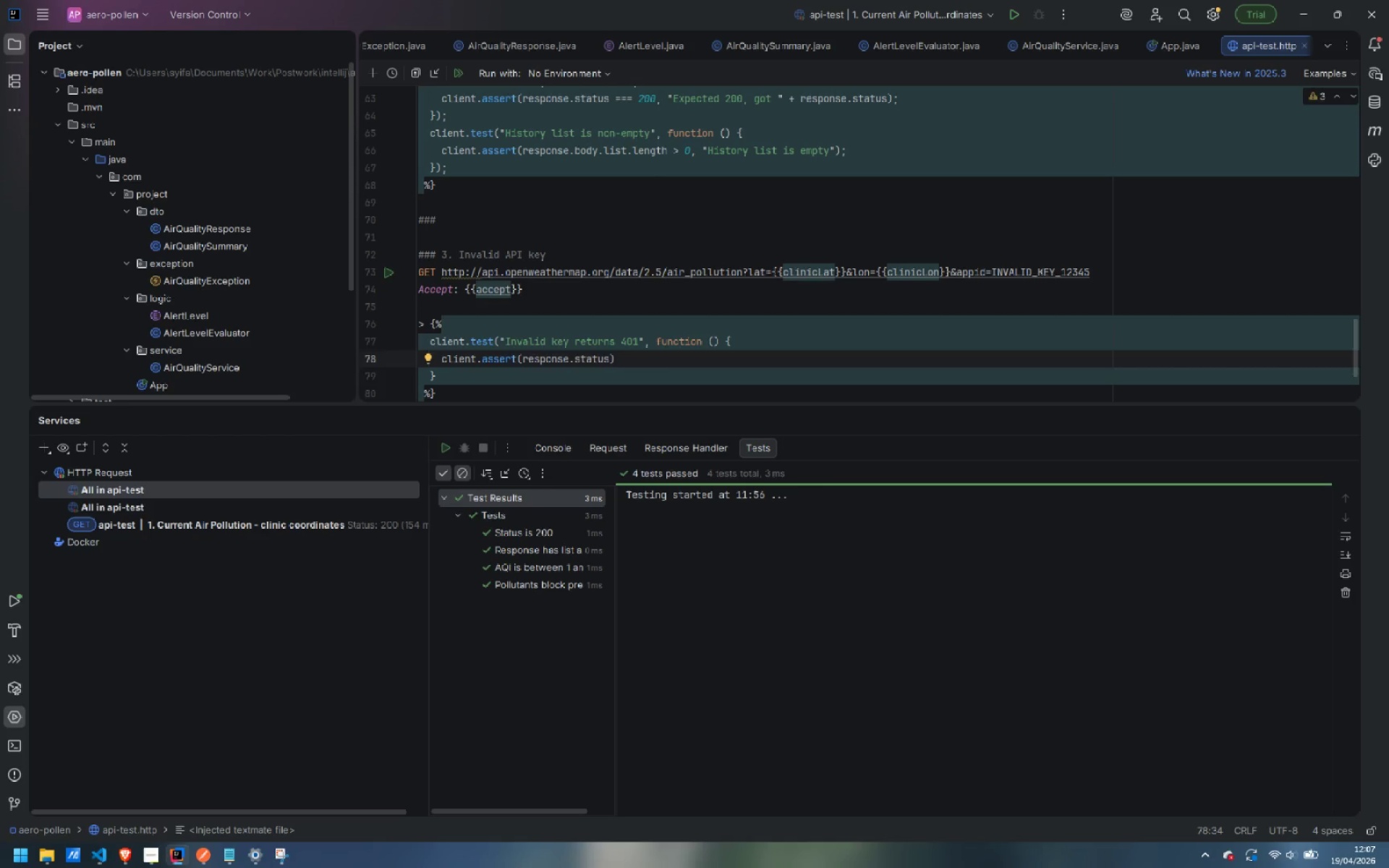 
hold_key(key=ShiftLeft, duration=2.88)
 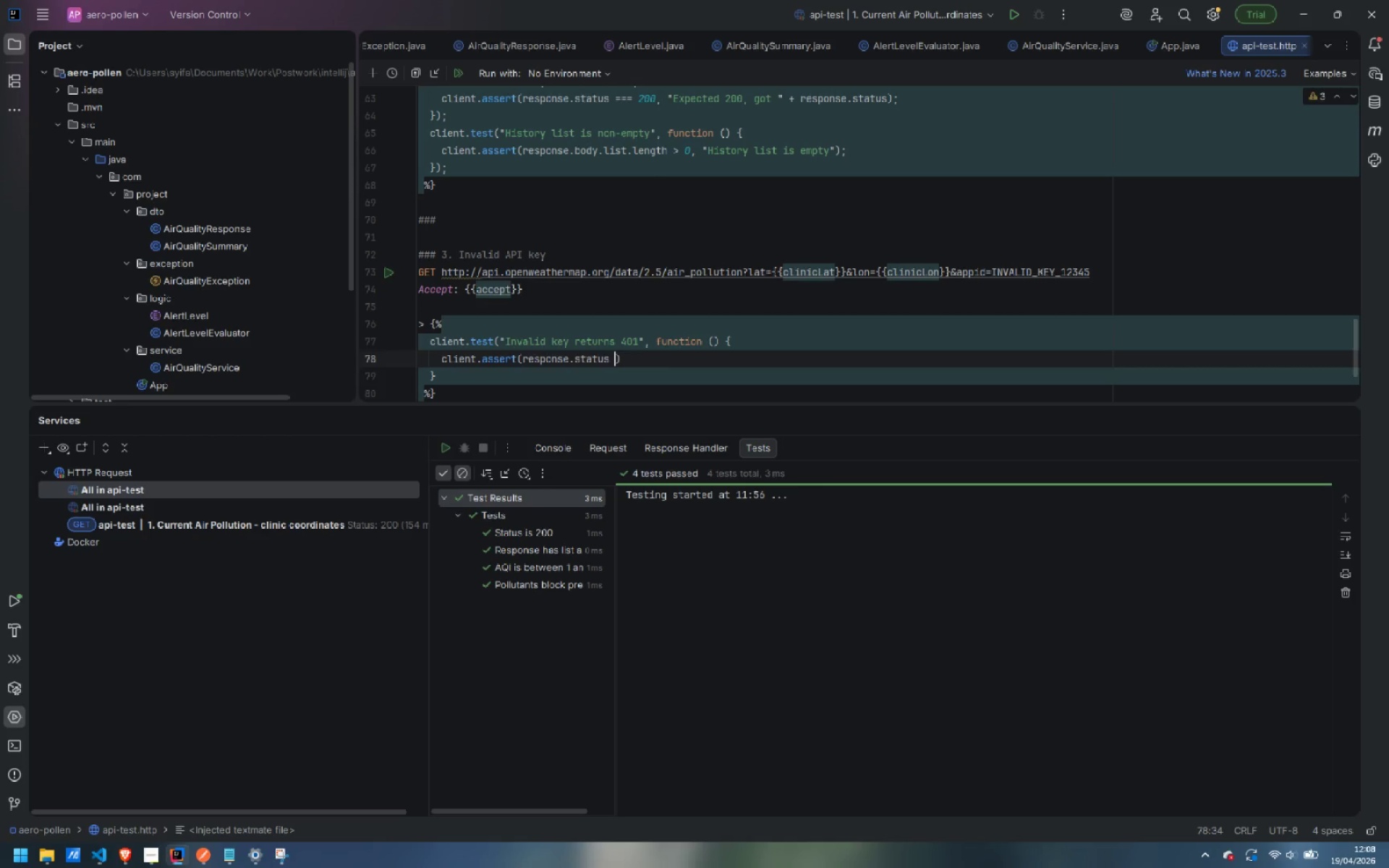 
type( === 401, "Expected 401, git)
key(Backspace)
key(Backspace)
type(ot )
 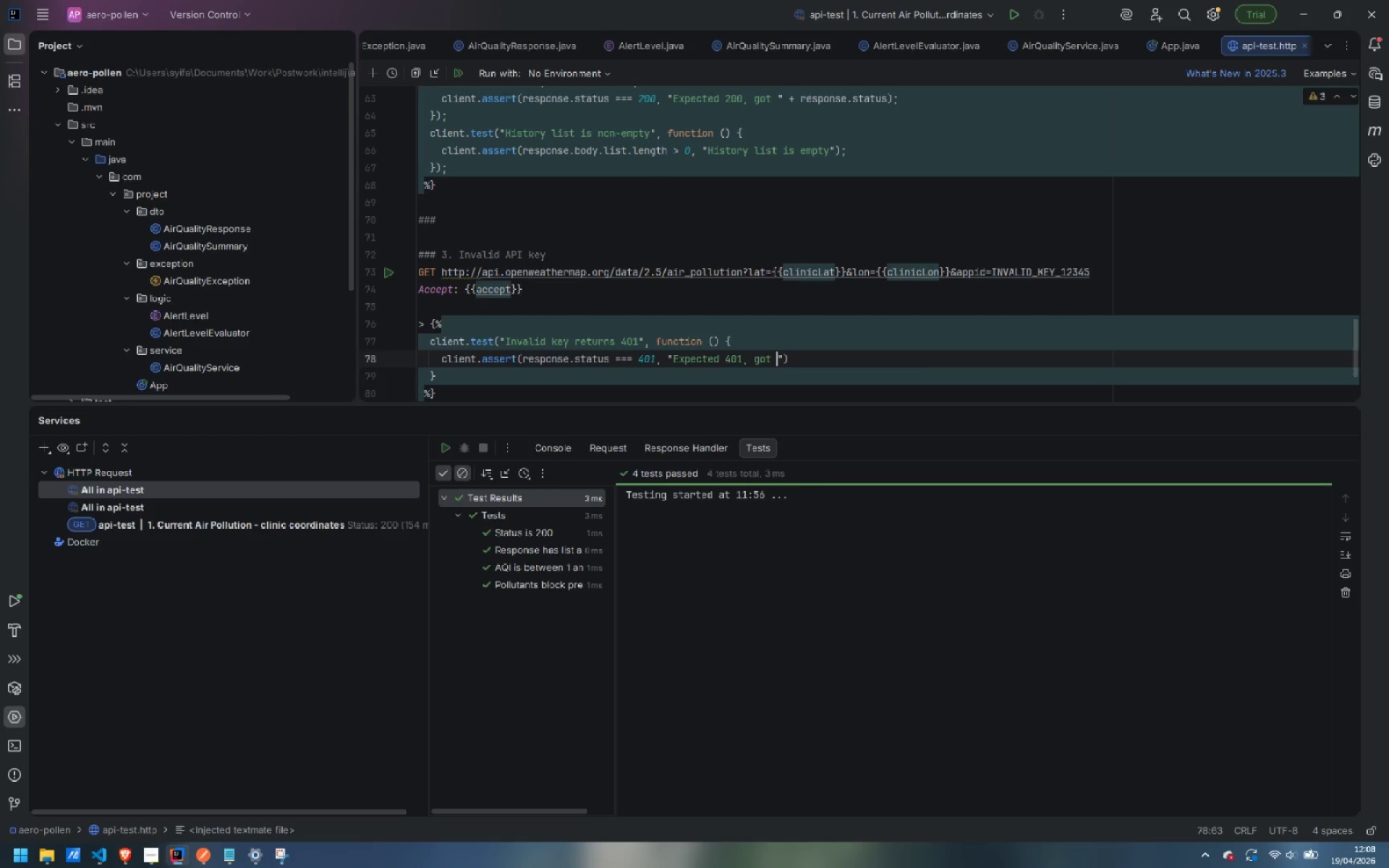 
key(ArrowRight)
 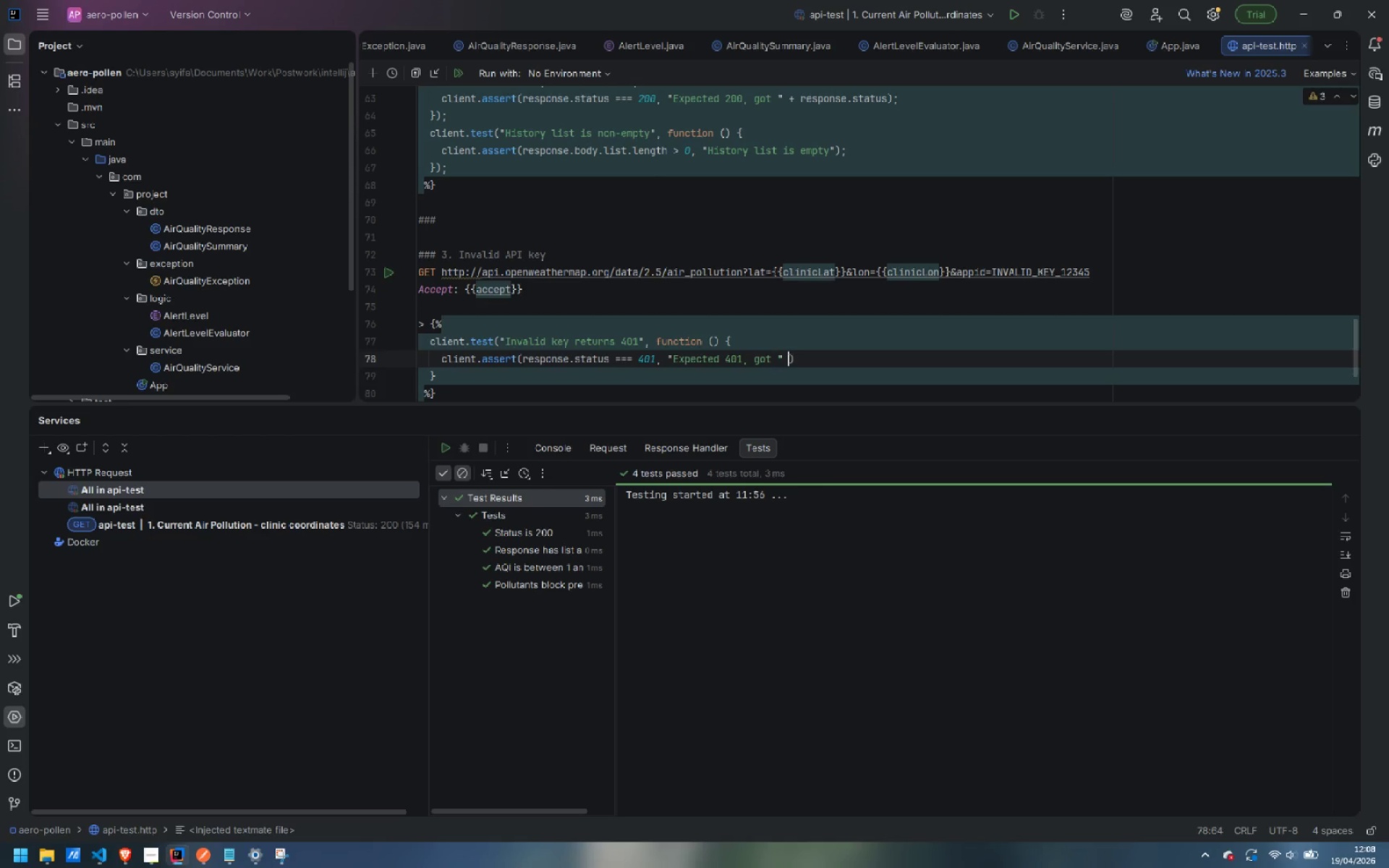 
type( + response.status)
 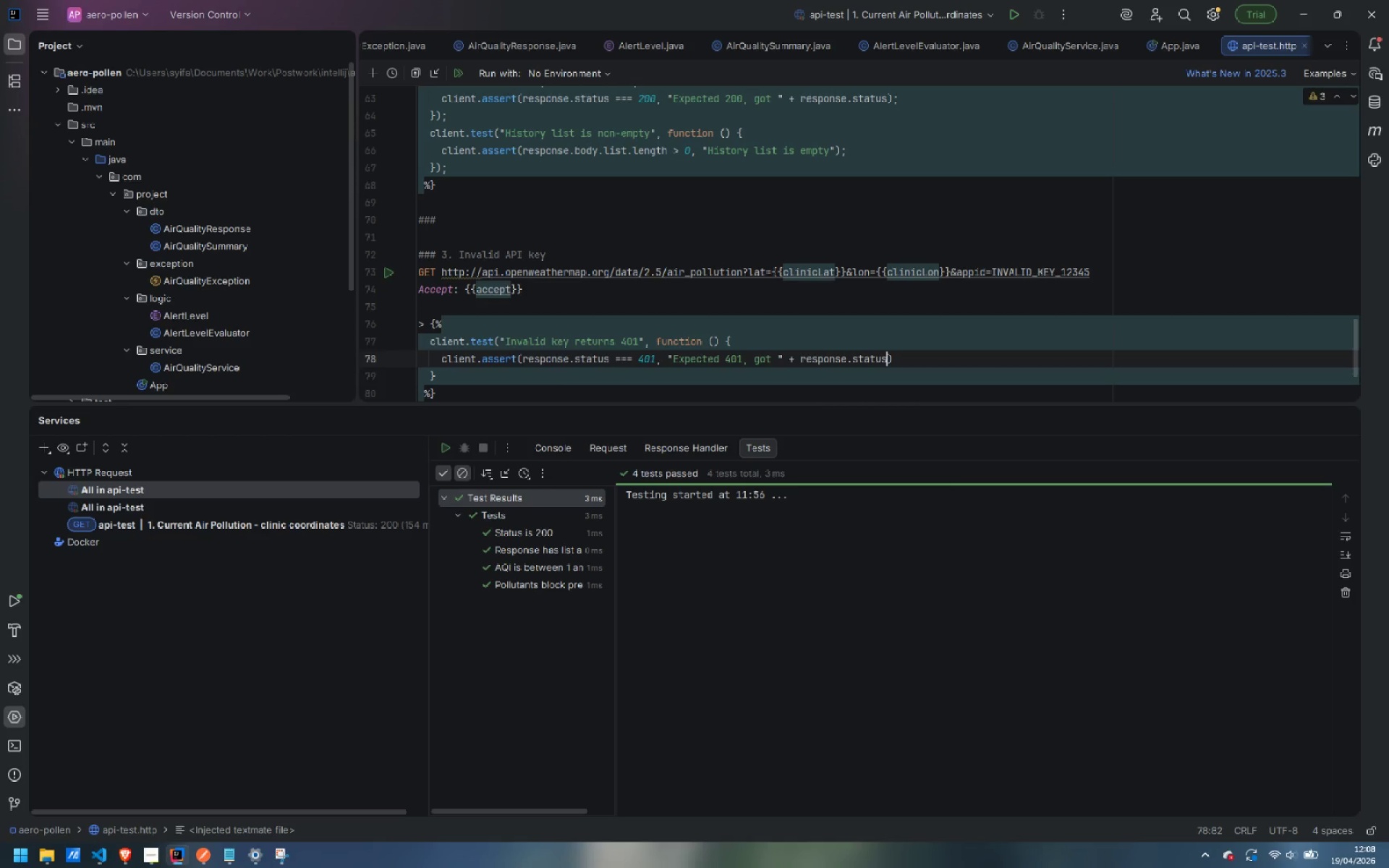 
key(ArrowRight)
 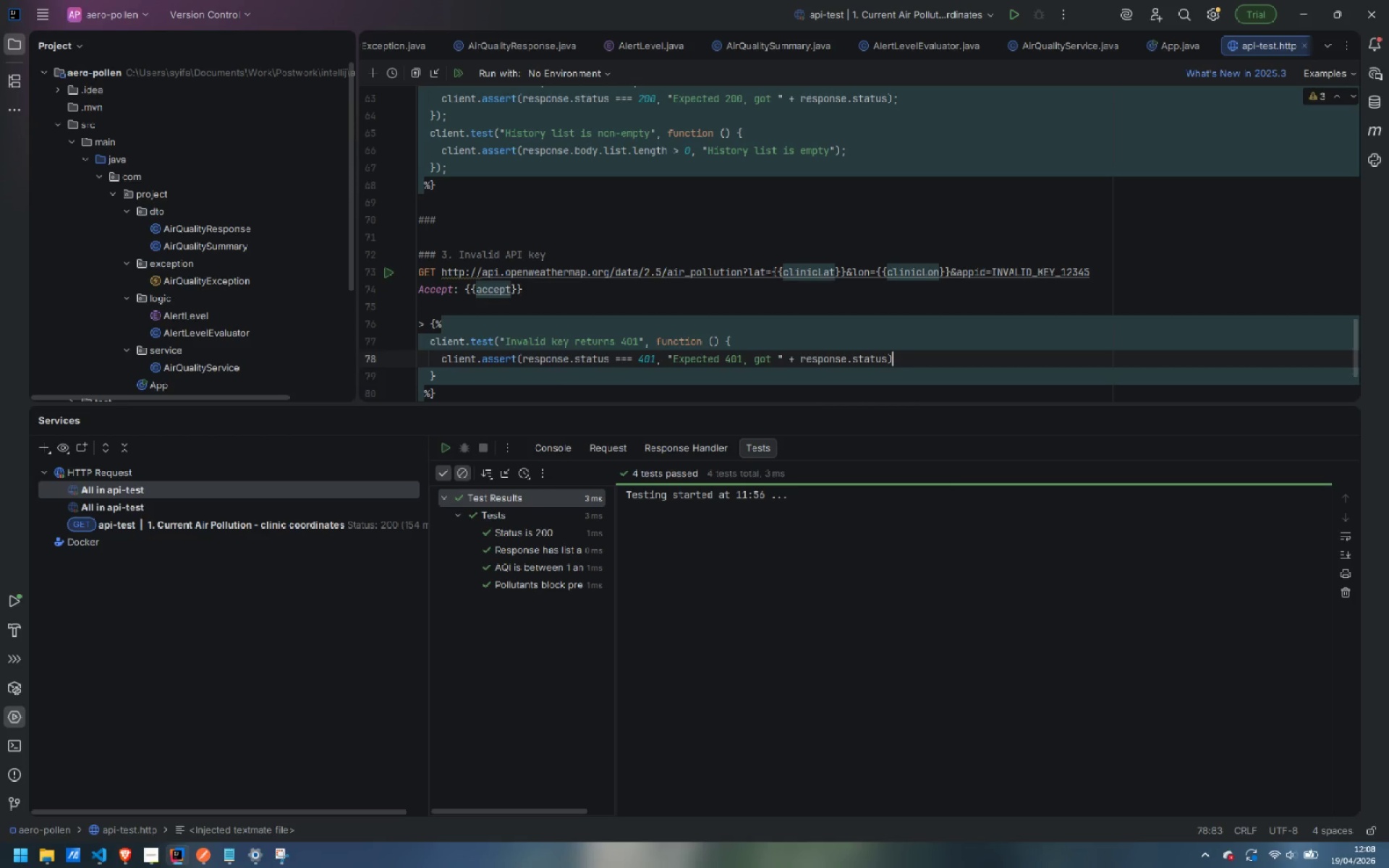 
key(Semicolon)
 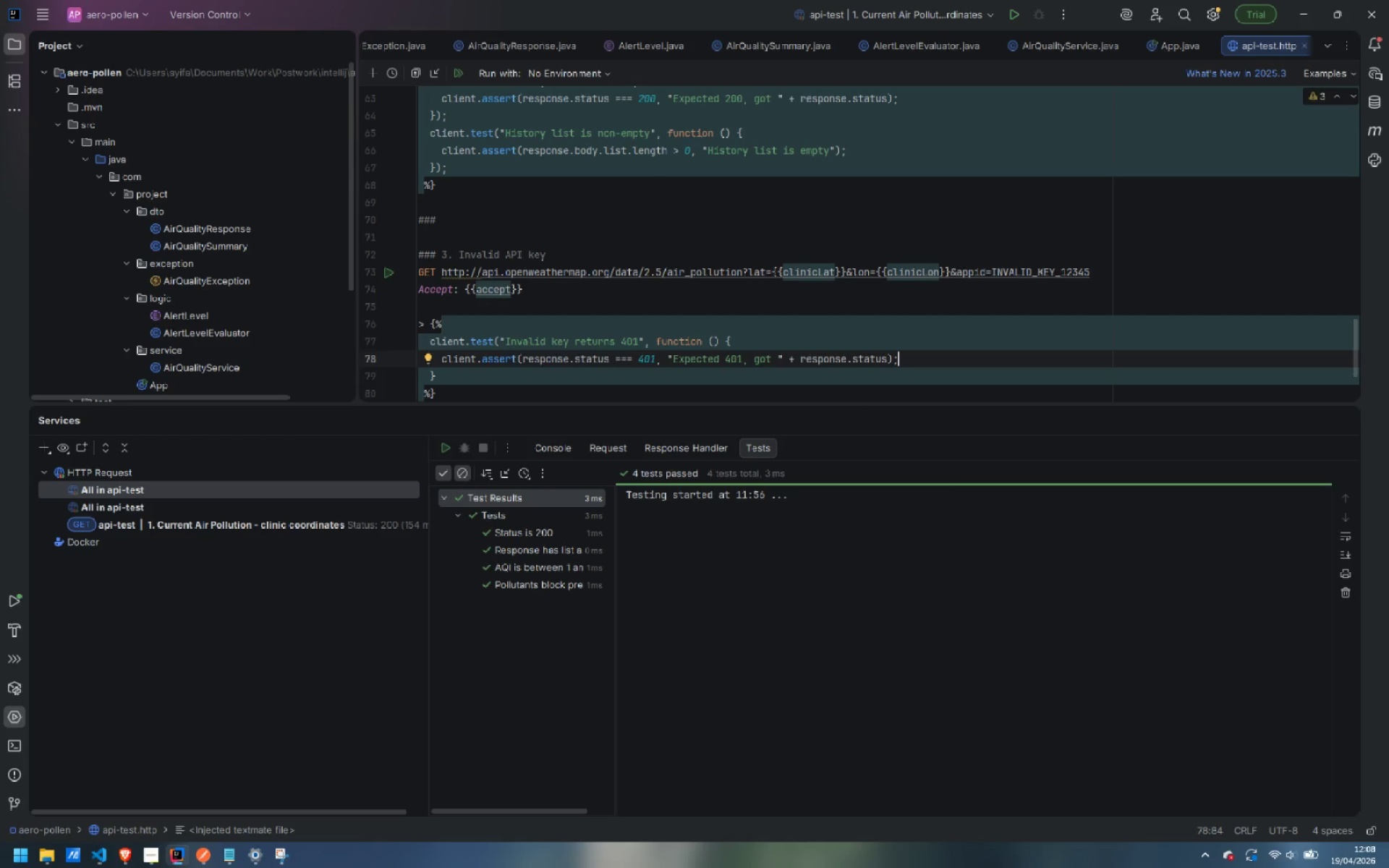 
key(ArrowDown)
 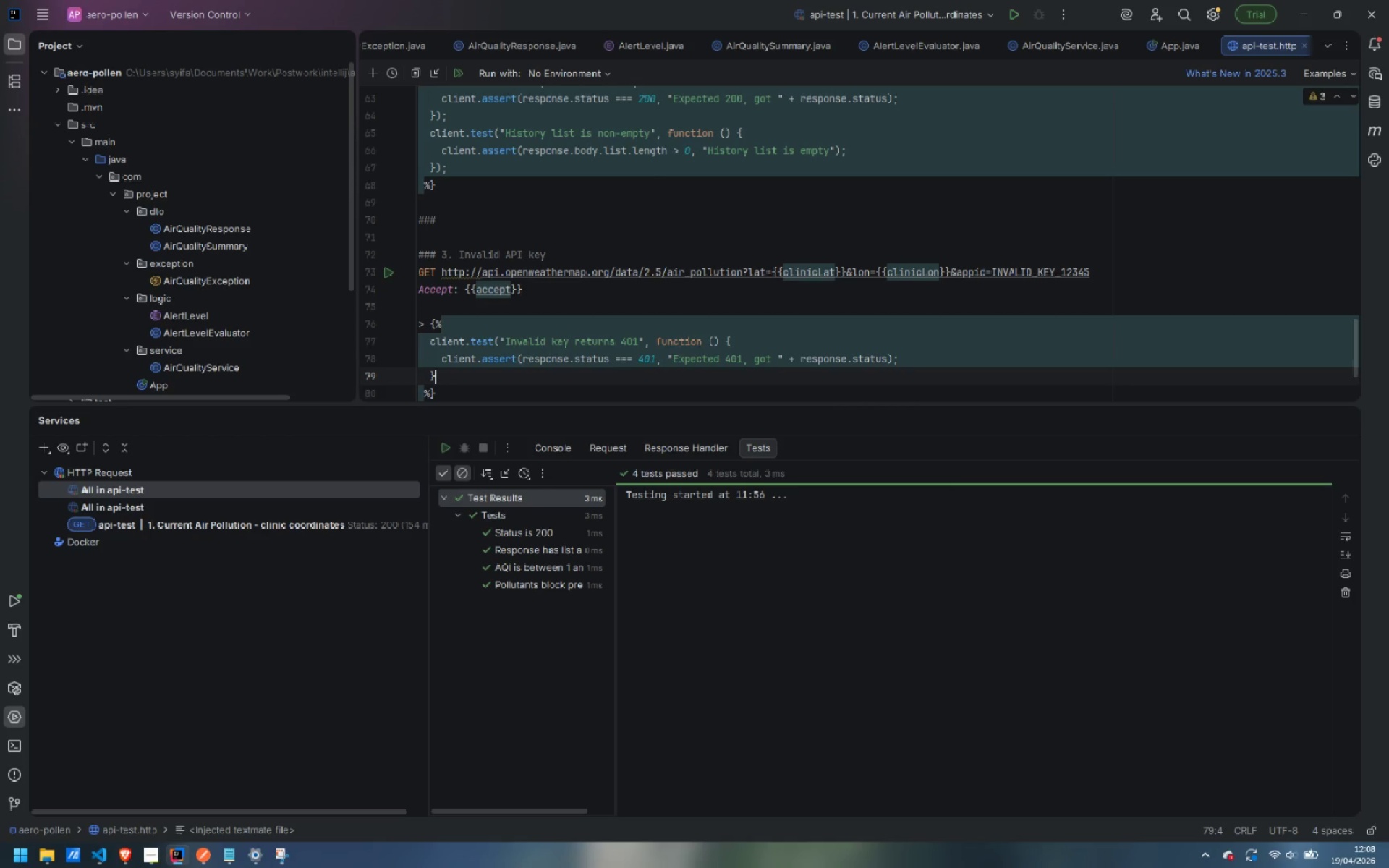 
key(Shift+0)
 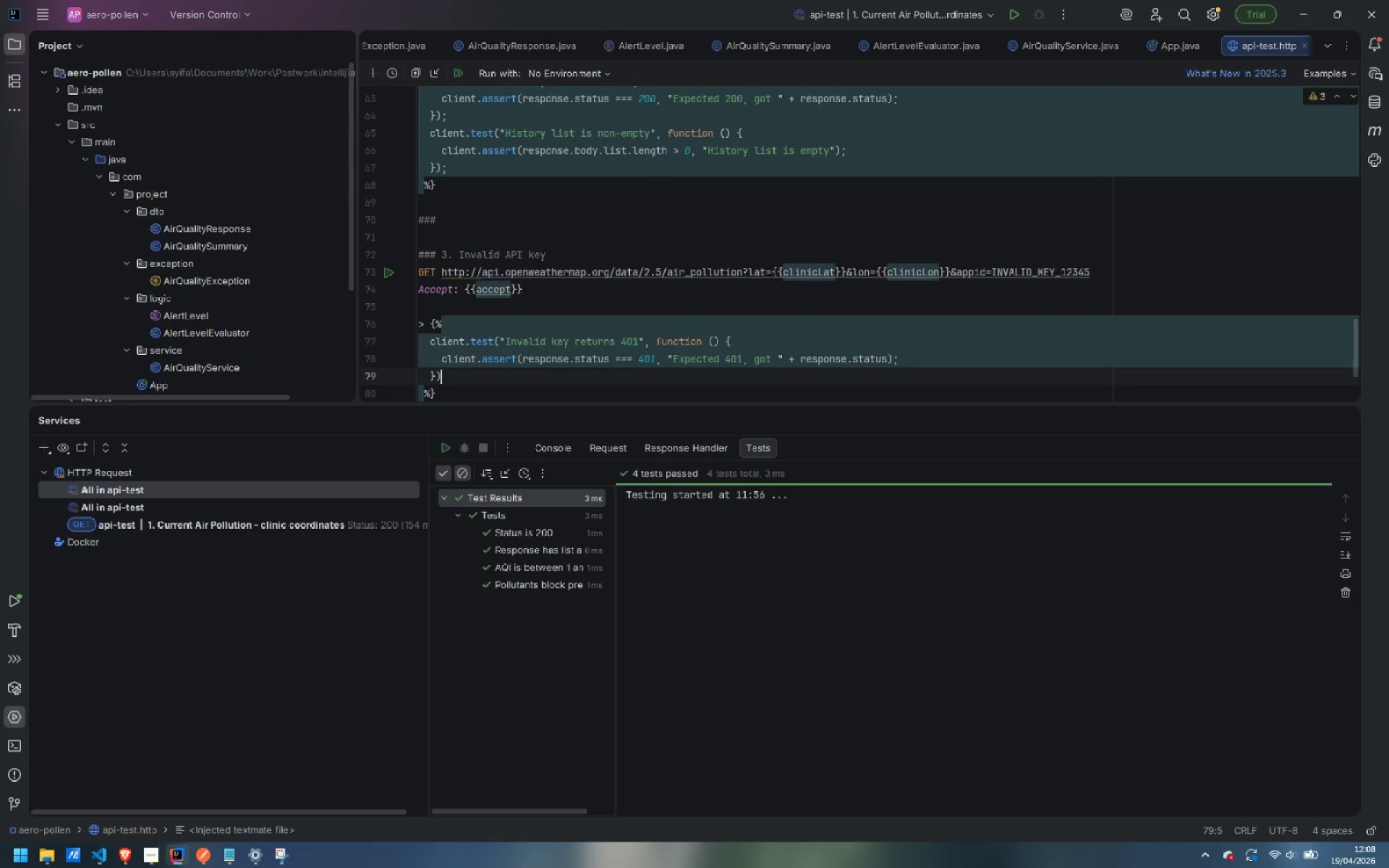 
key(Semicolon)
 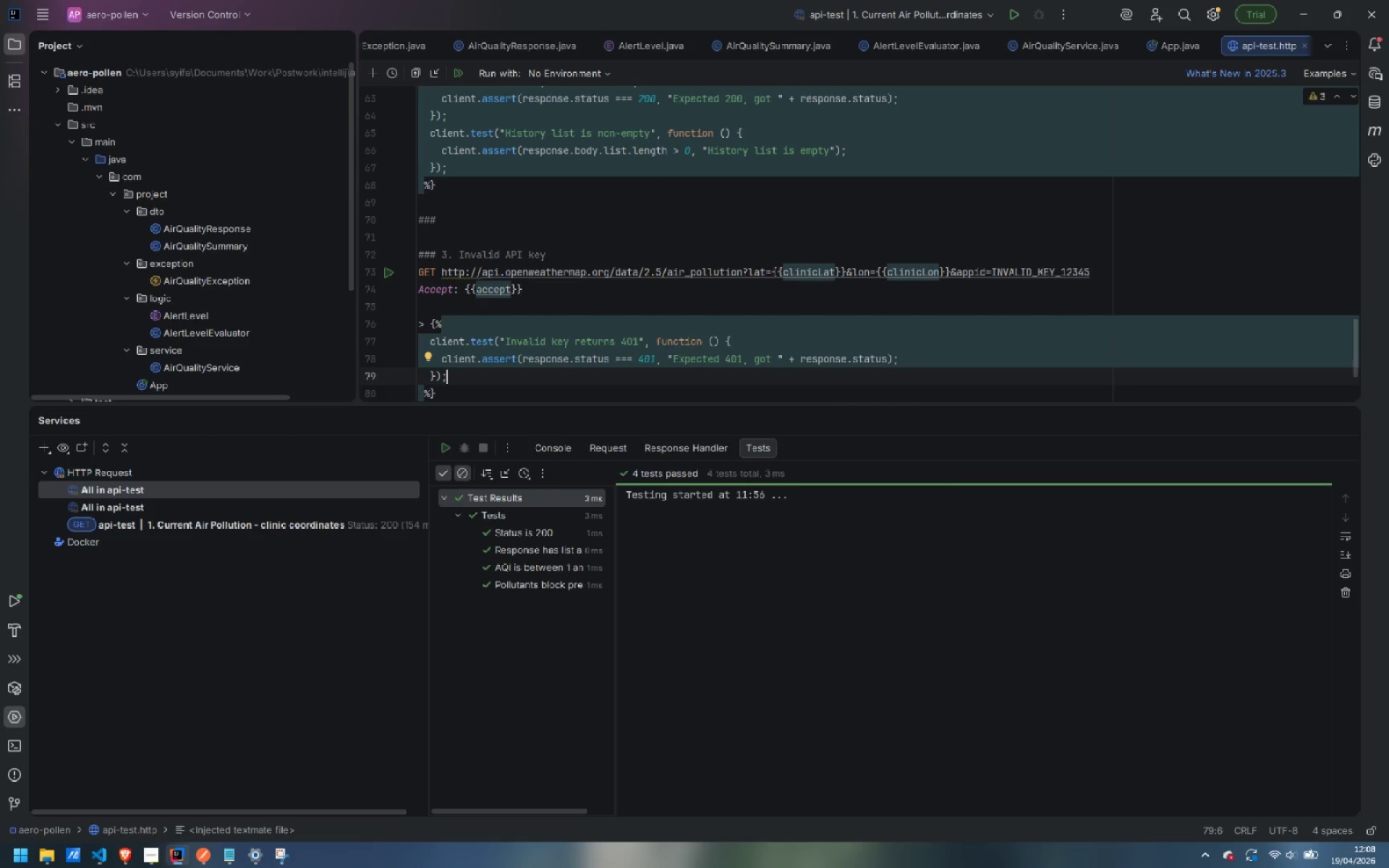 
key(Enter)
 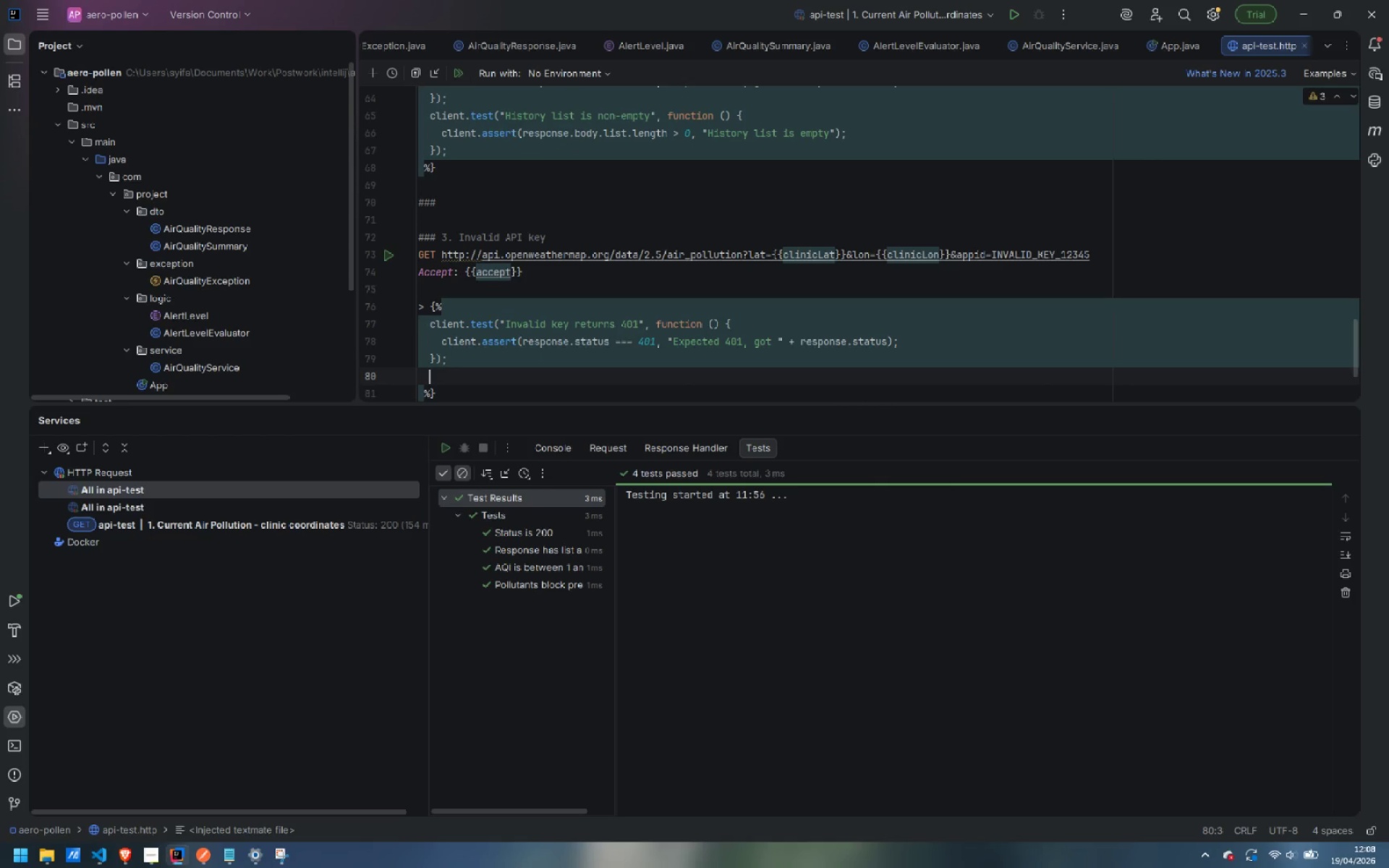 
type(cleint)
key(Backspace)
key(Backspace)
key(Backspace)
key(Backspace)
type(ient.et)
key(Backspace)
key(Backspace)
type(test("Errr)
key(Backspace)
type(or body contains cod 401)
 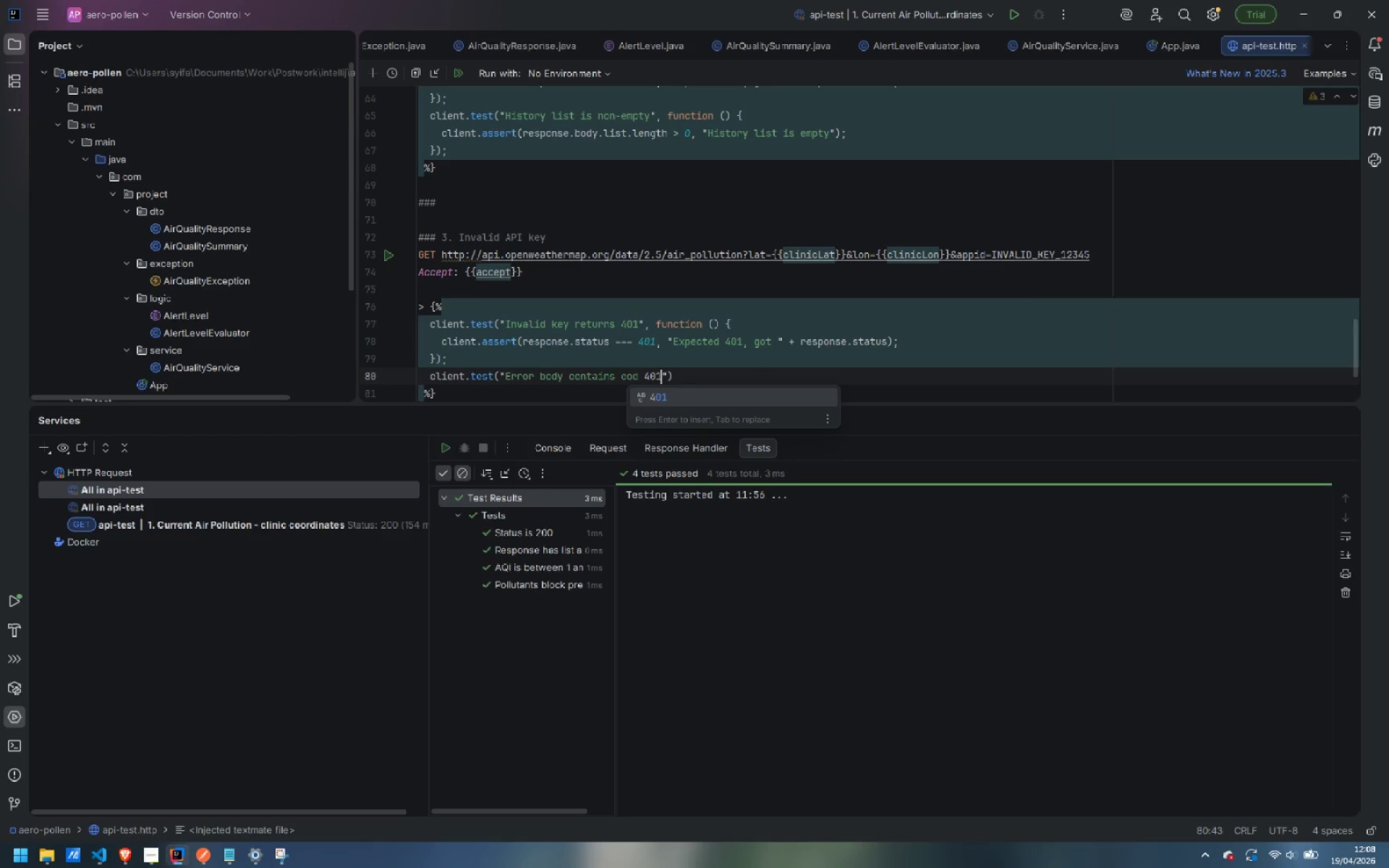 
key(ArrowRight)
 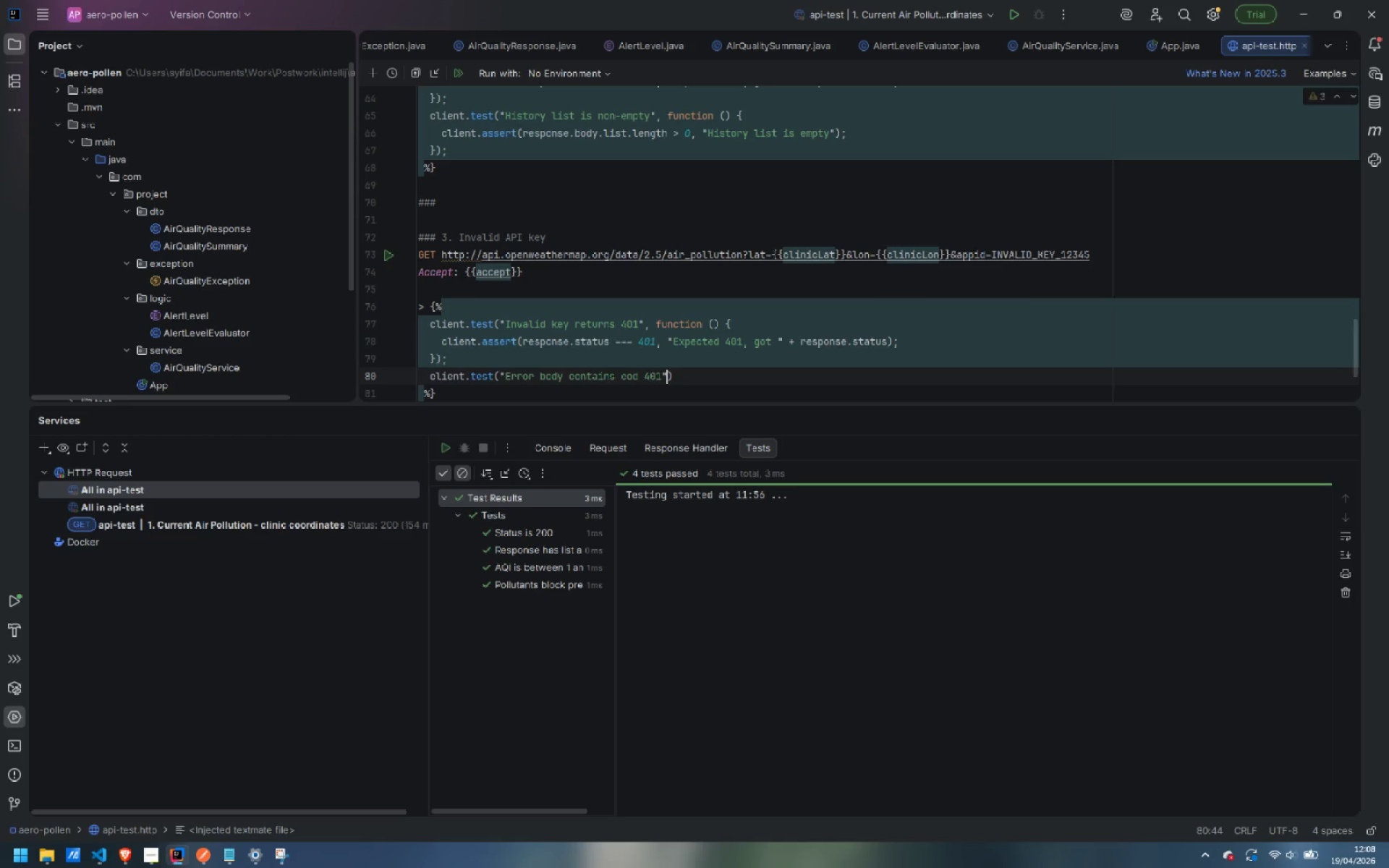 
type(, function () {)
 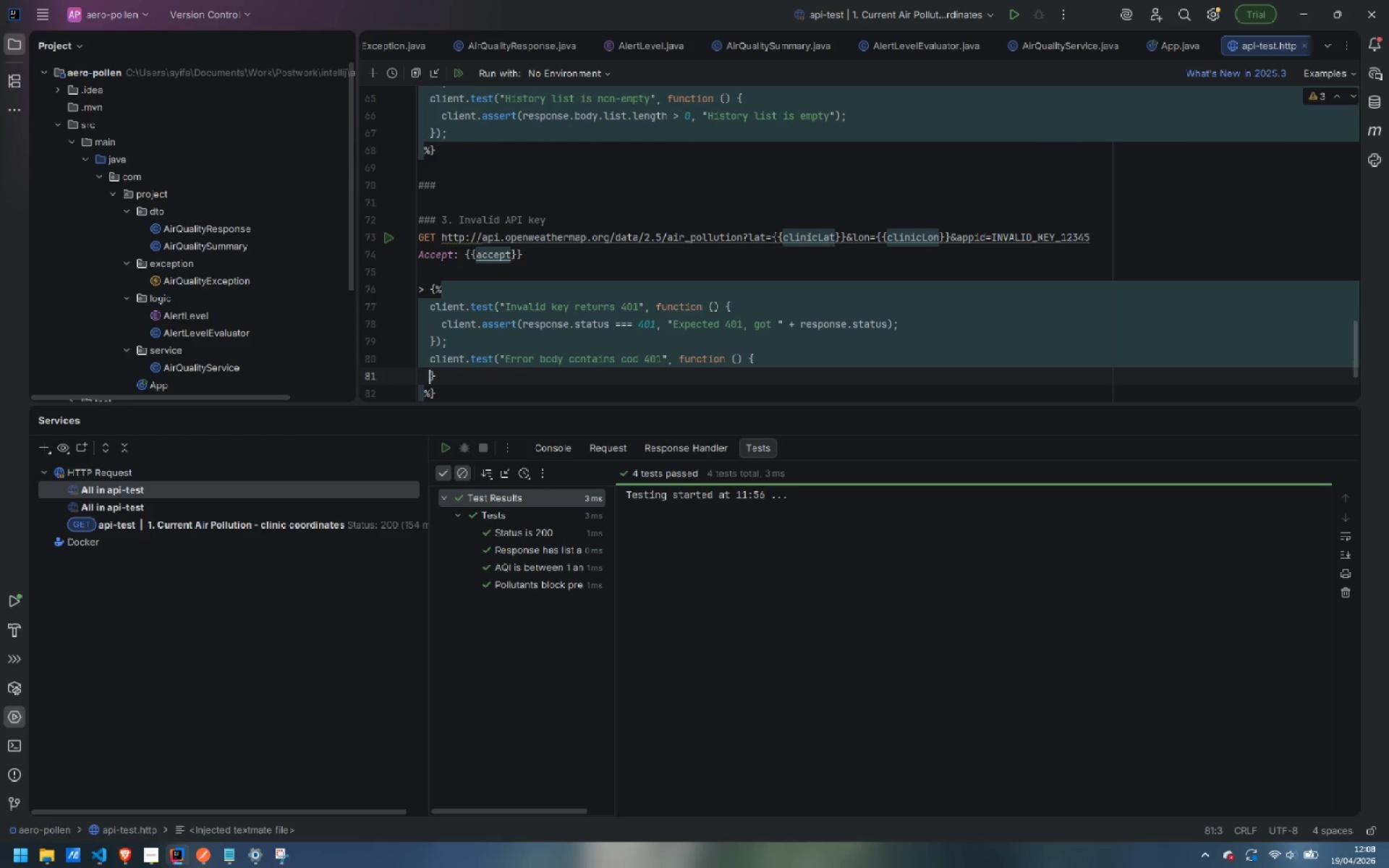 
 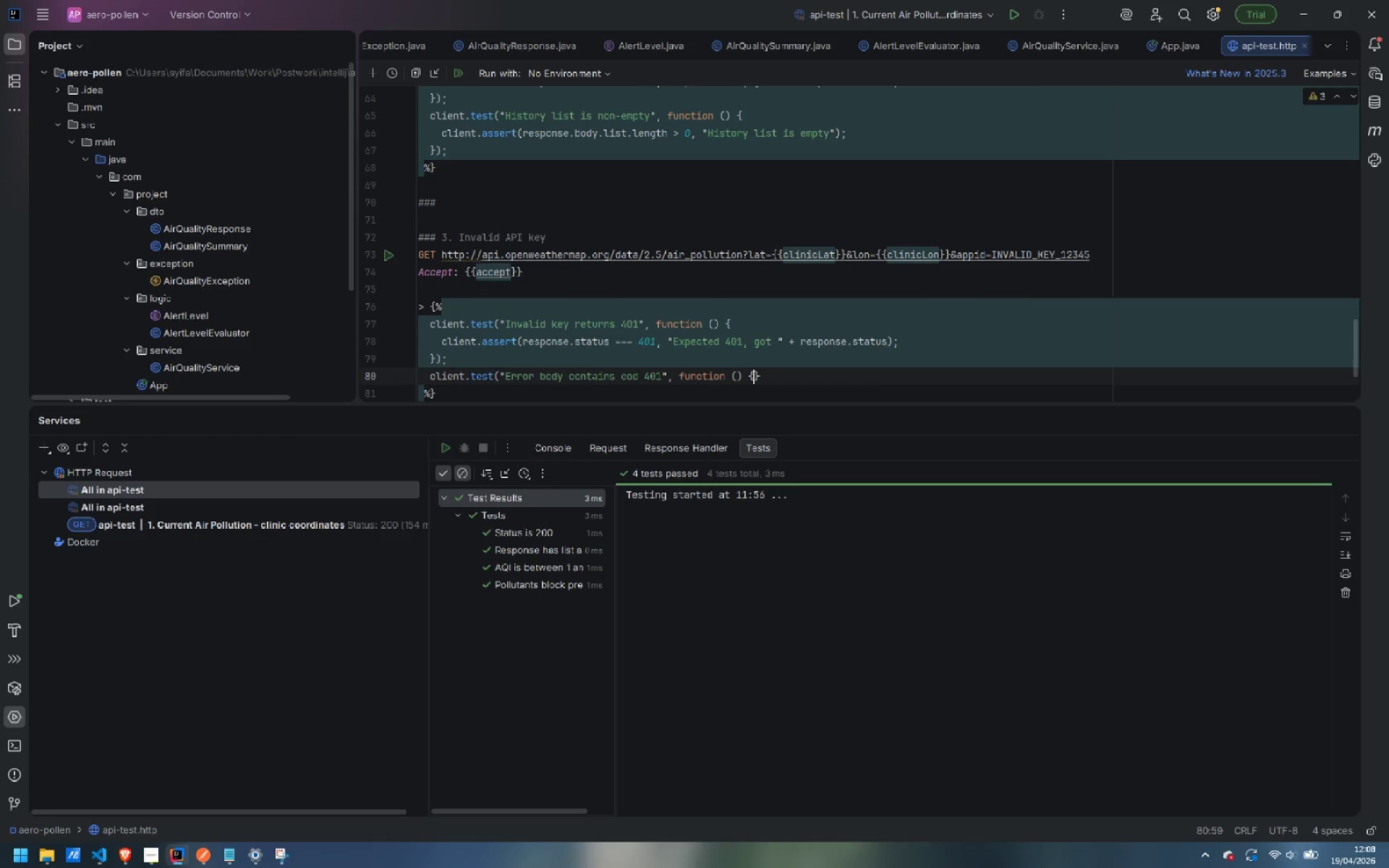 
key(Enter)
 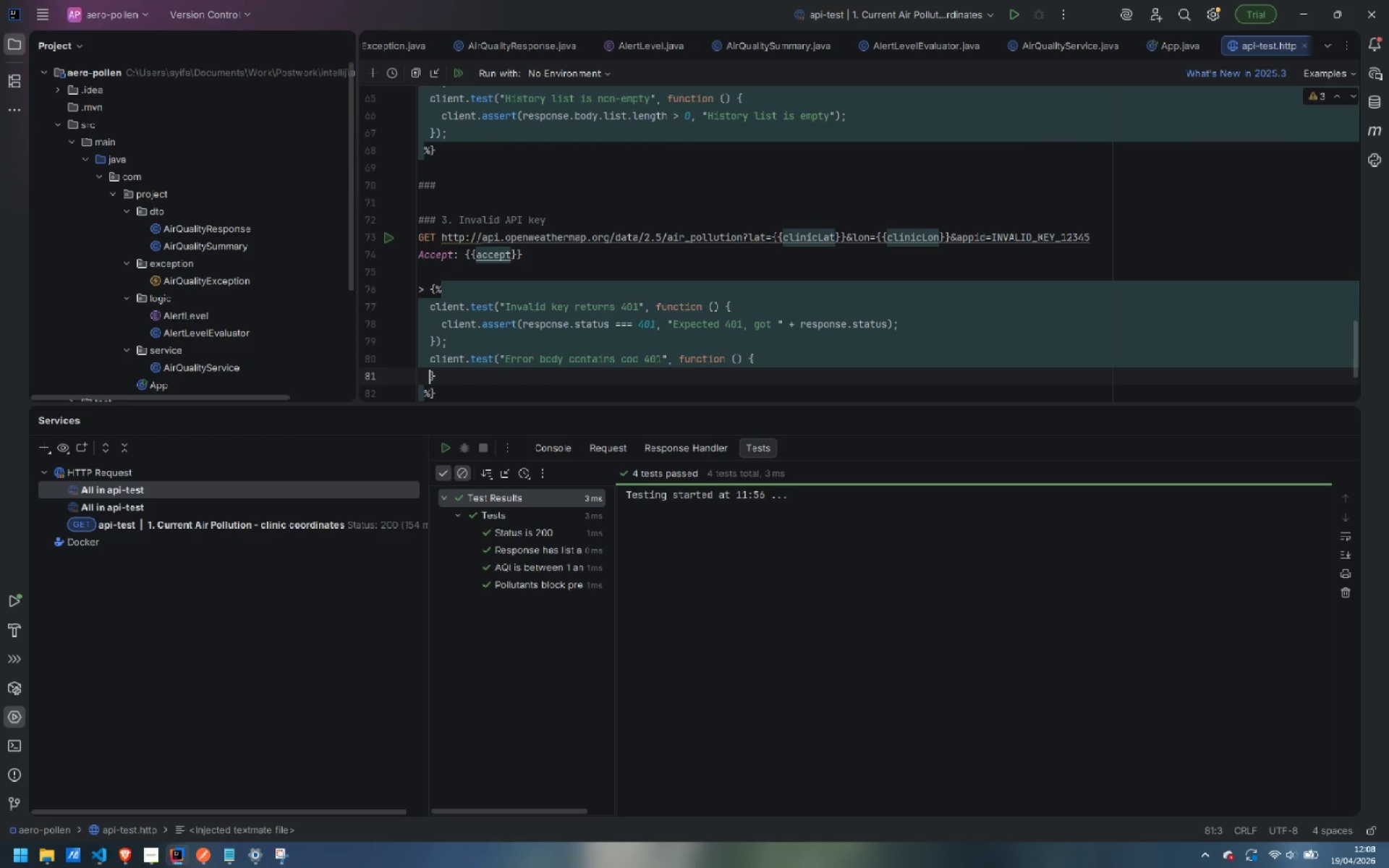 
key(Enter)
 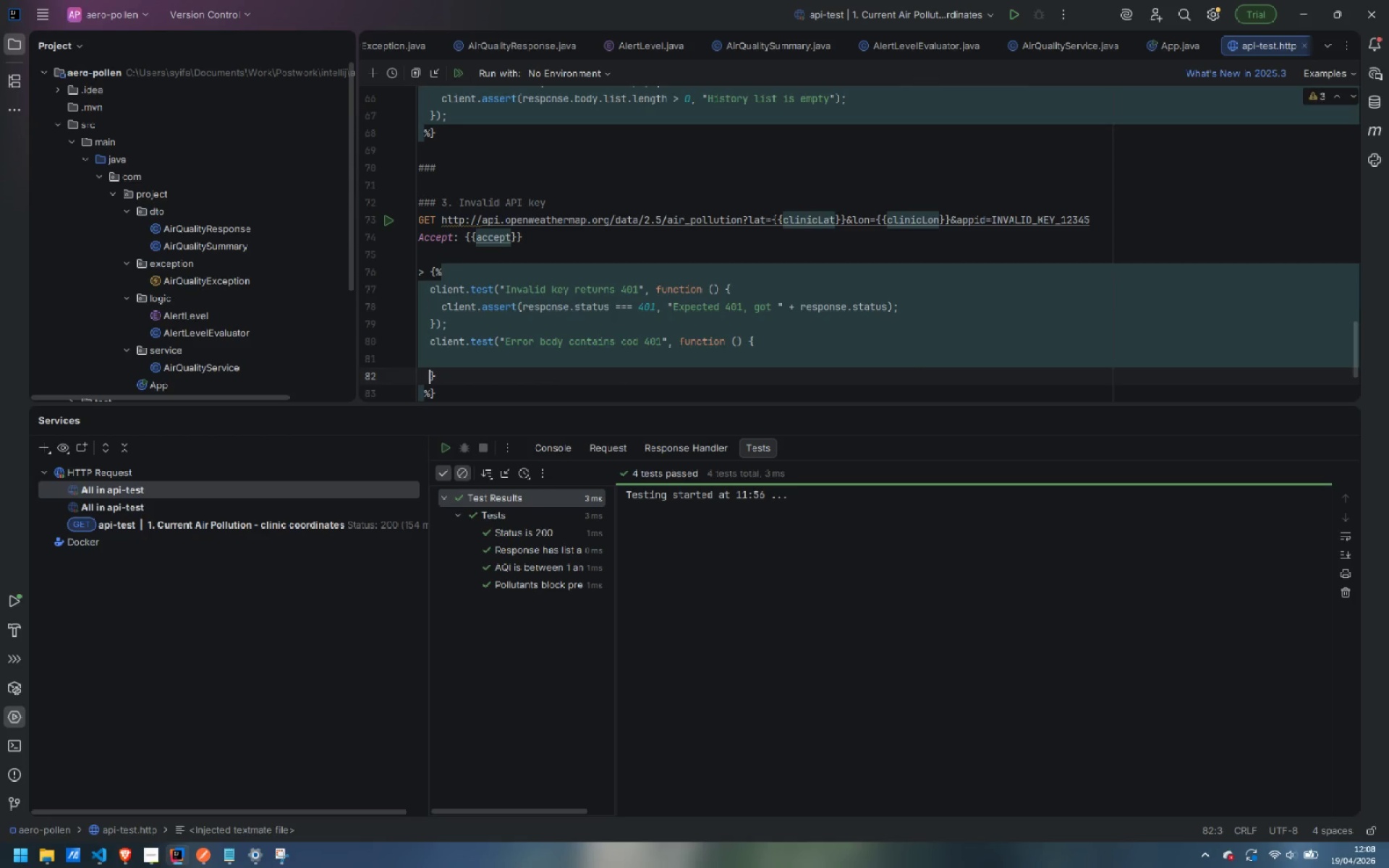 
key(ArrowUp)
 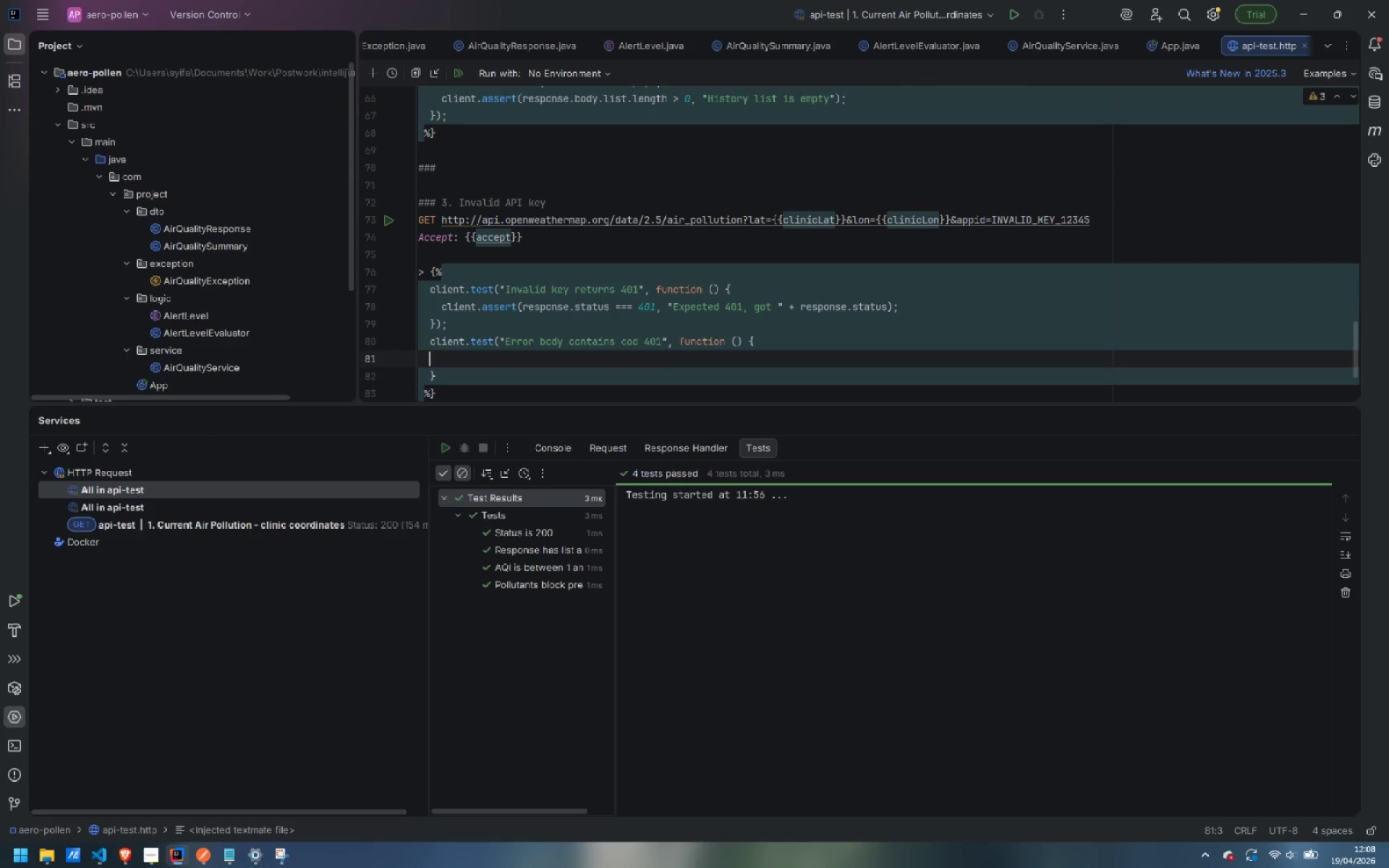 
key(Tab)
type(clinet.assert(response.body.cod === 0)
key(Backspace)
type(401, "Expected code=)
key(Backspace)
key(Backspace)
type(-)
key(Backspace)
type(=401 in body)
 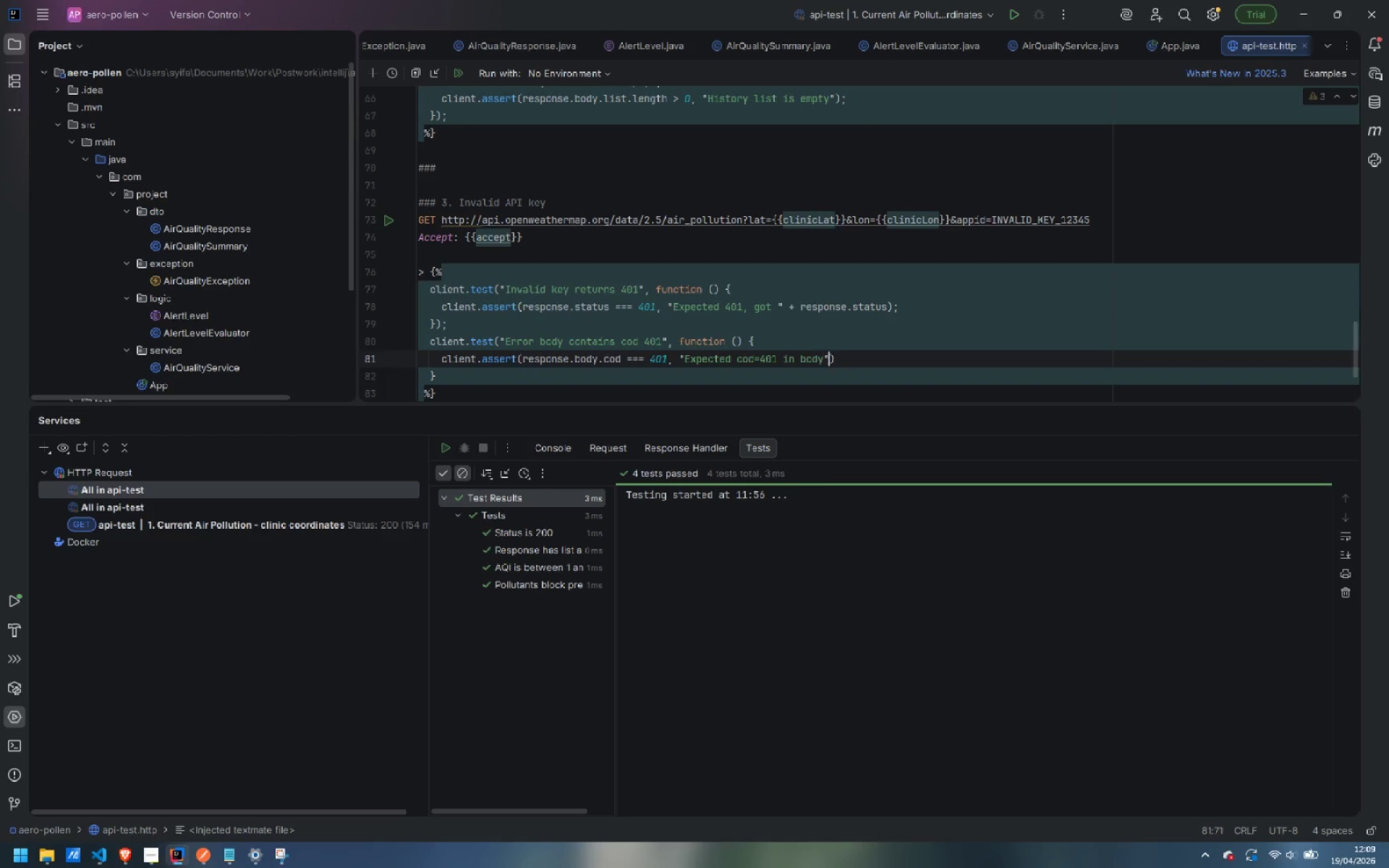 
 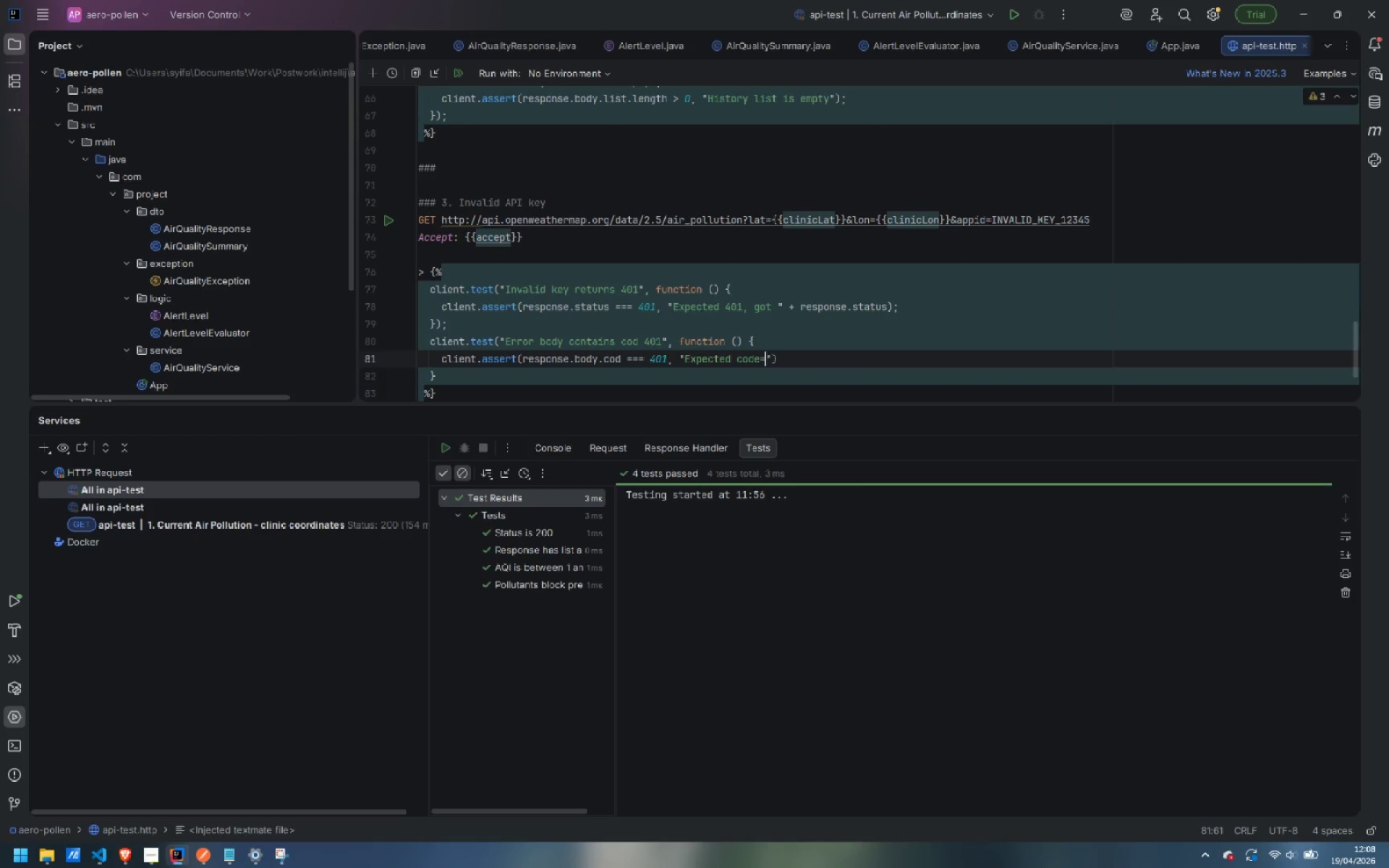 
key(ArrowRight)
 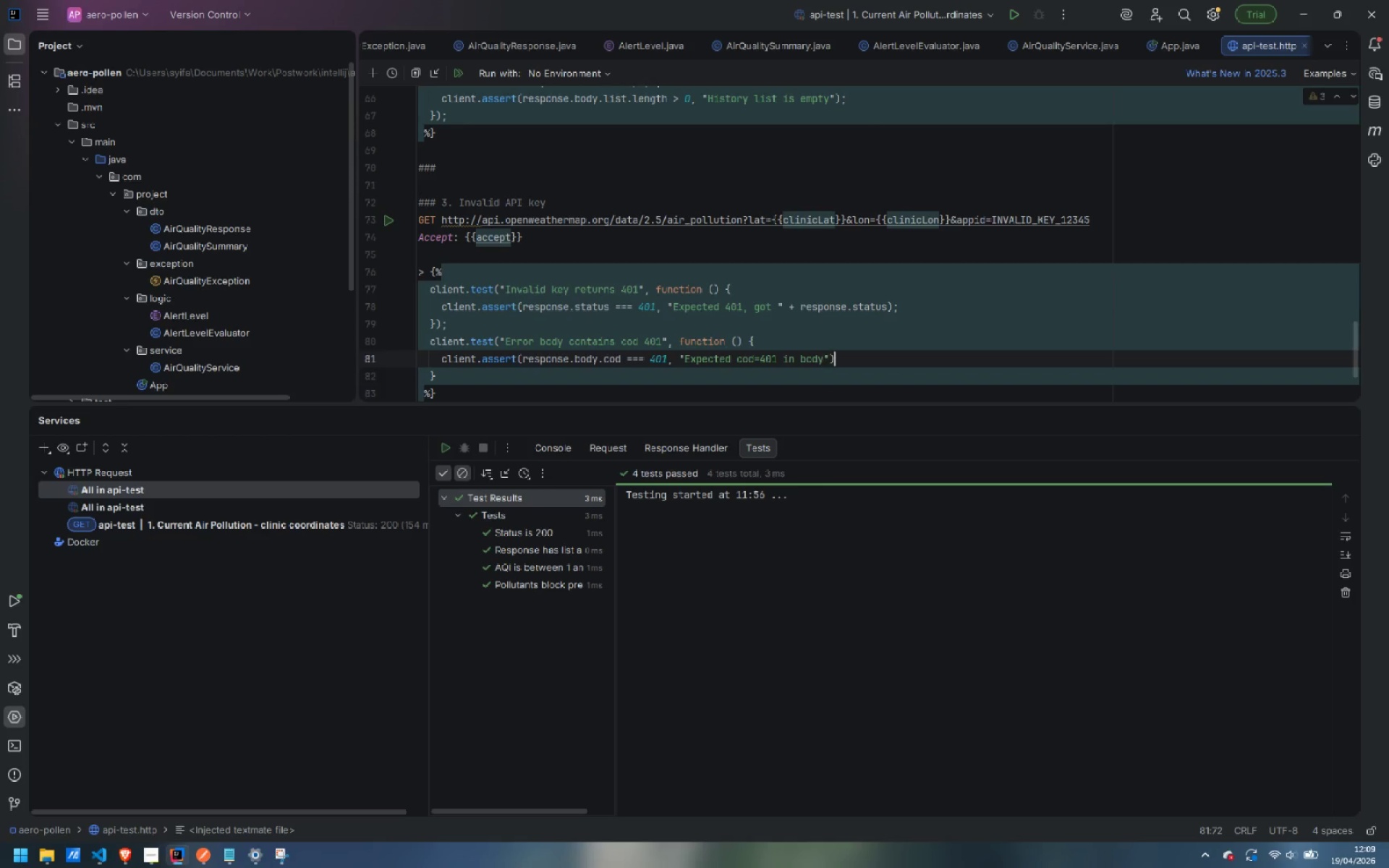 
key(ArrowRight)
 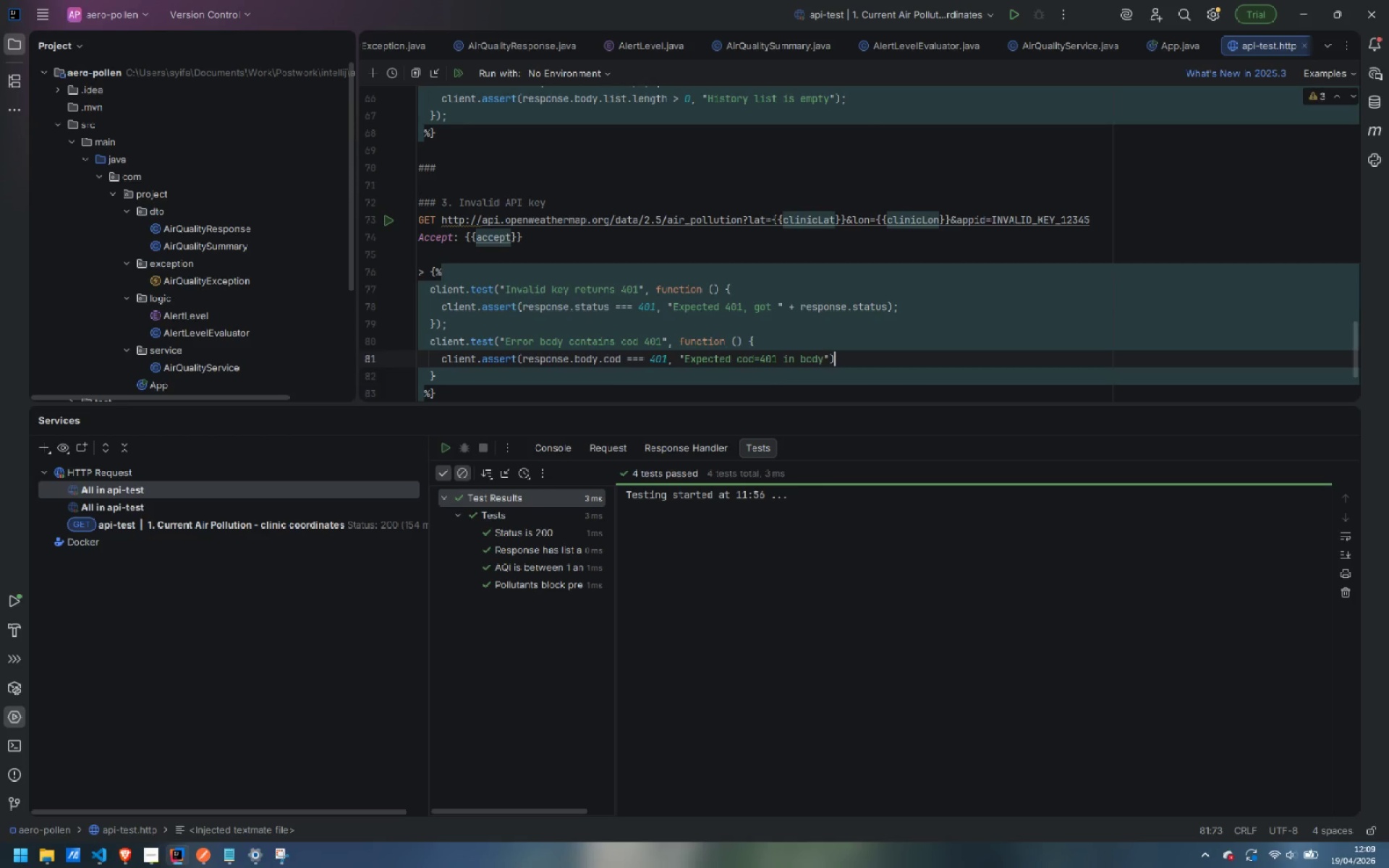 
key(Semicolon)
 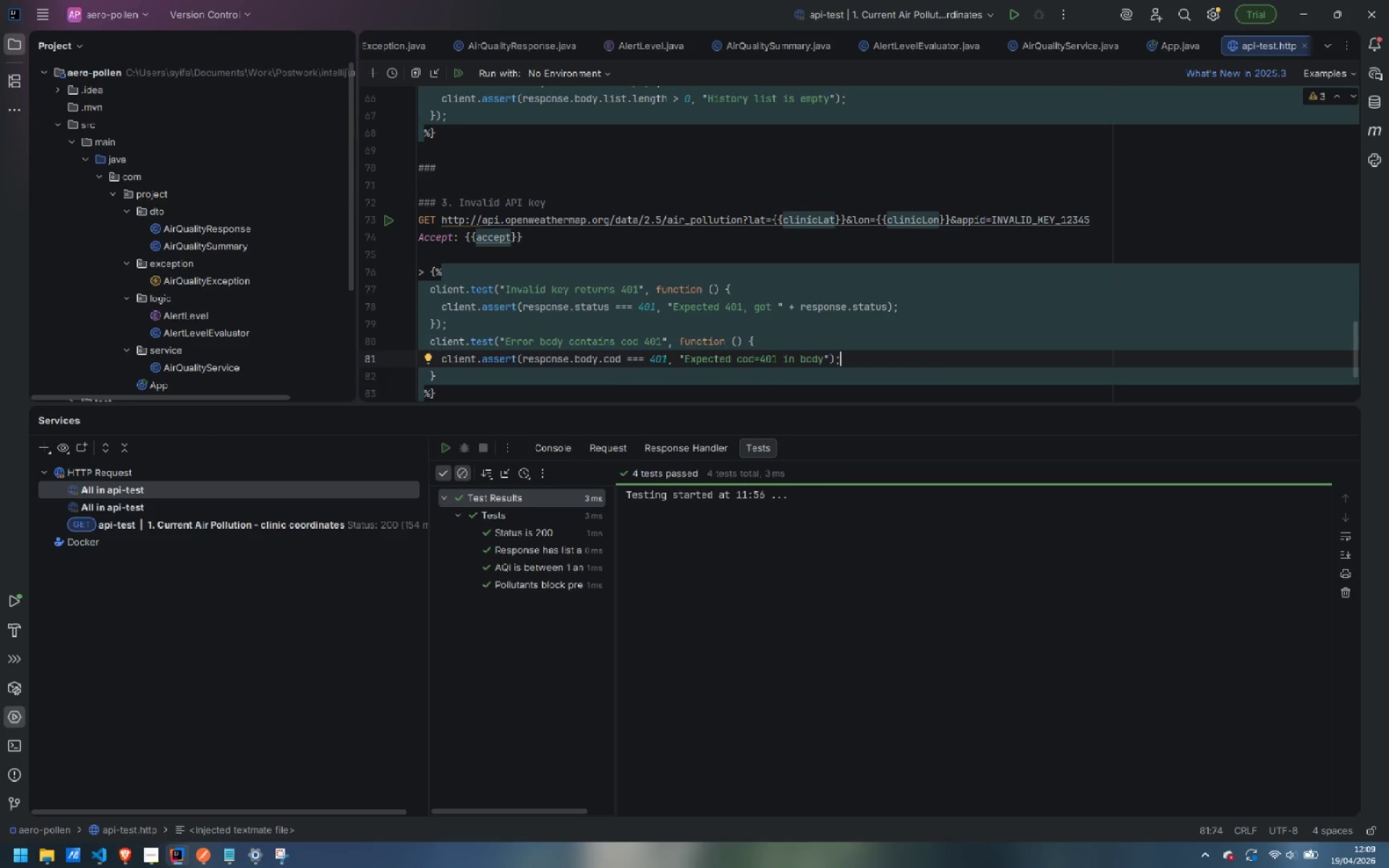 
key(ArrowDown)
 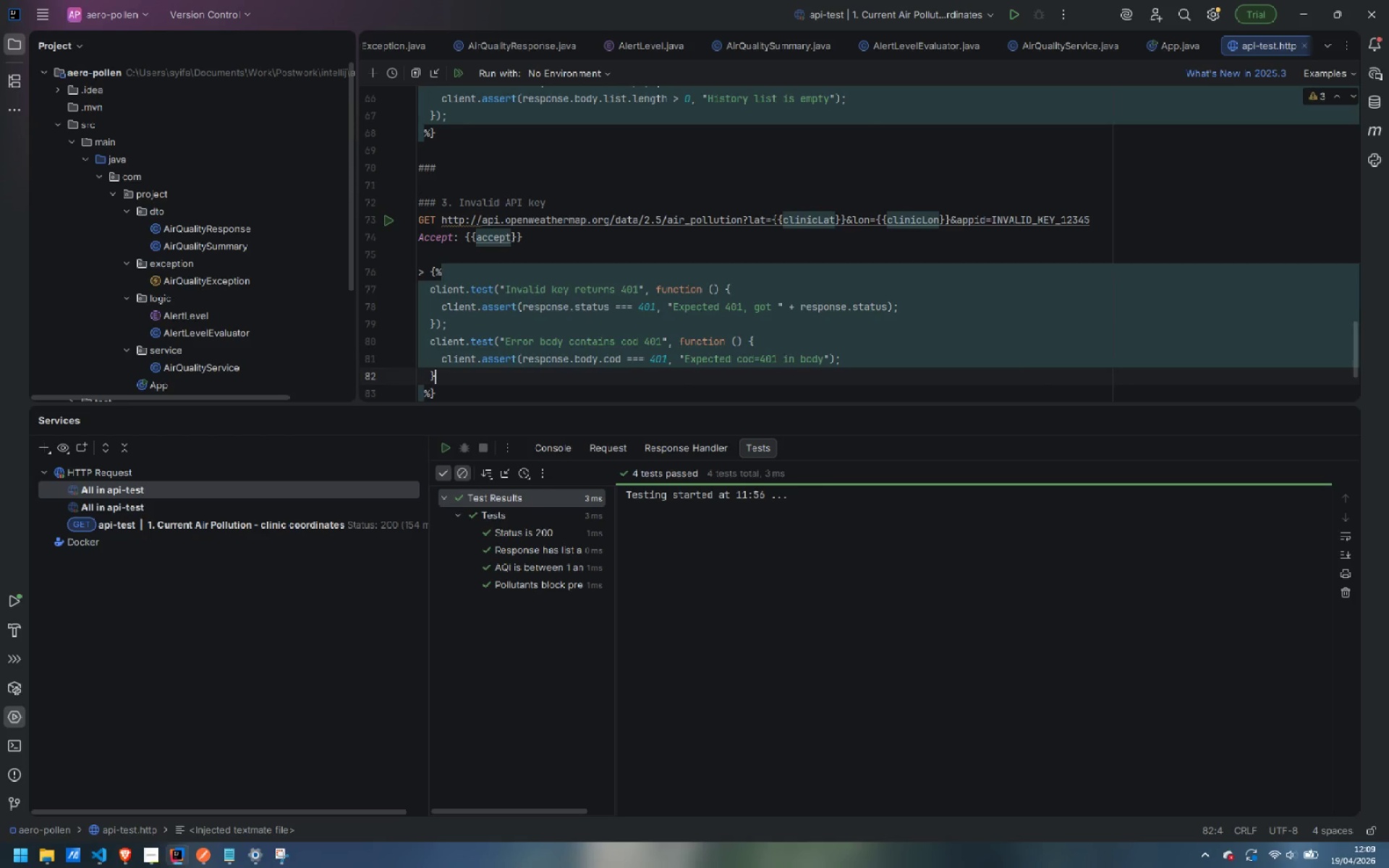 
key(Shift+0)
 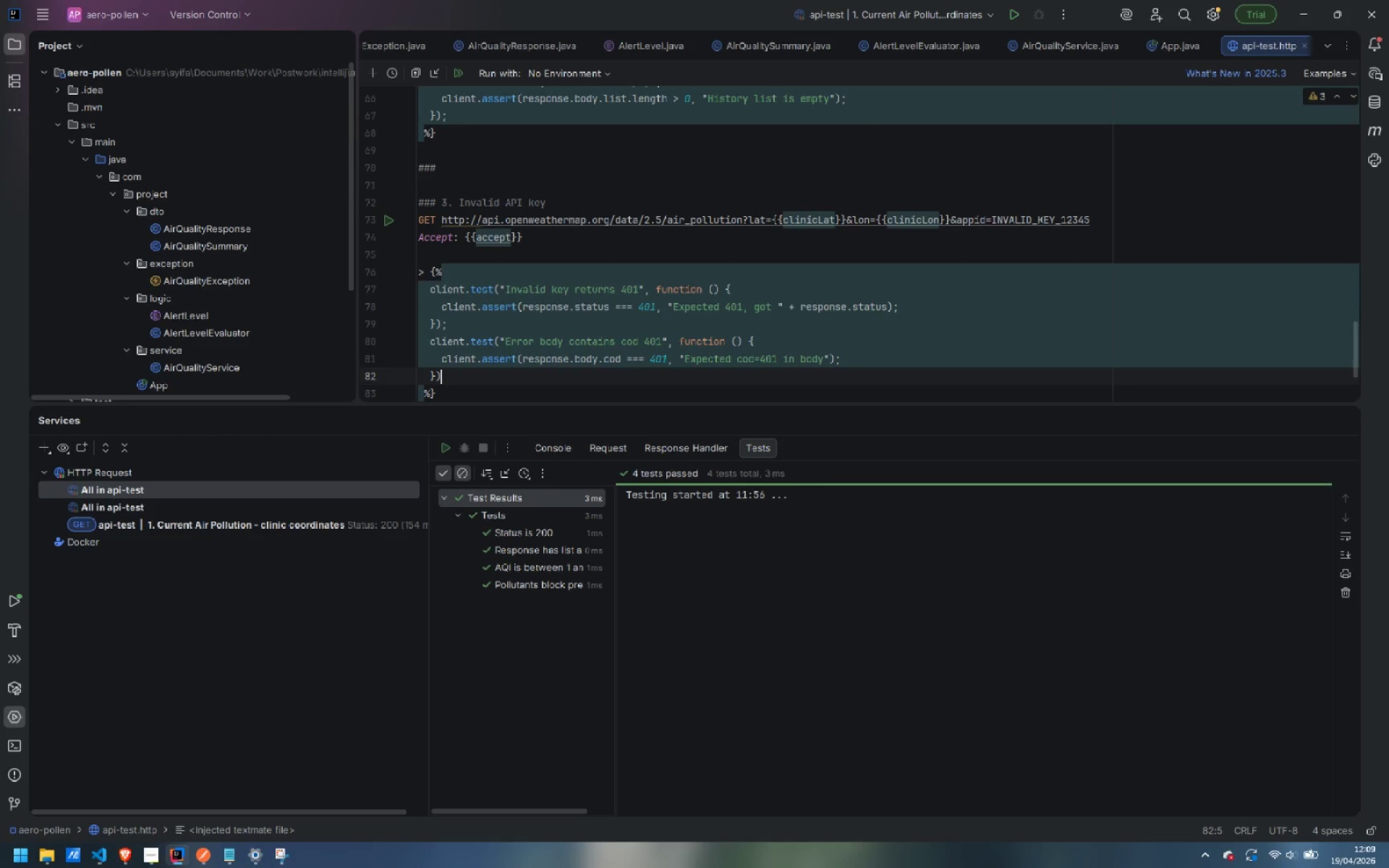 
key(Semicolon)
 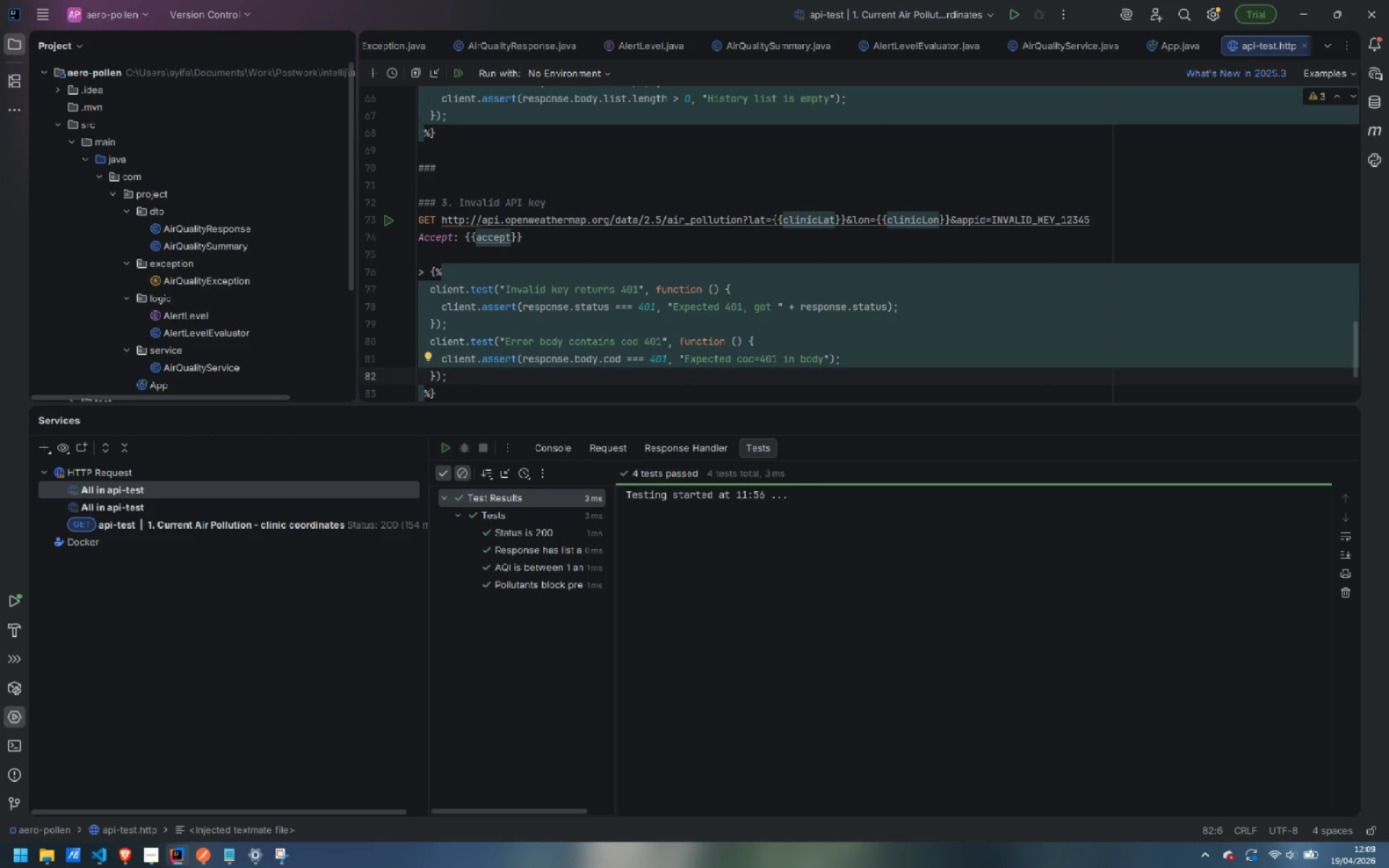 
key(ArrowDown)
 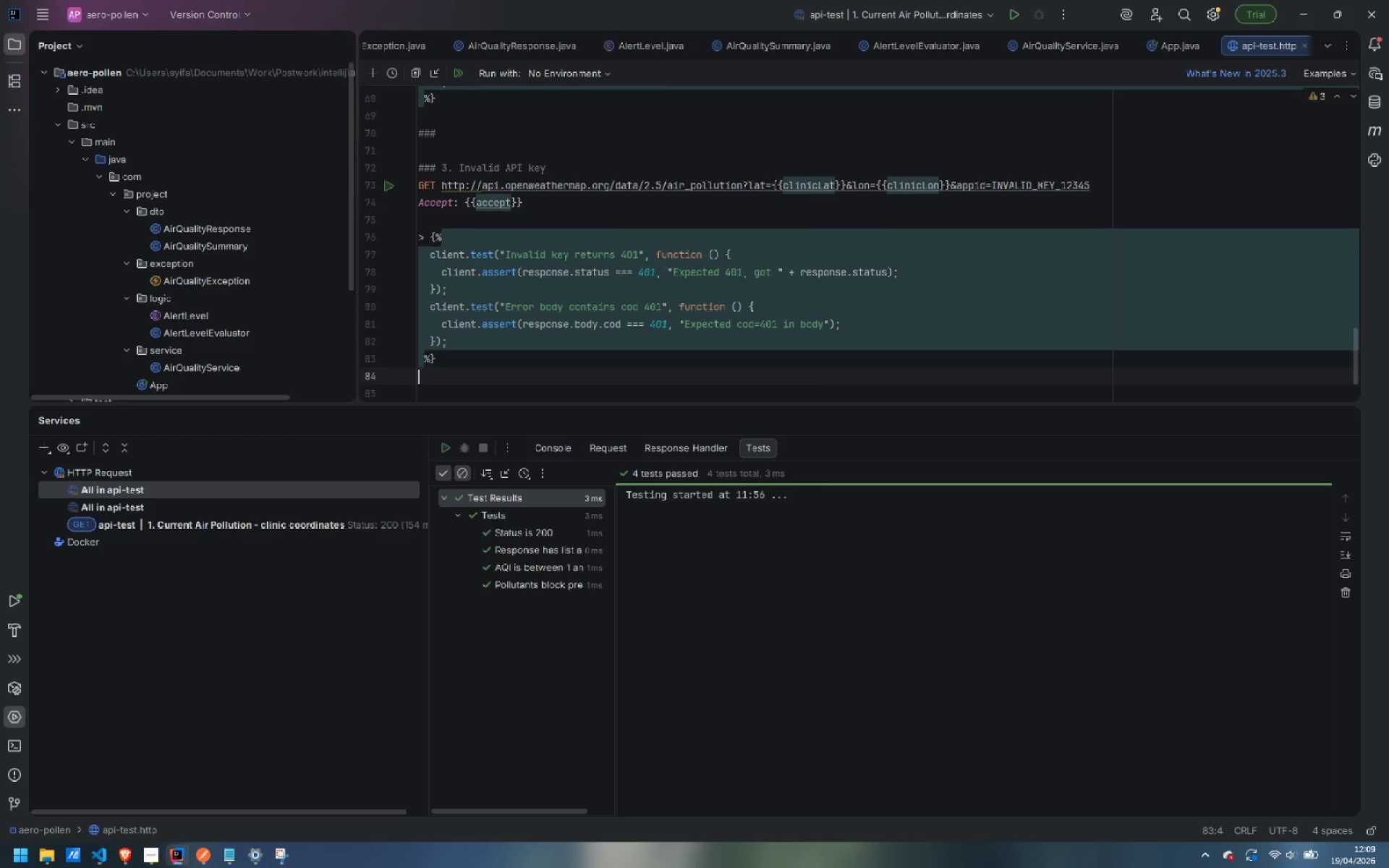 
key(ArrowDown)
 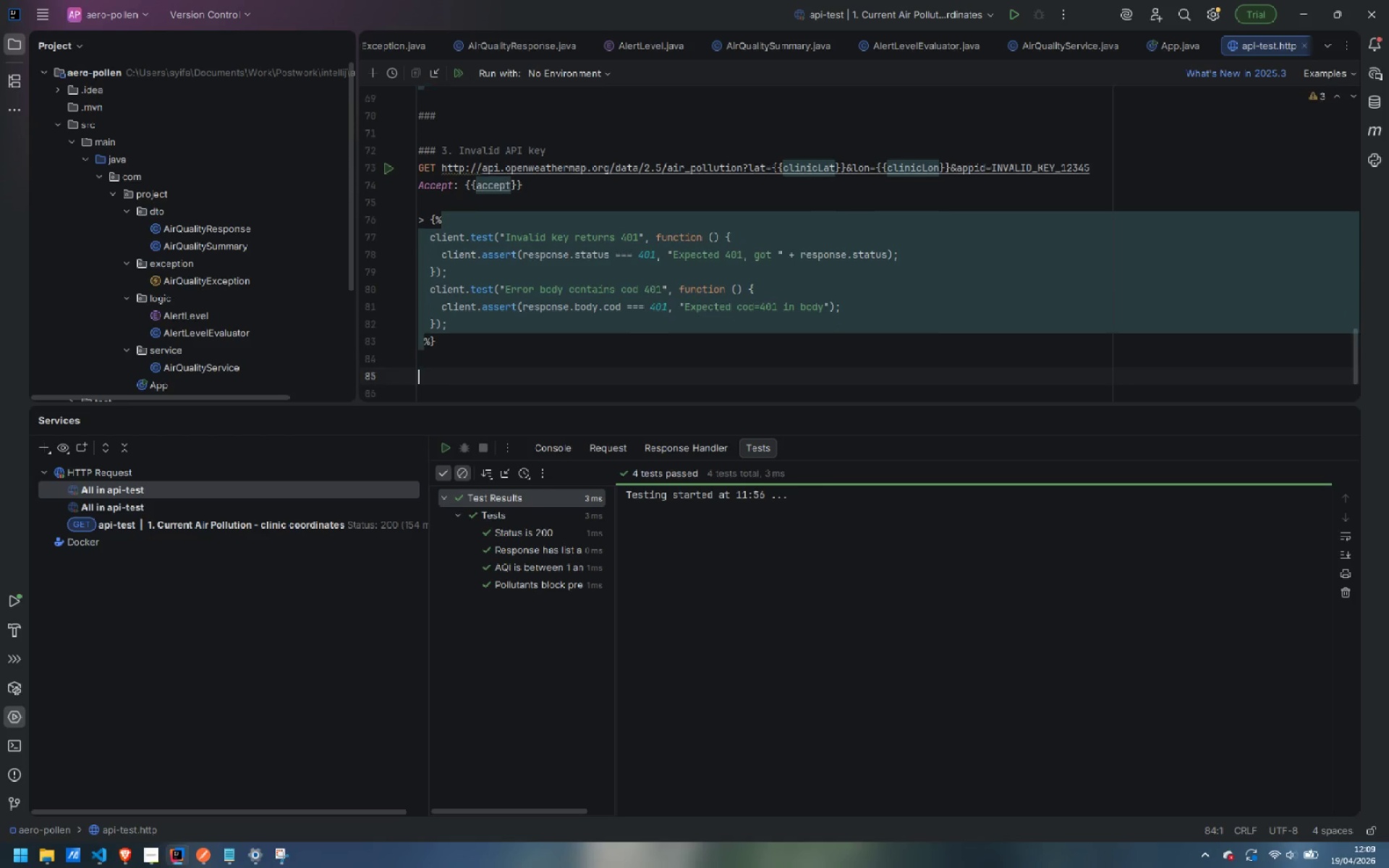 
key(Enter)
 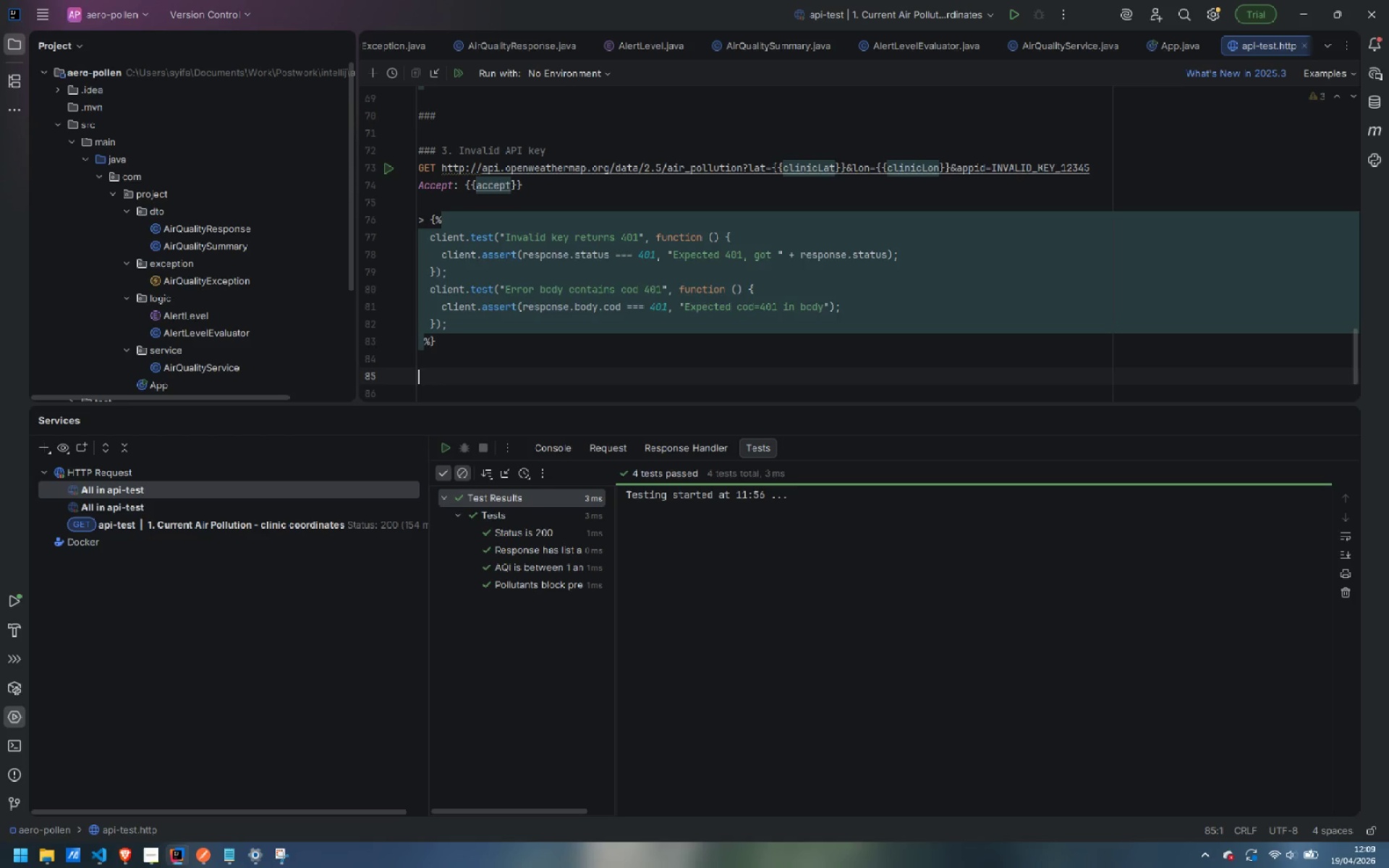 
type(###)
 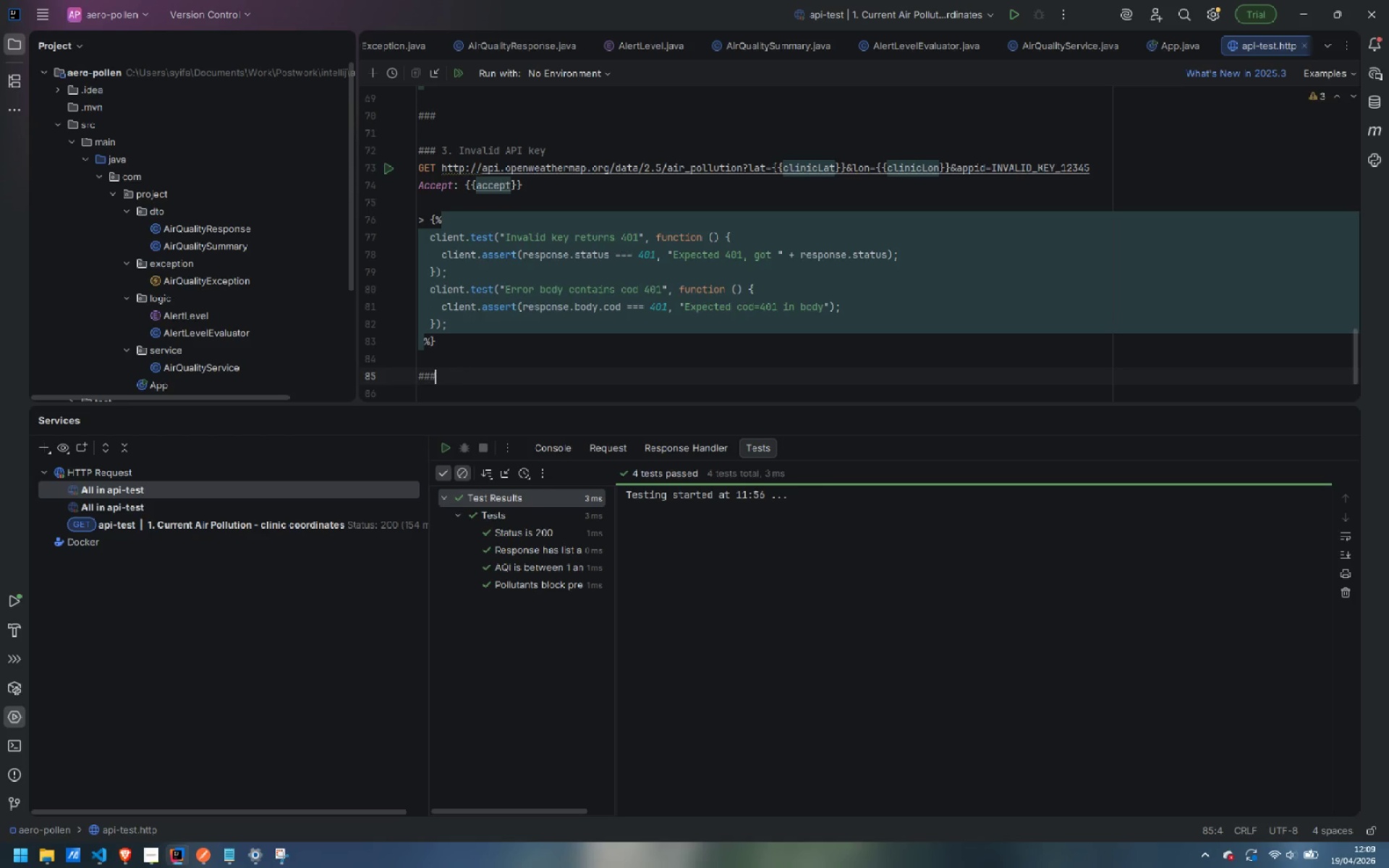 
key(Enter)
 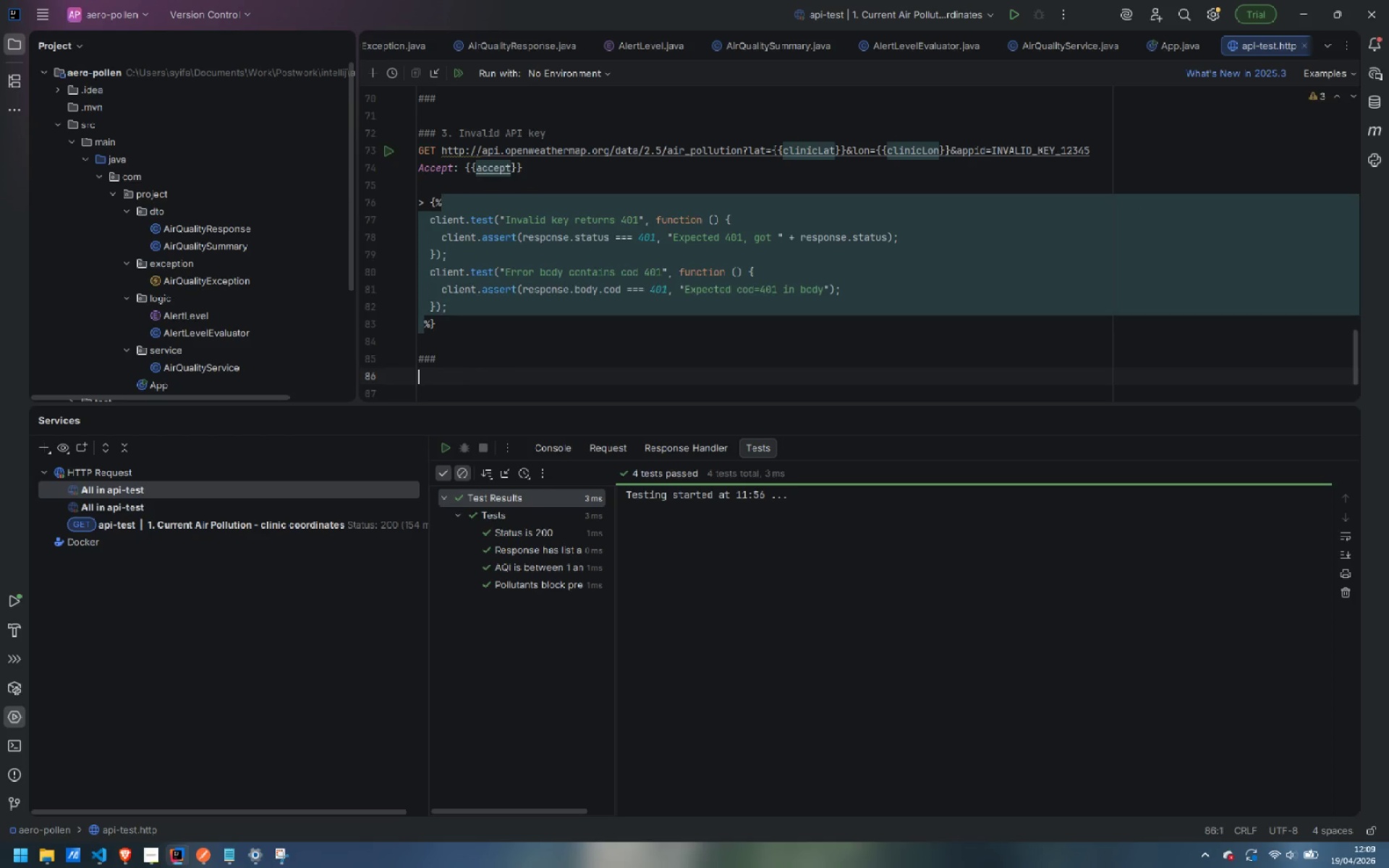 
key(Enter)
 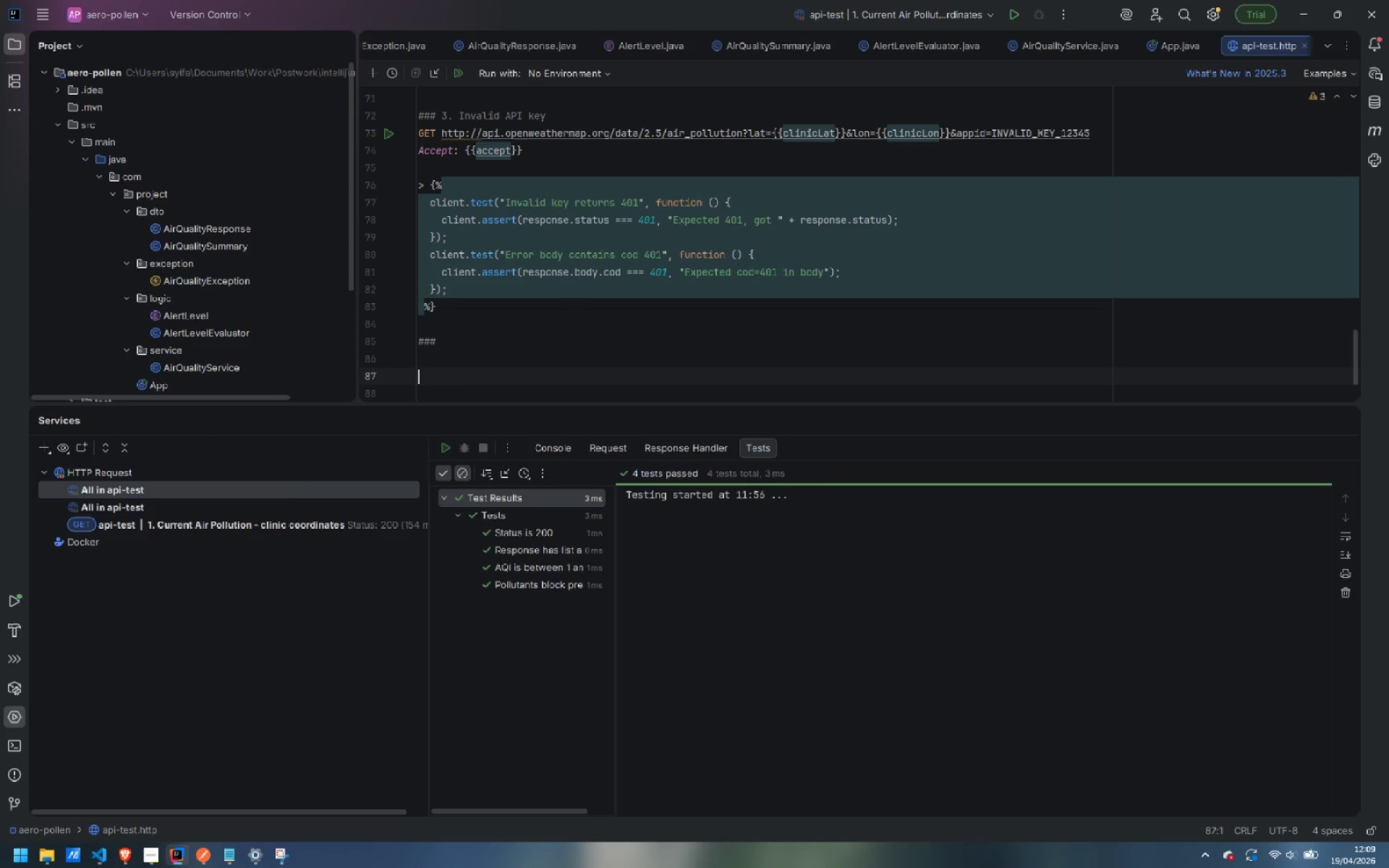 
type(### )
 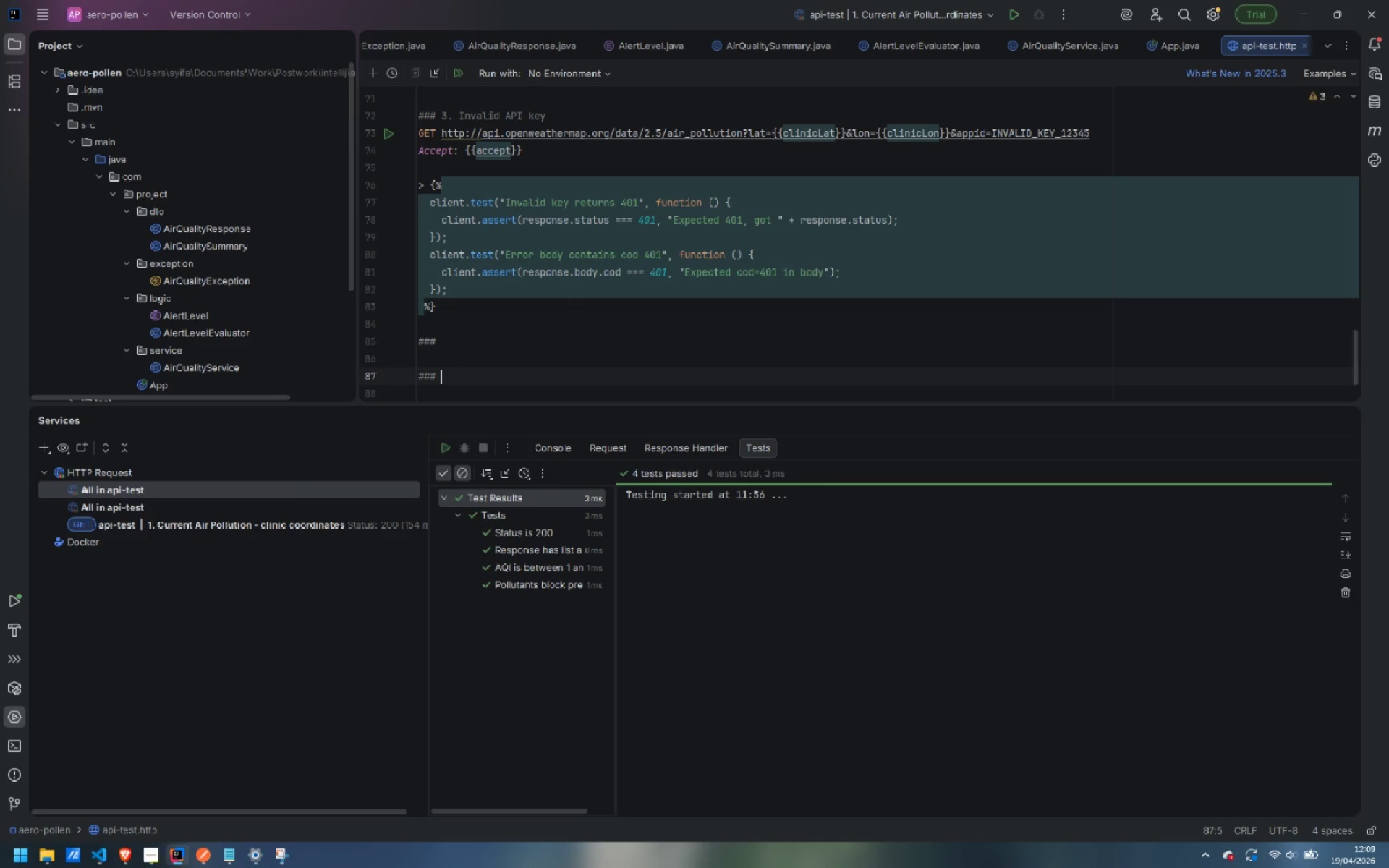 
wait(5.56)
 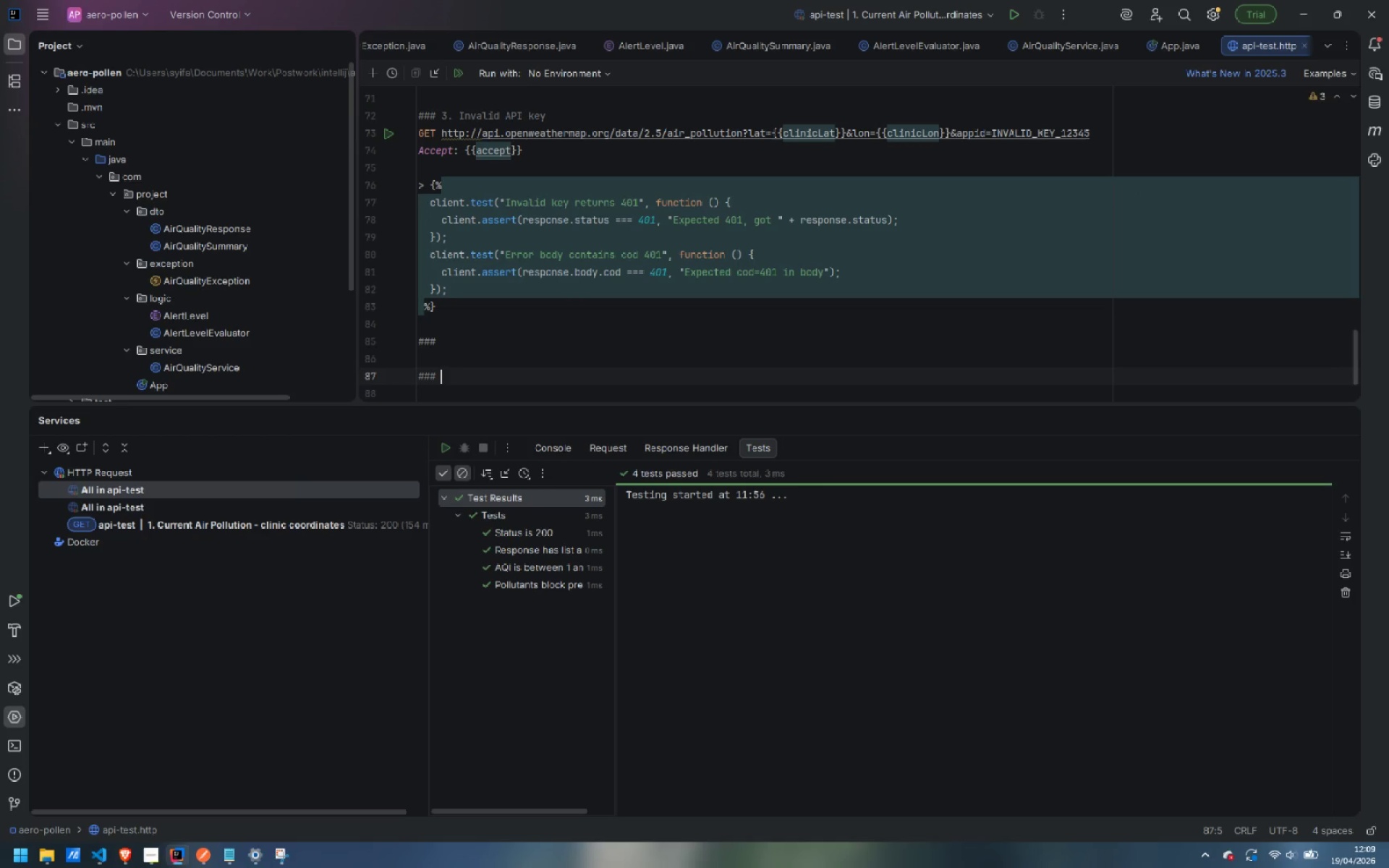 
type(4. Malformed location data)
 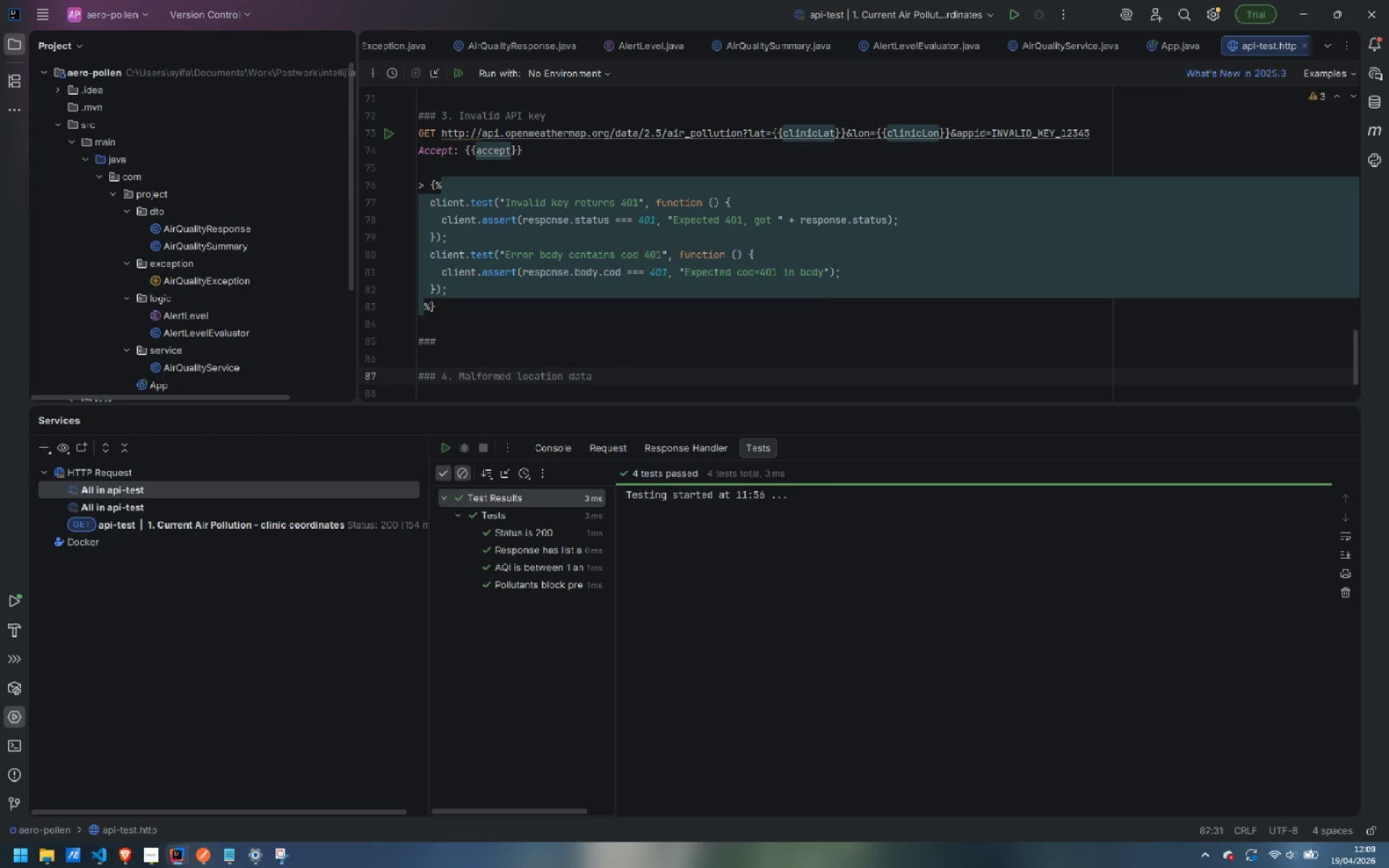 
wait(18.2)
 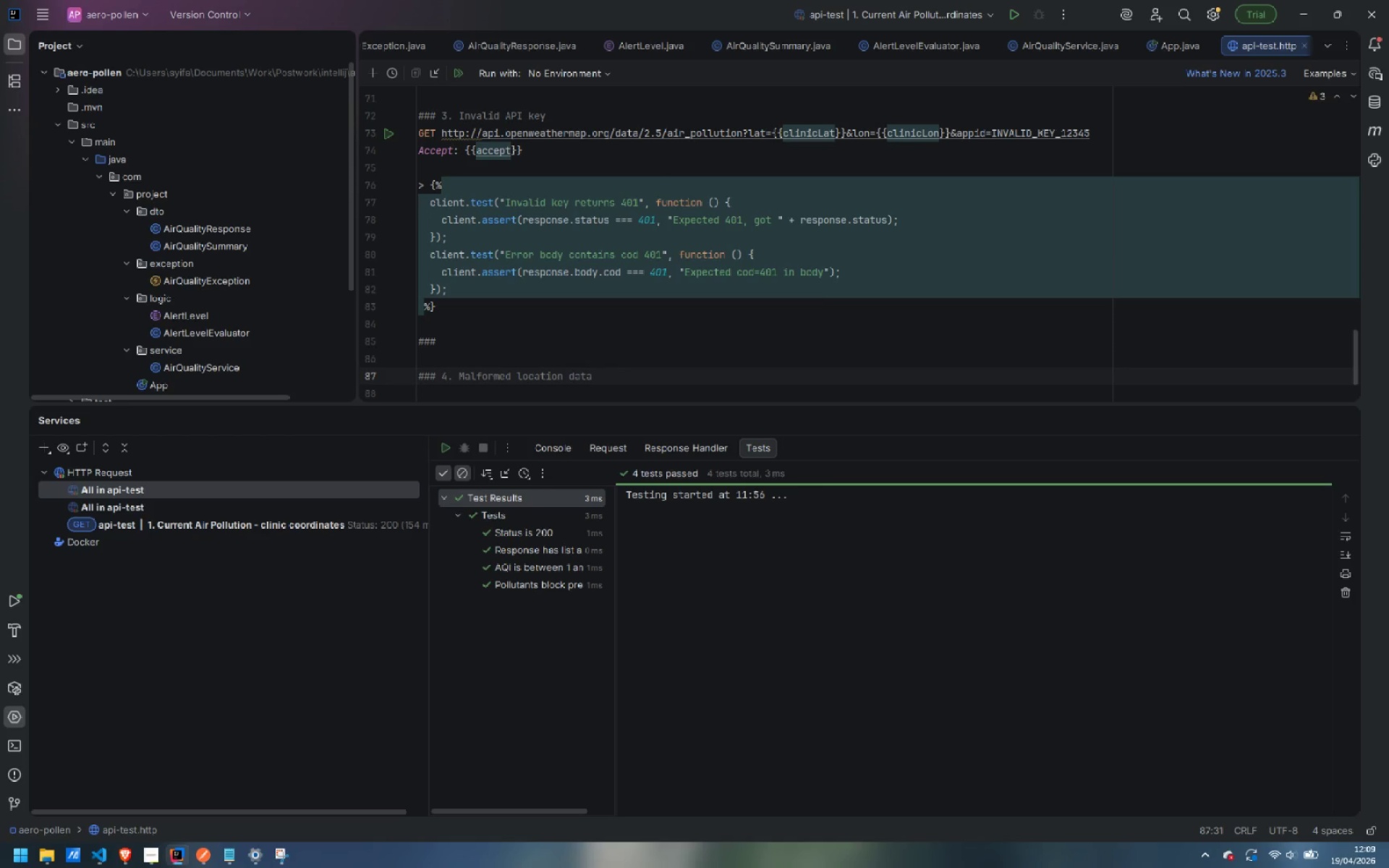 
right_click([462, 270])
 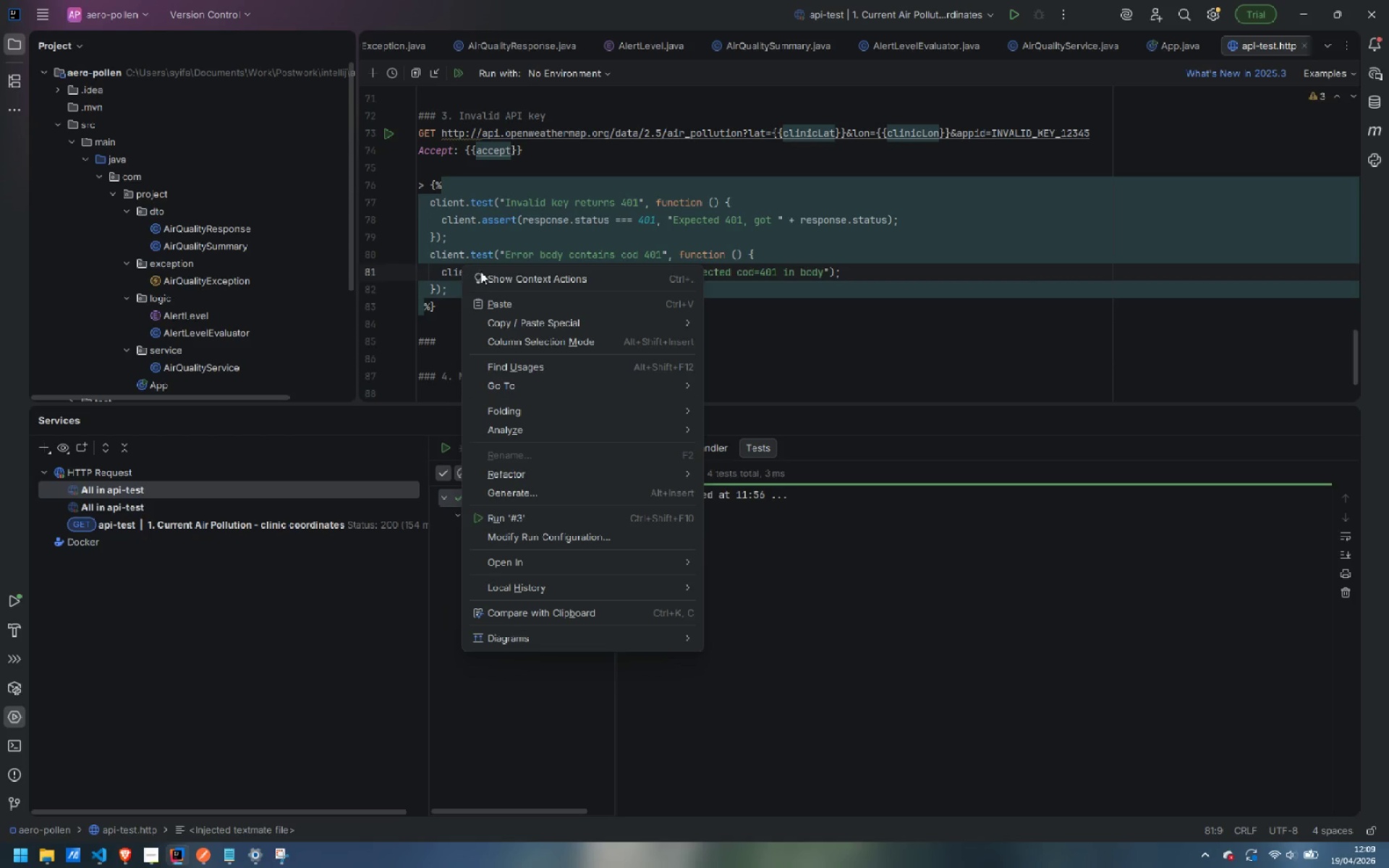 
left_click([765, 220])
 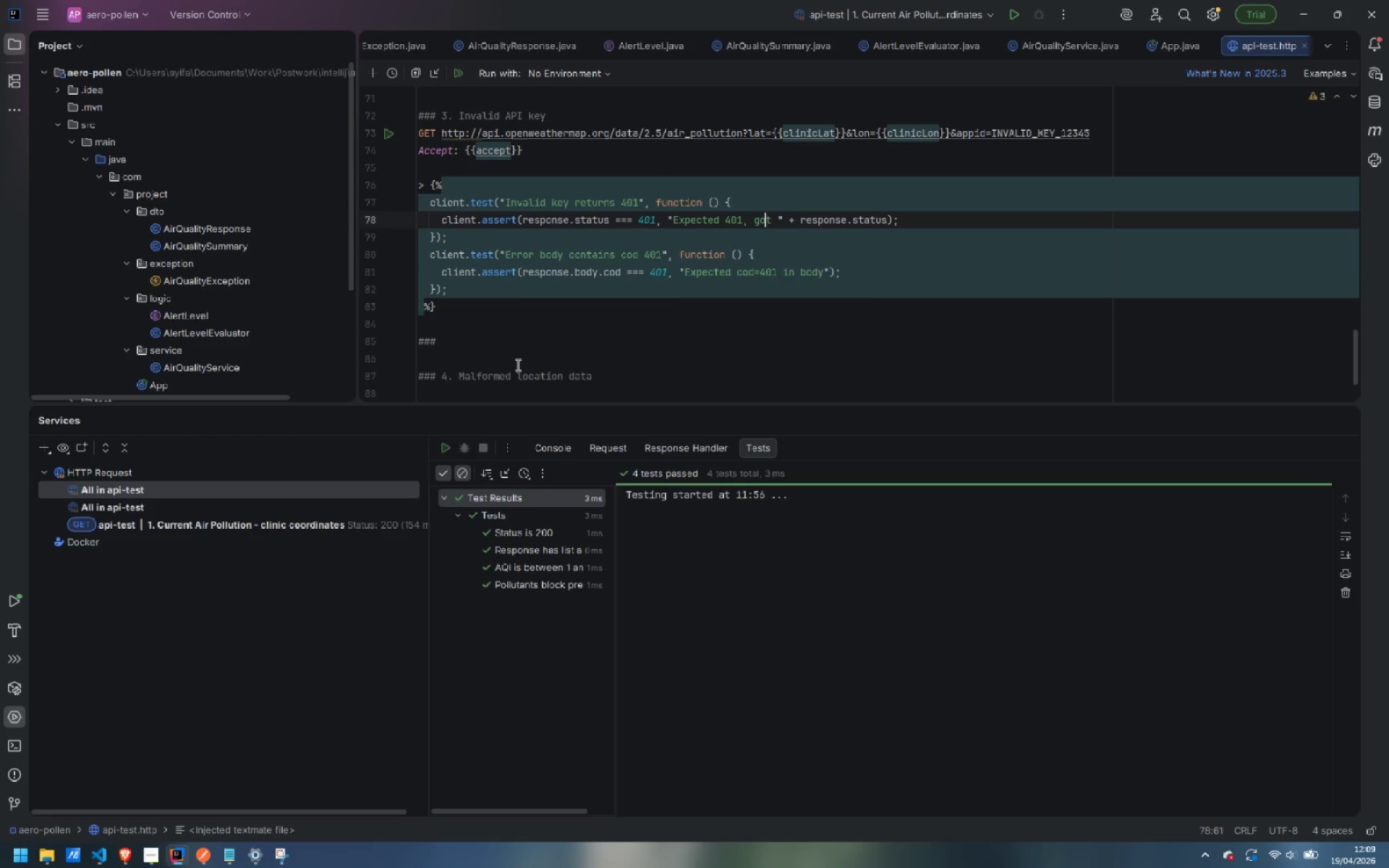 
scroll: coordinate [641, 330], scroll_direction: down, amount: 4.0
 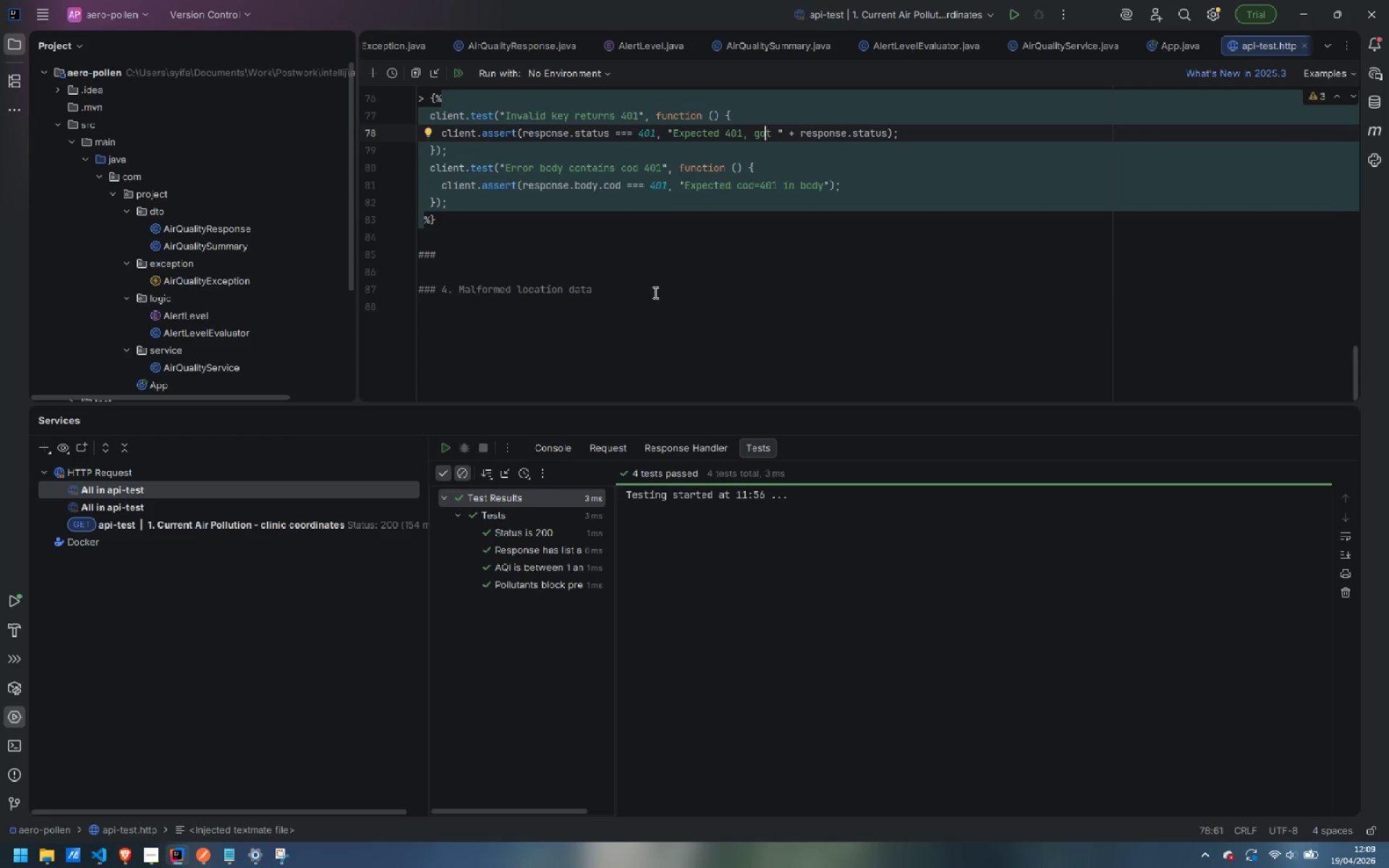 
left_click([658, 294])
 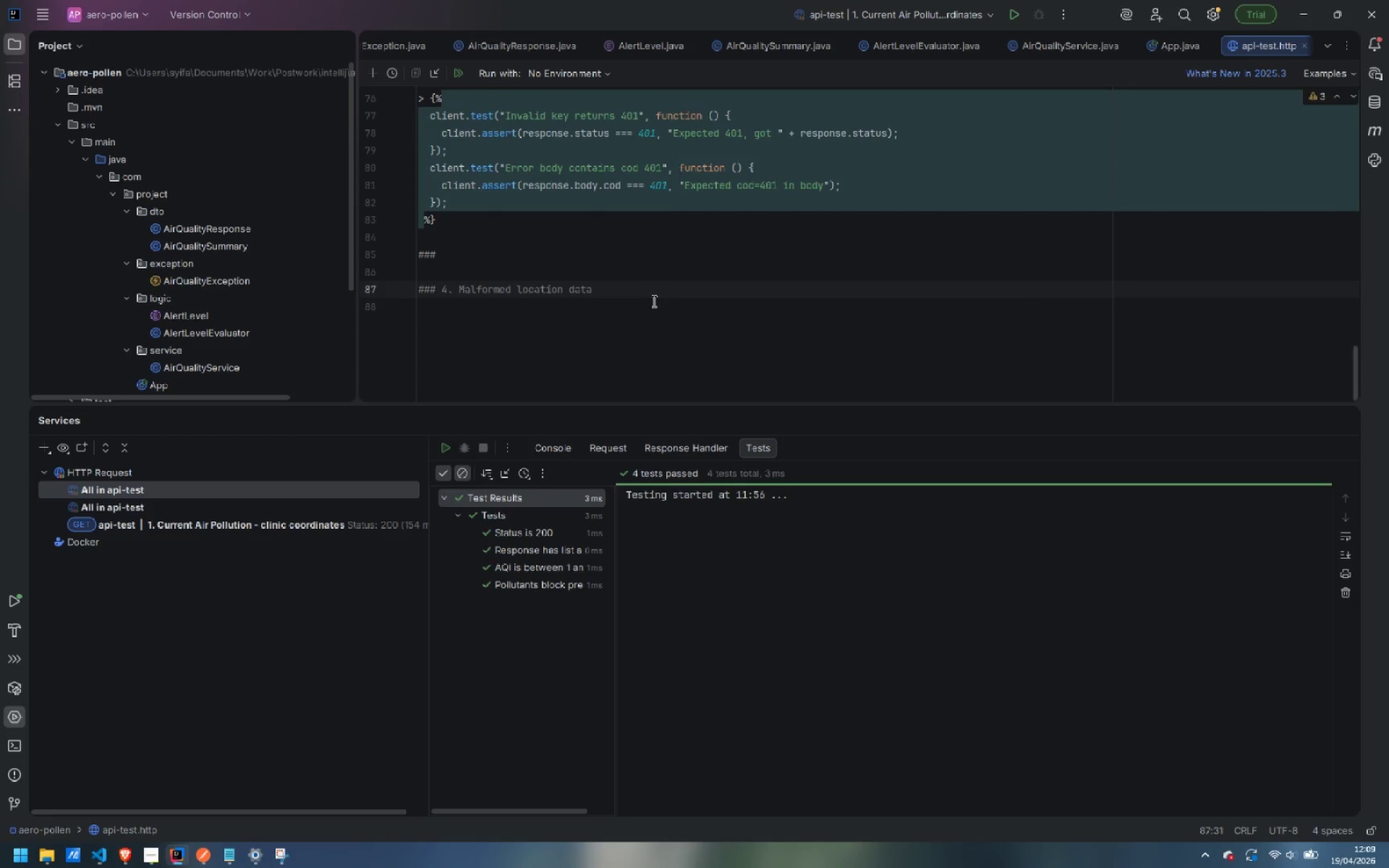 
key(ArrowDown)
 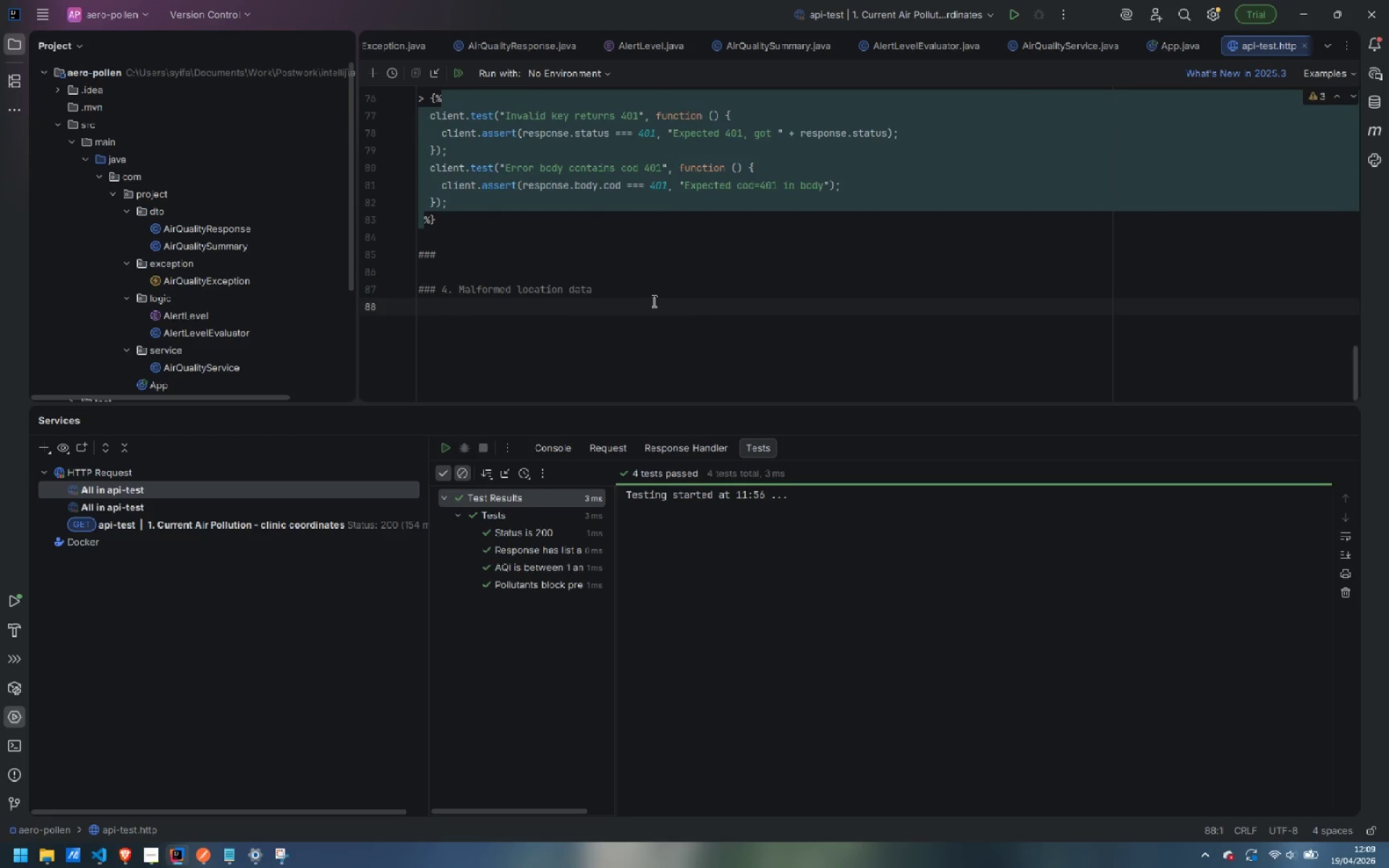 
type(GET http://api.oper)
key(Backspace)
type(nweathermap.org/data/2.5/air_pollution?lat=999)
 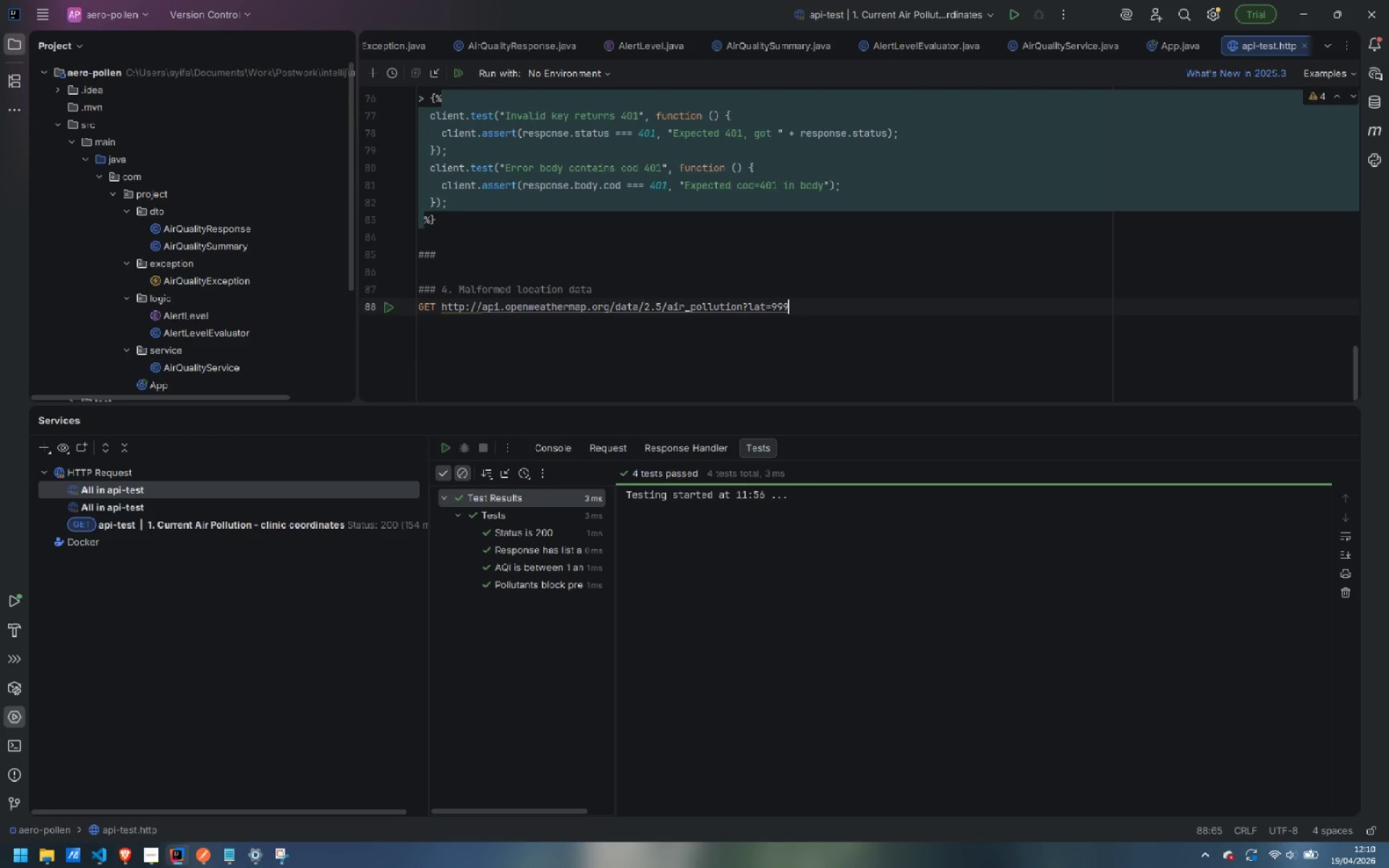 
type(&lon=999)
 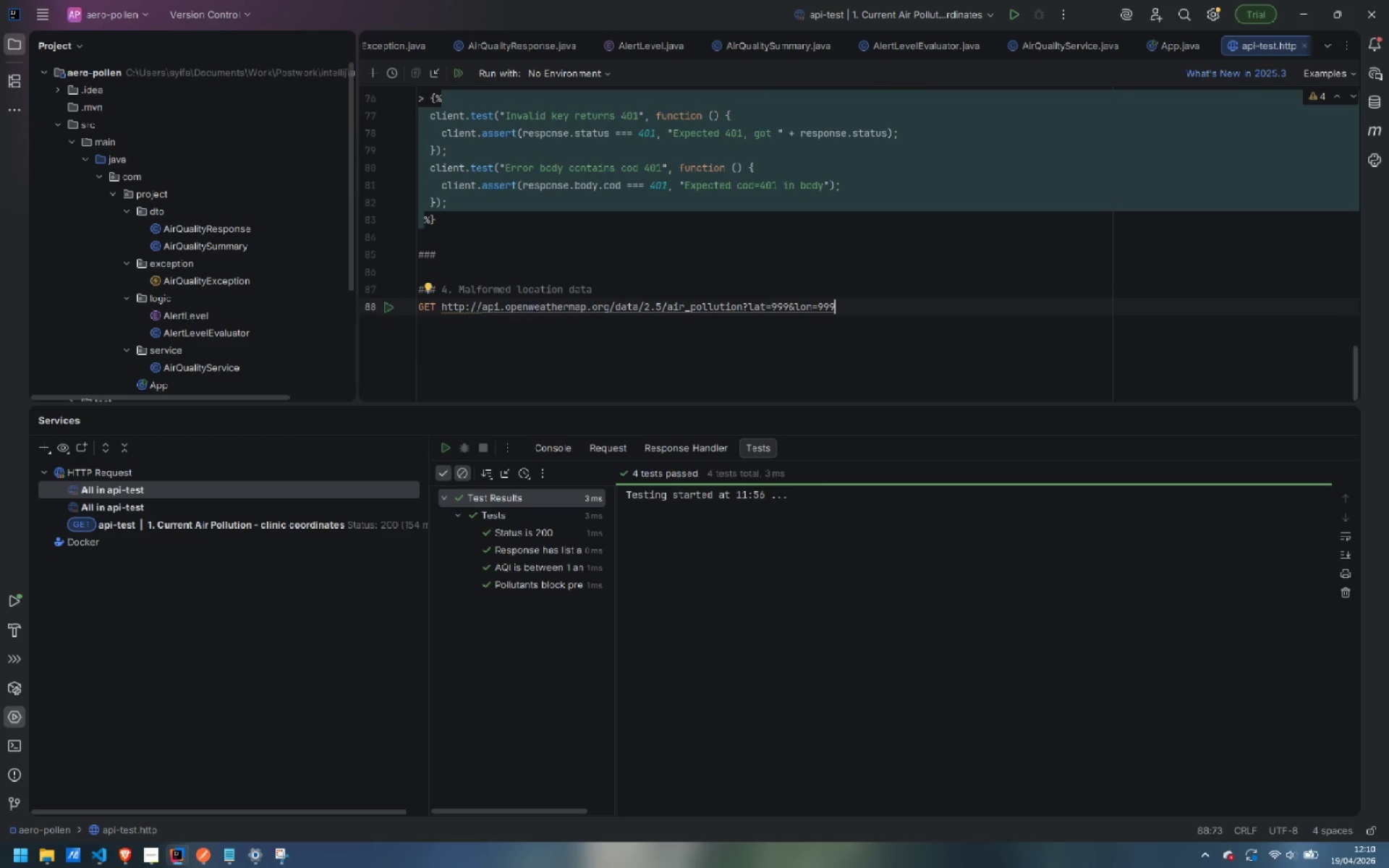 
type(&appid={{apiKey)
 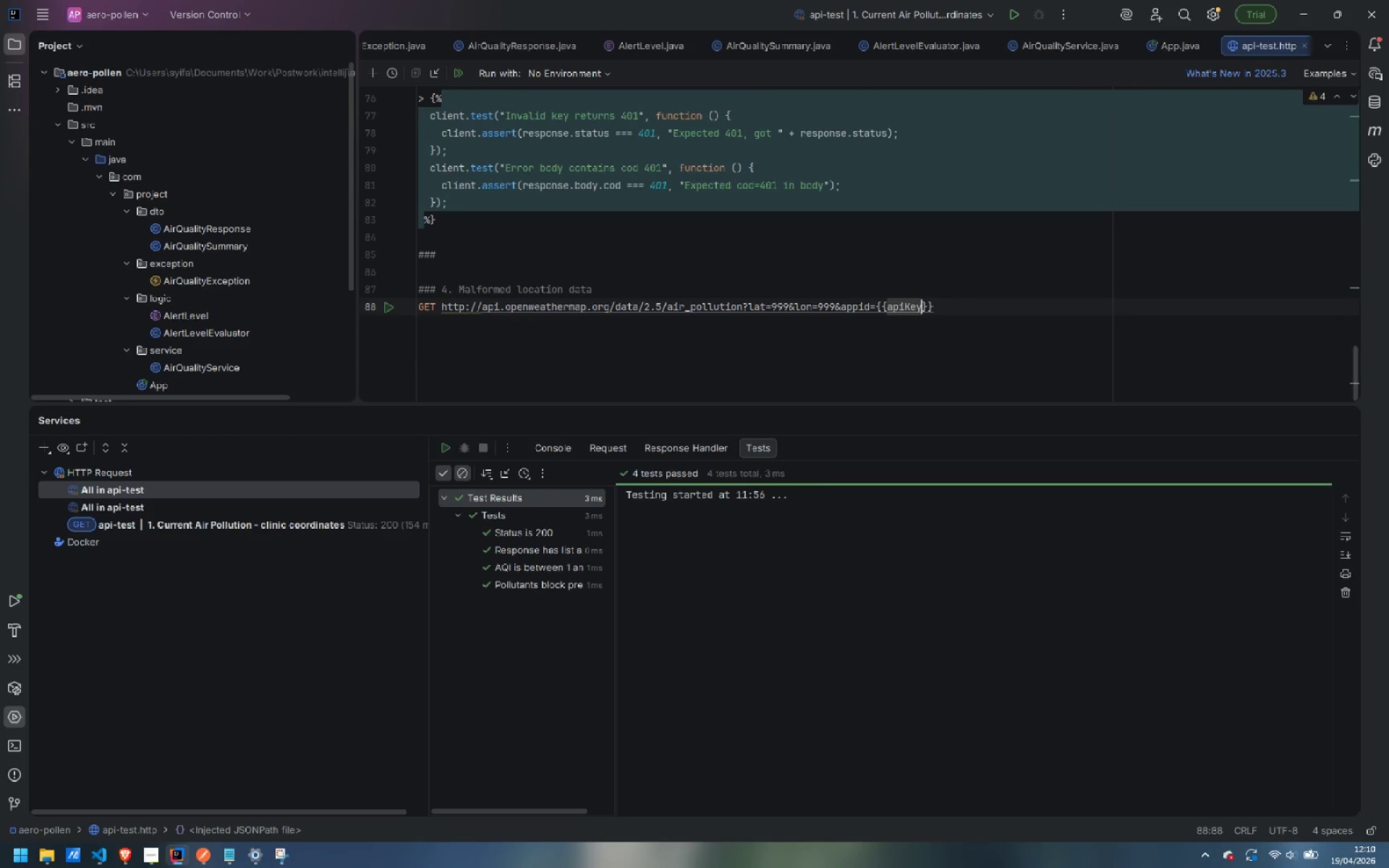 
key(ArrowRight)
 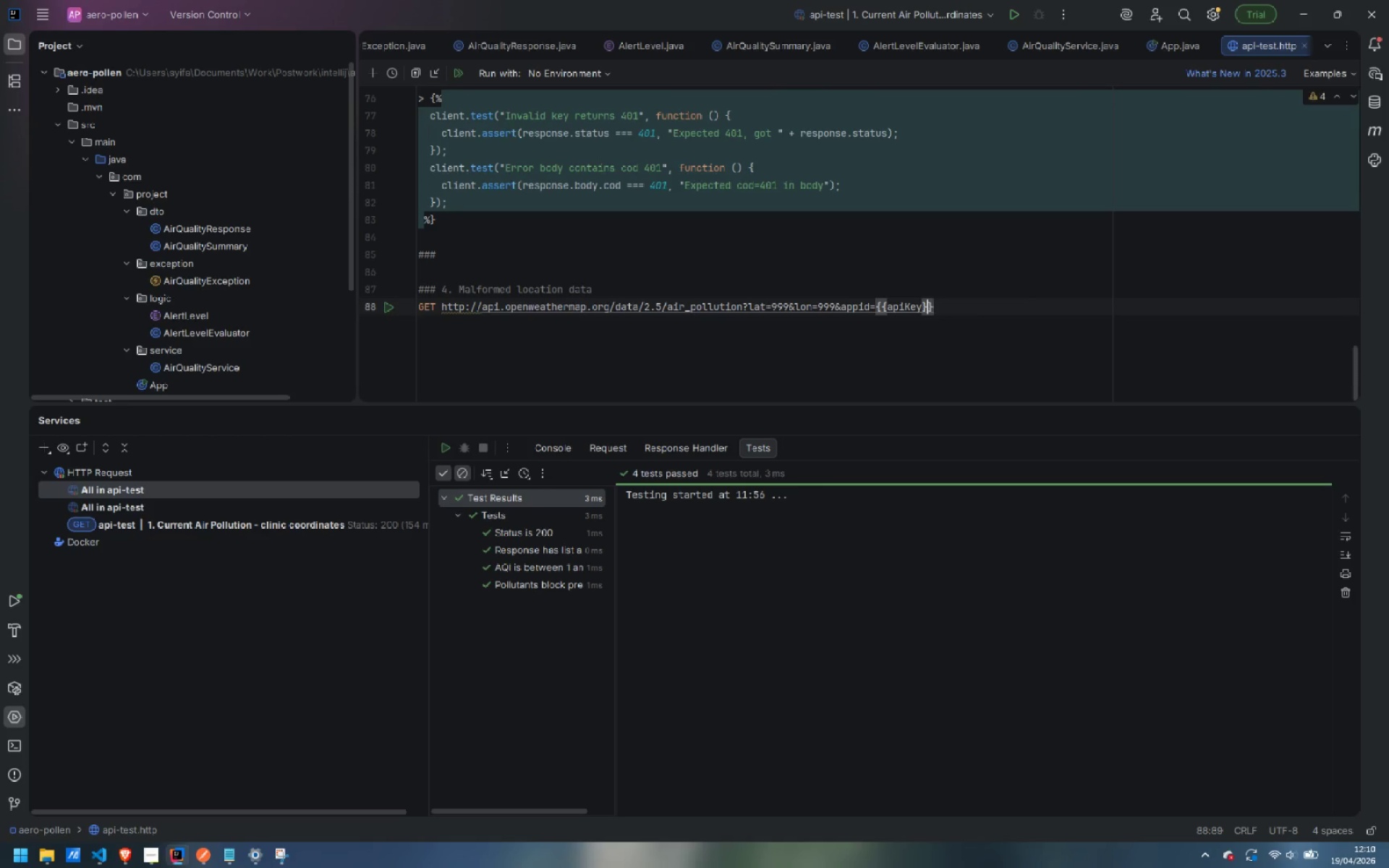 
key(ArrowRight)
 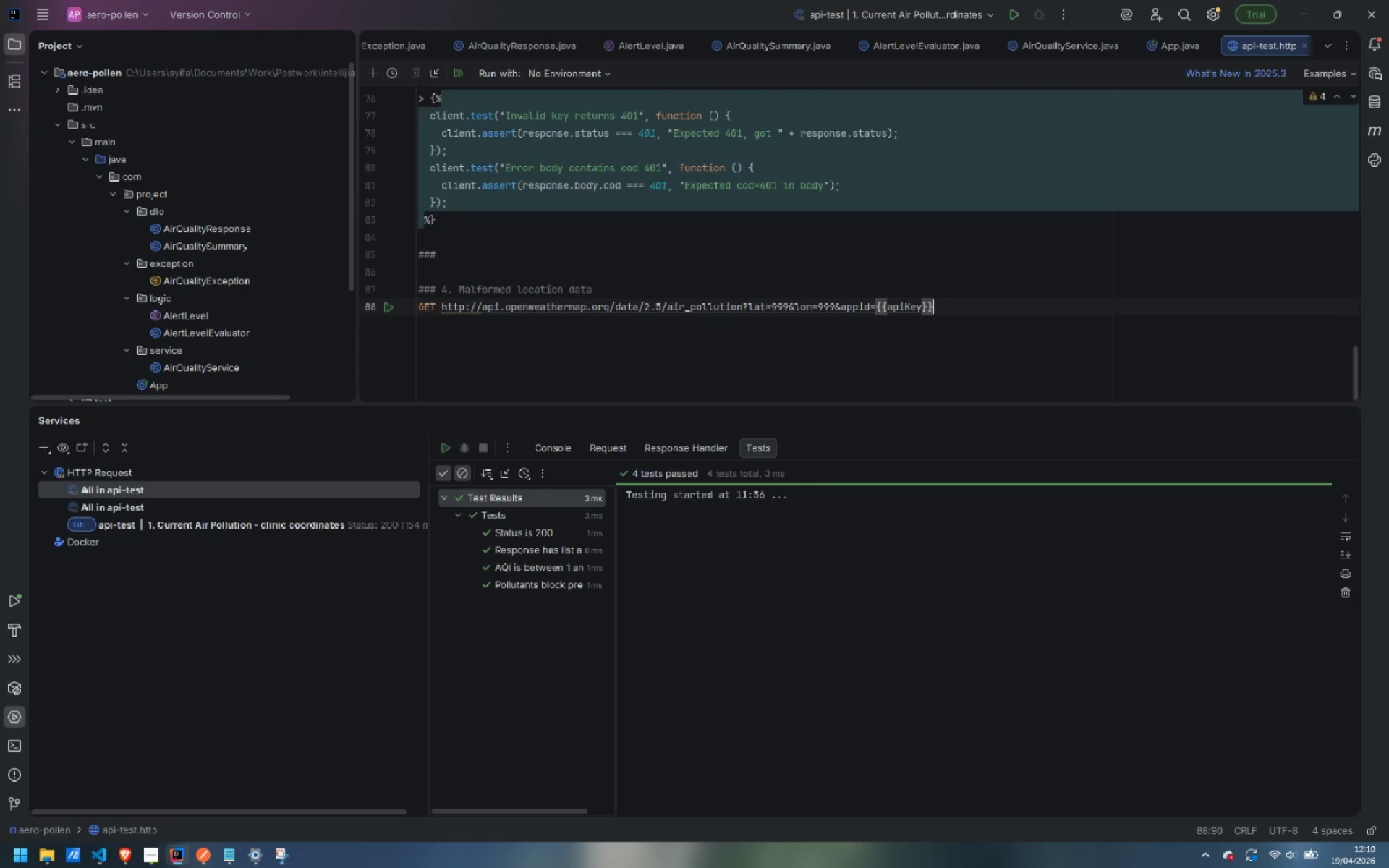 
key(Enter)
 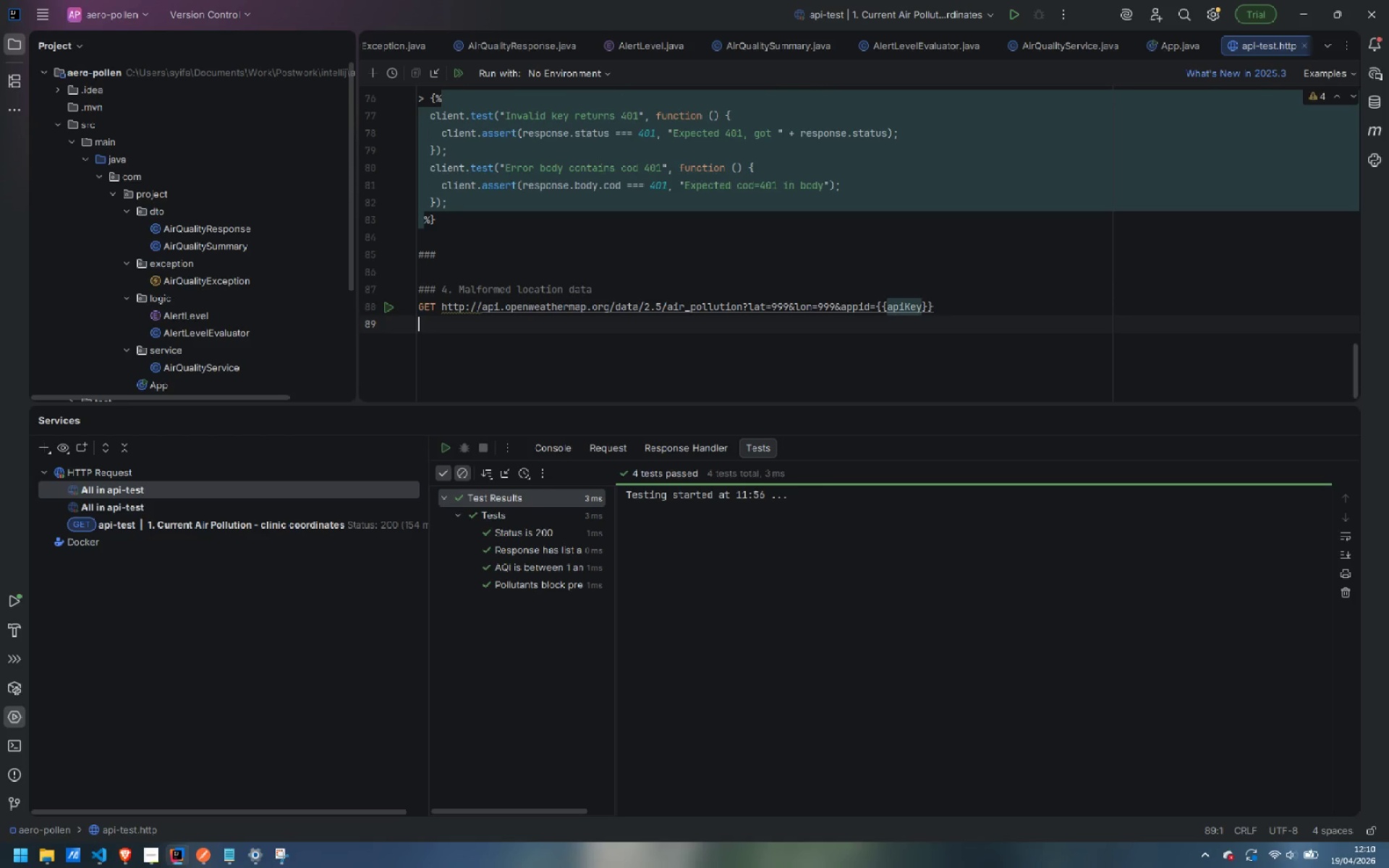 
type(a)
key(Backspace)
type(Accept: {{acce)
 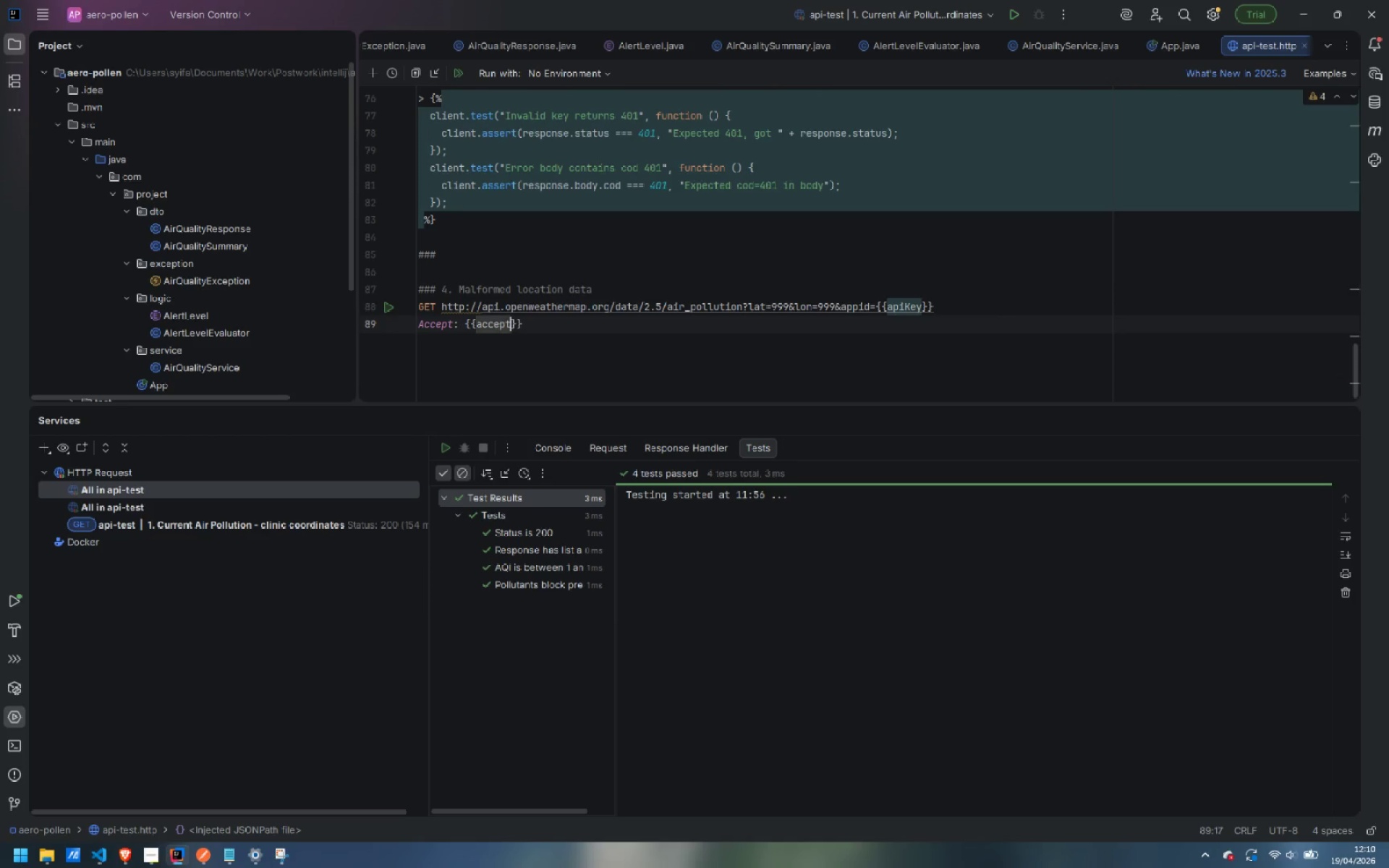 
 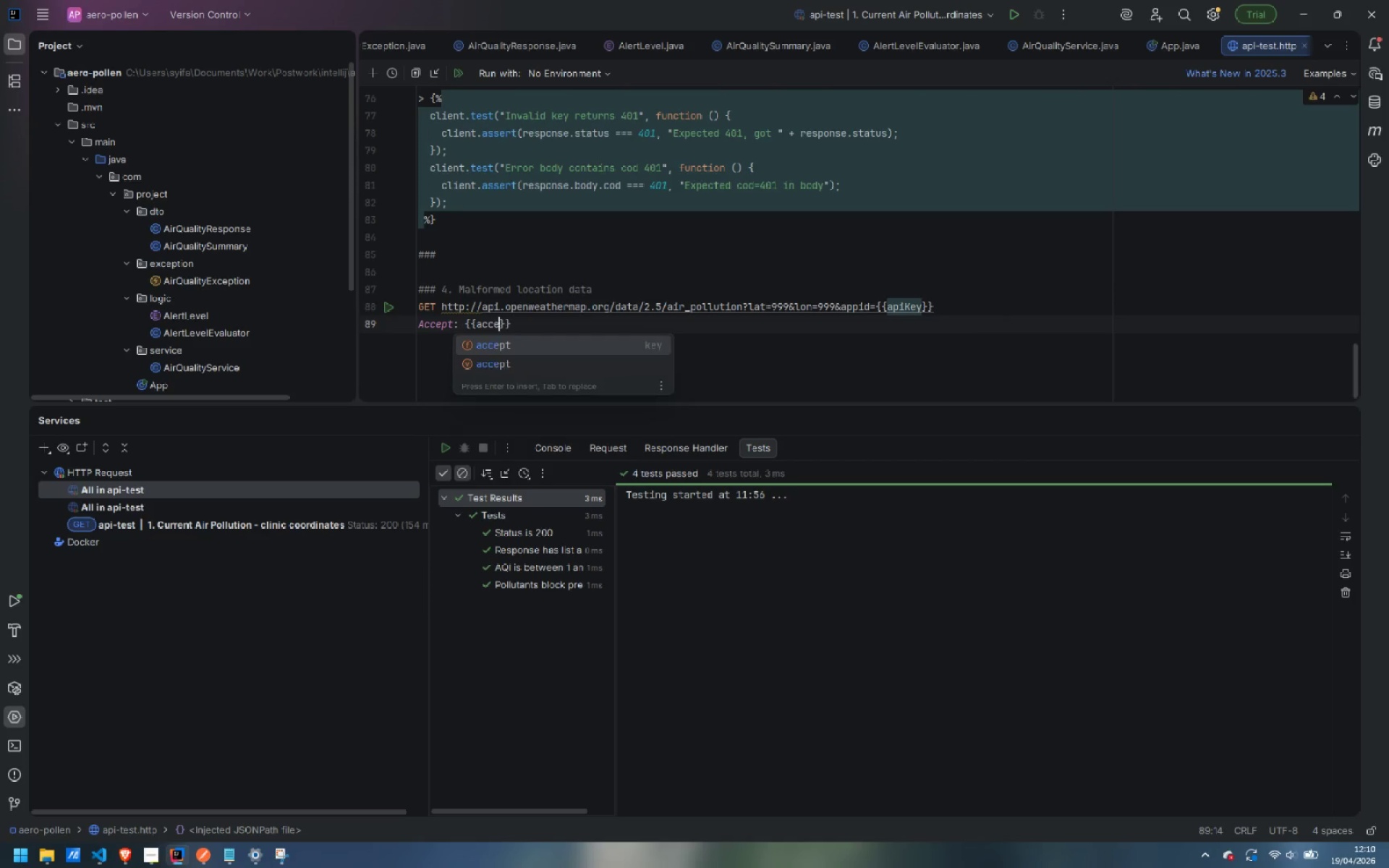 
key(Enter)
 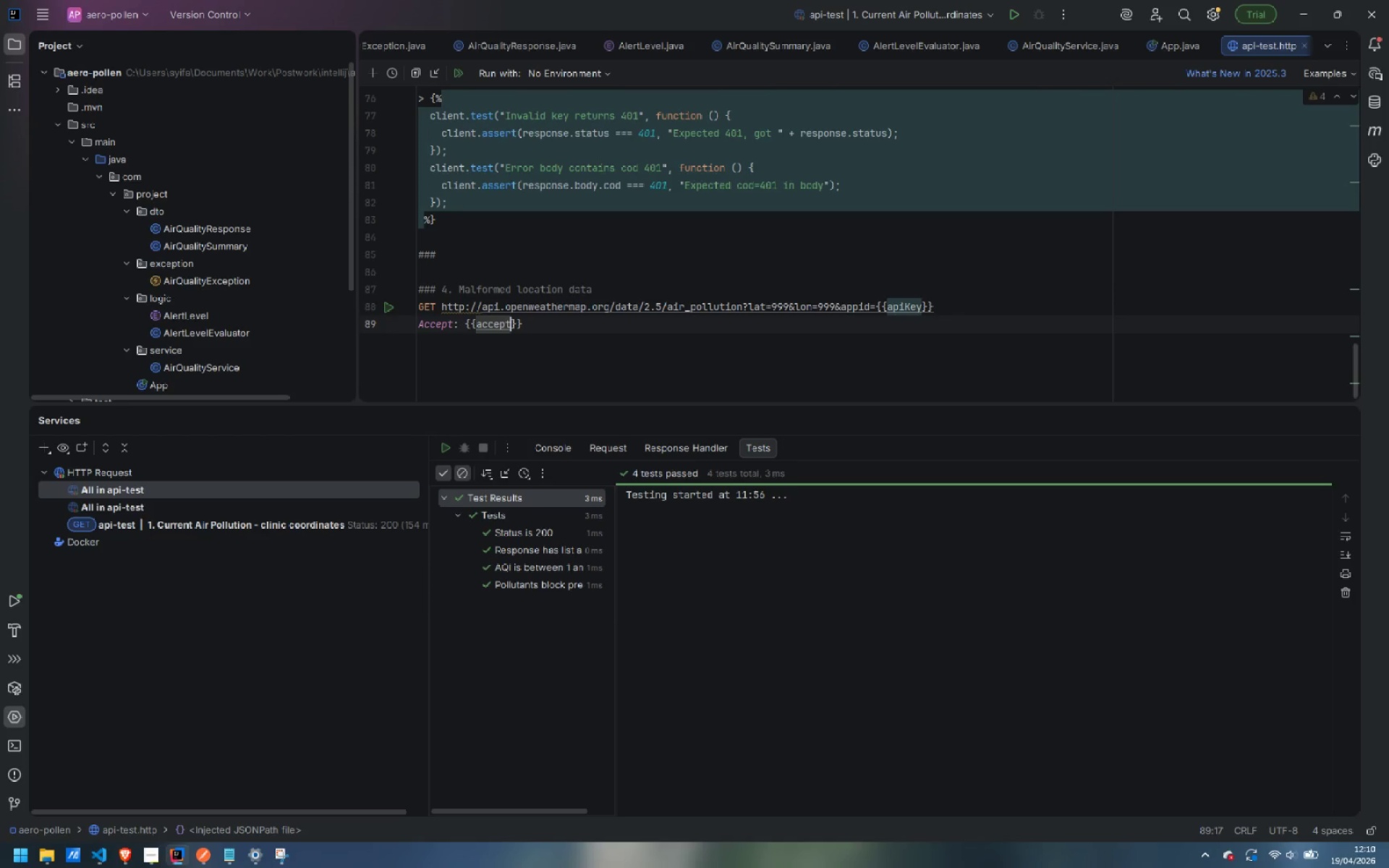 
key(ArrowRight)
 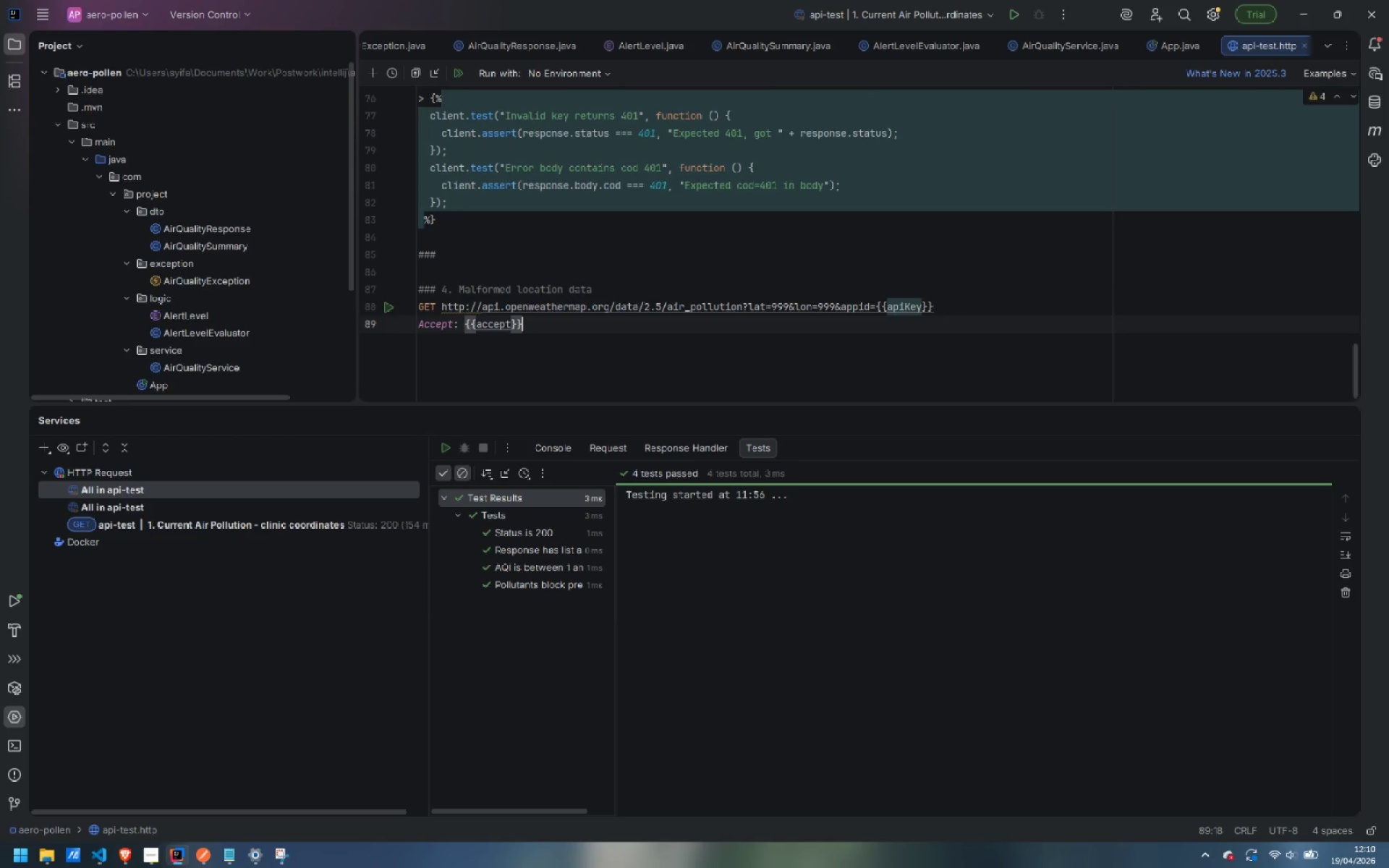 
key(ArrowRight)
 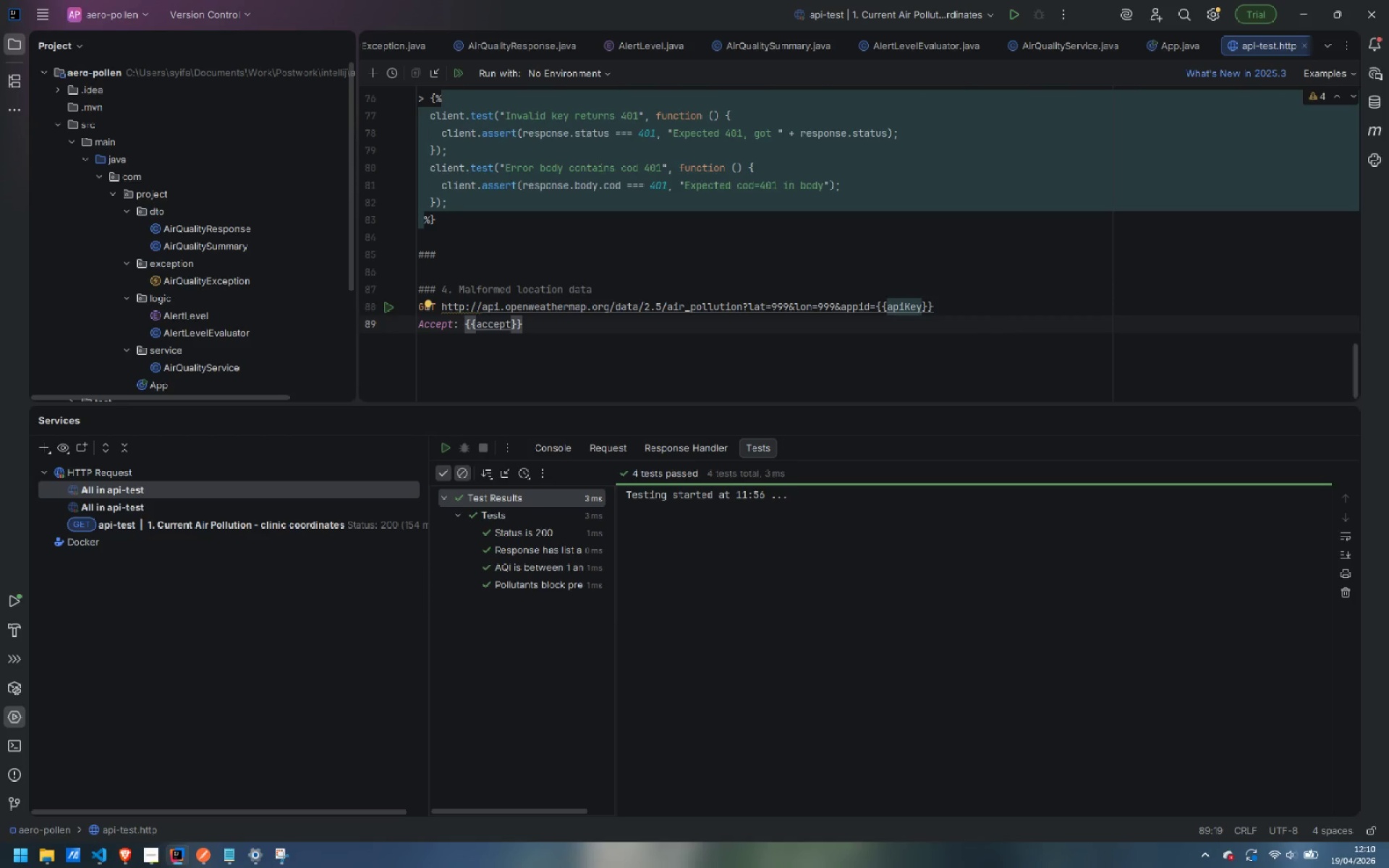 
key(Enter)
 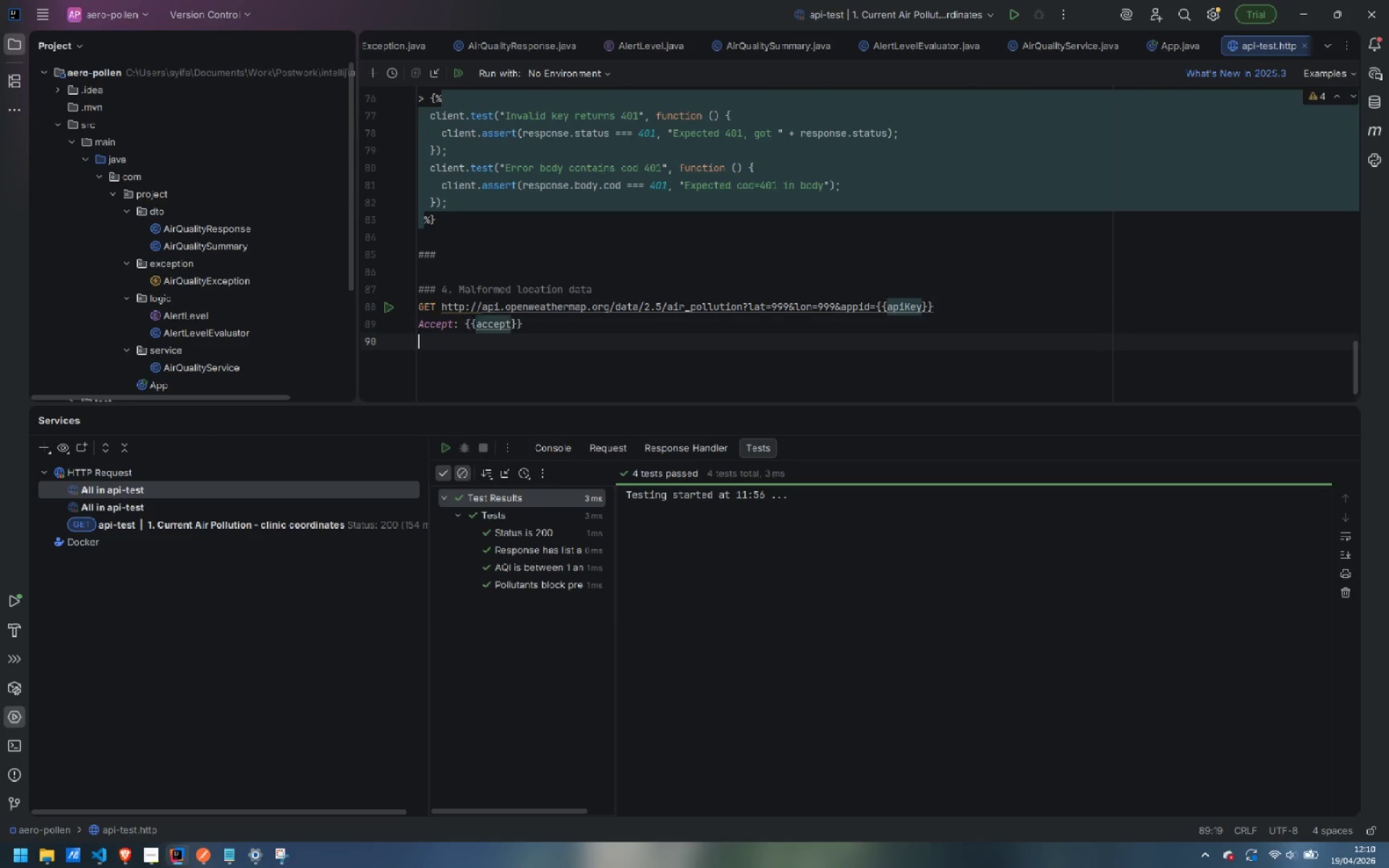 
key(Enter)
 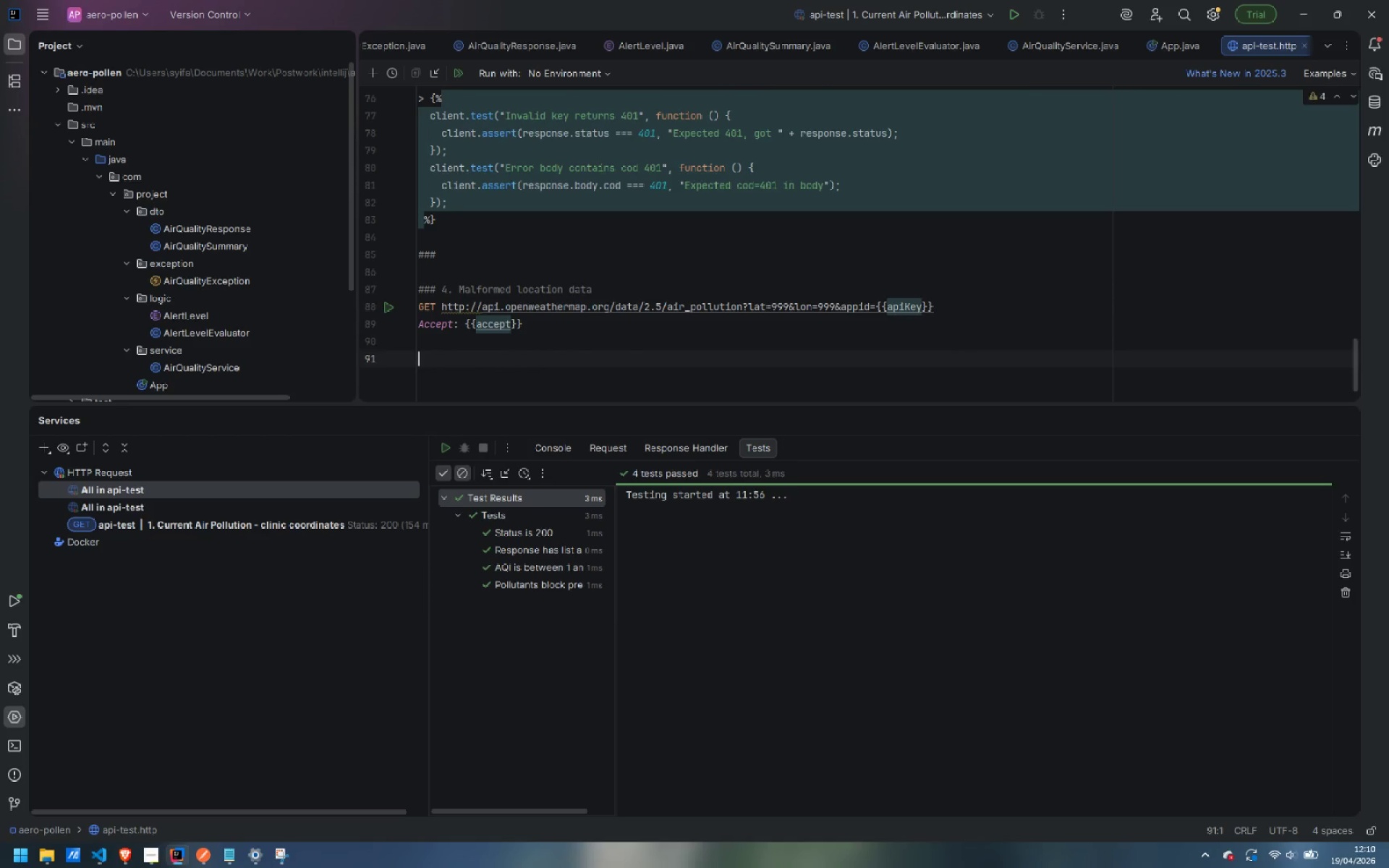 
key(Shift+Comma)
 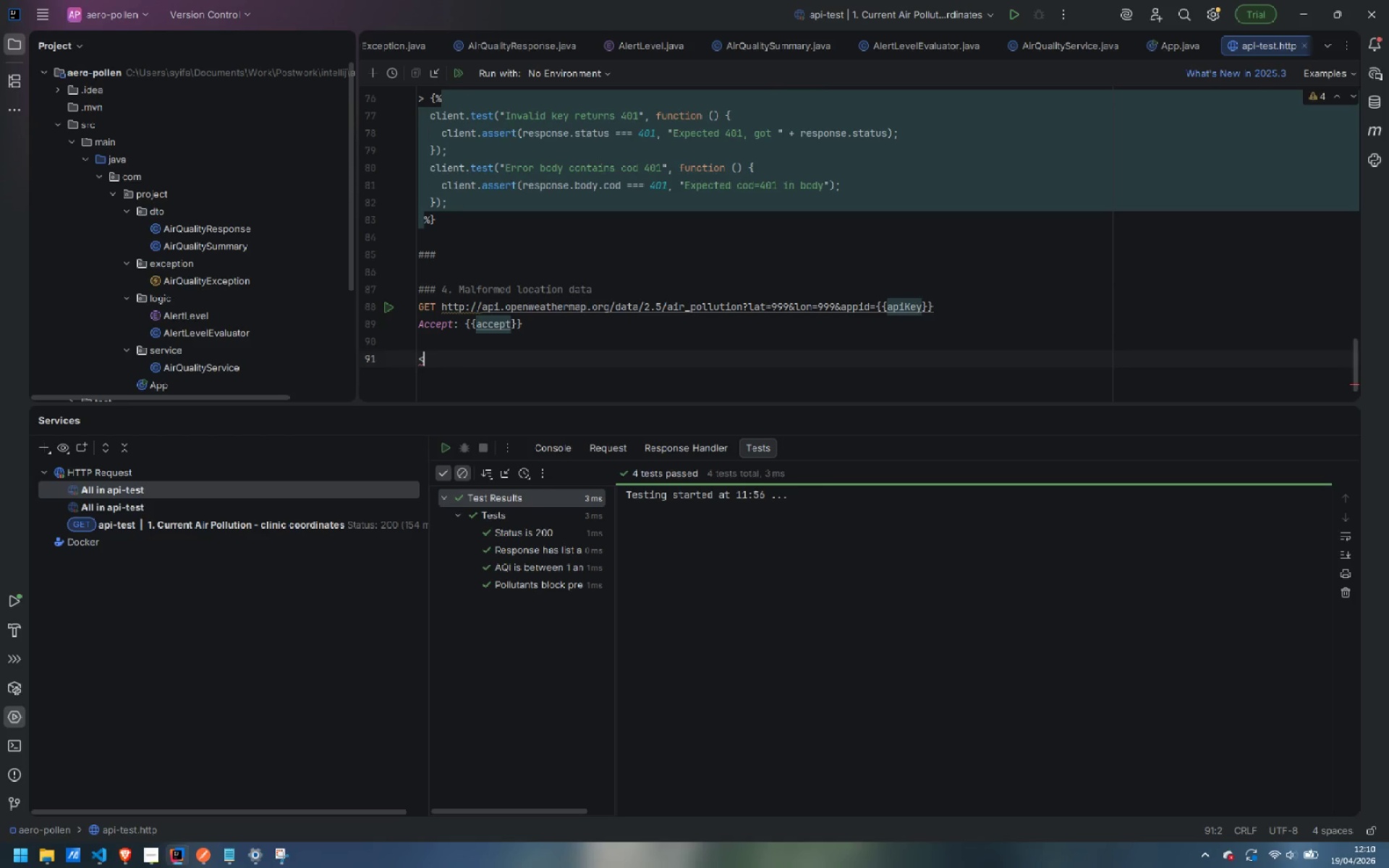 
key(Shift+Space)
 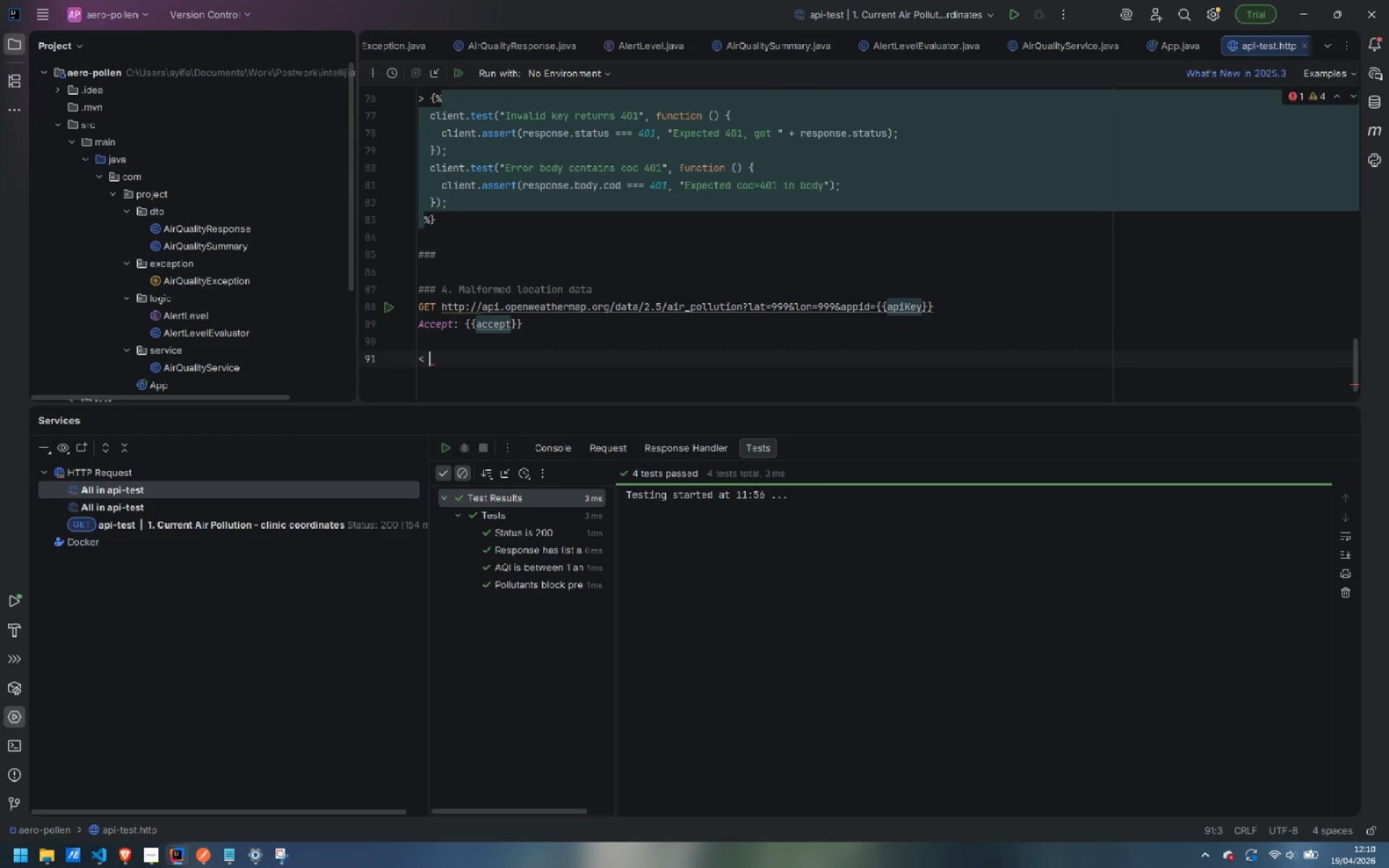 
key(Shift+BracketLeft)
 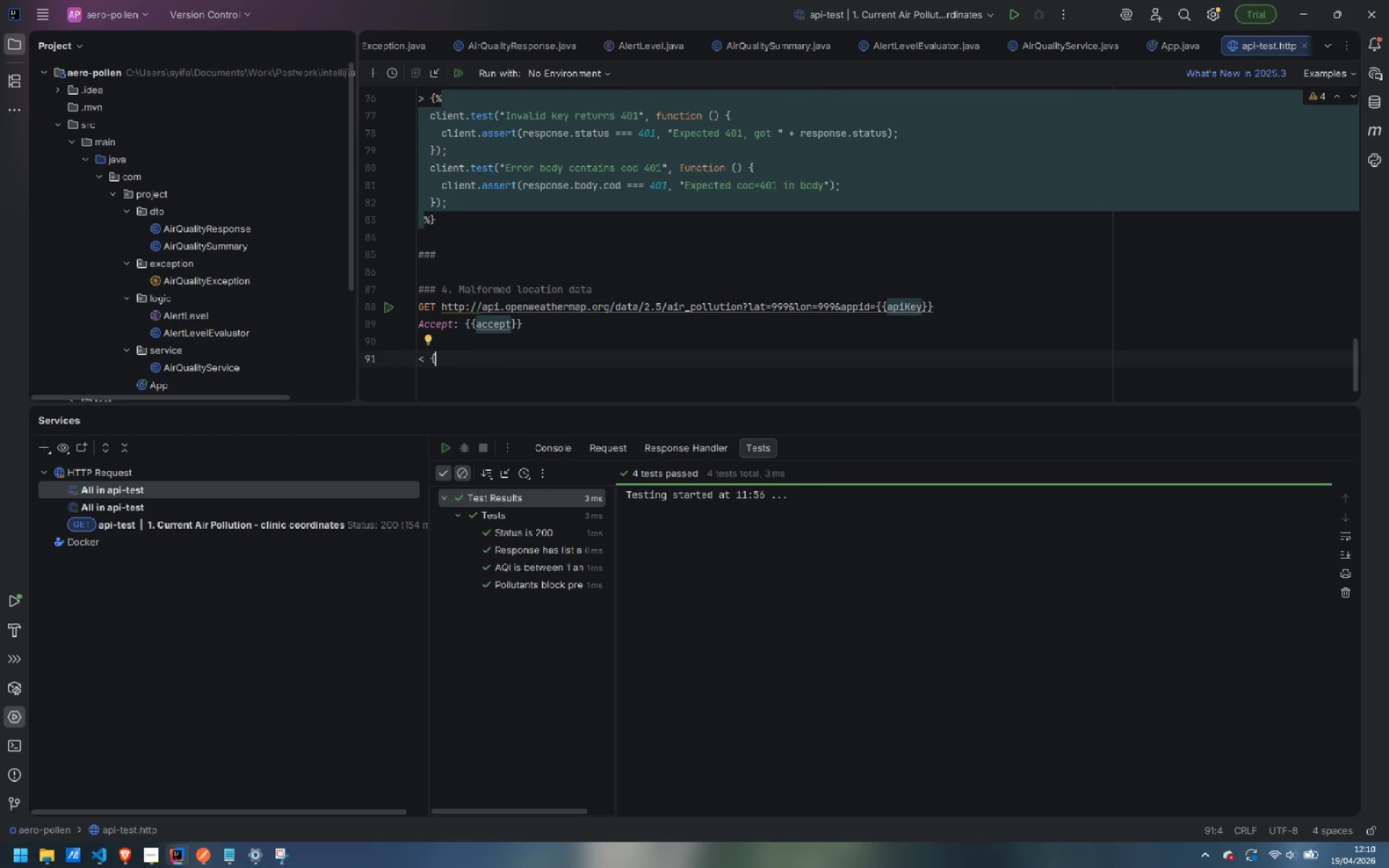 
key(Shift+5)
 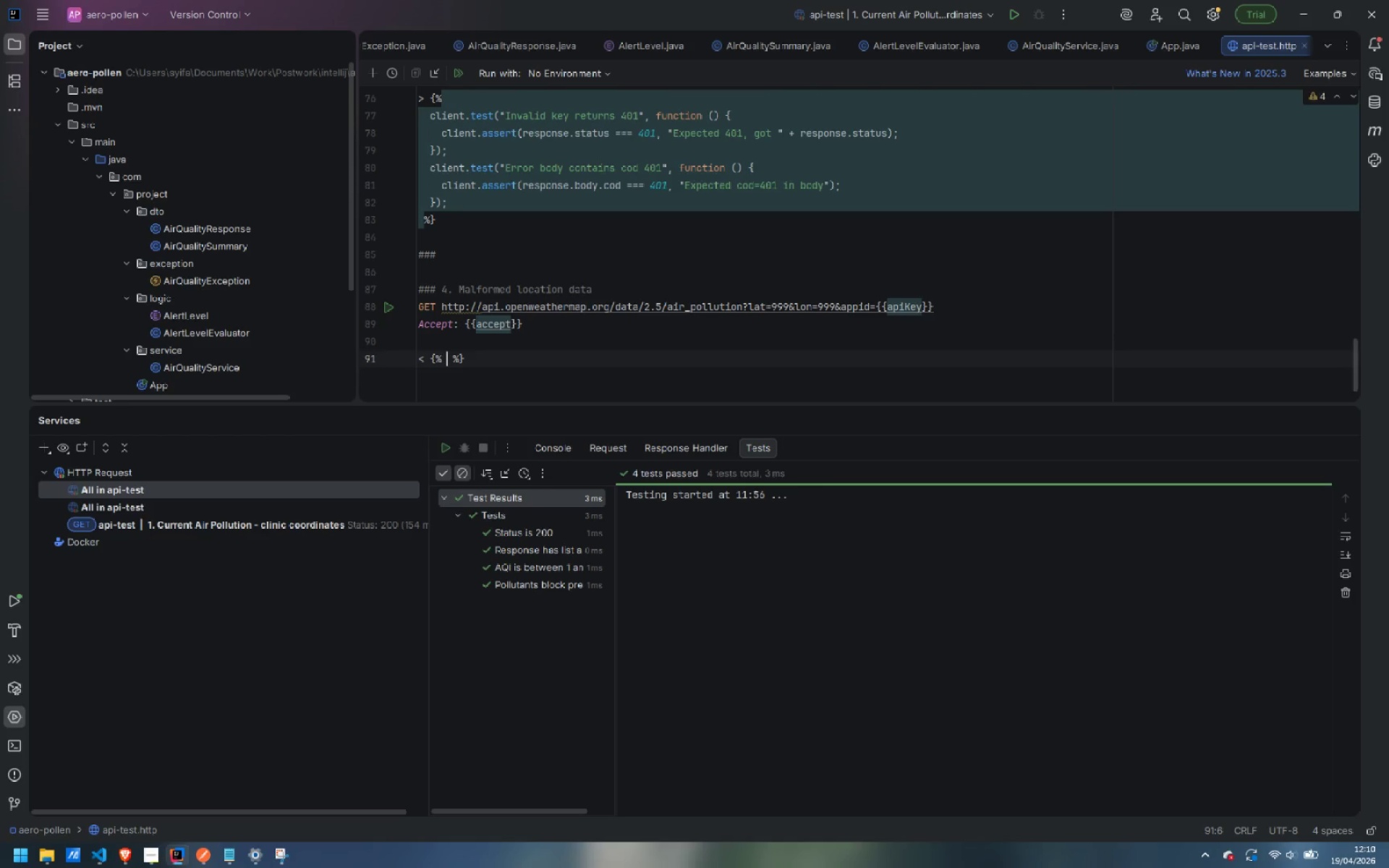 
key(Enter)
 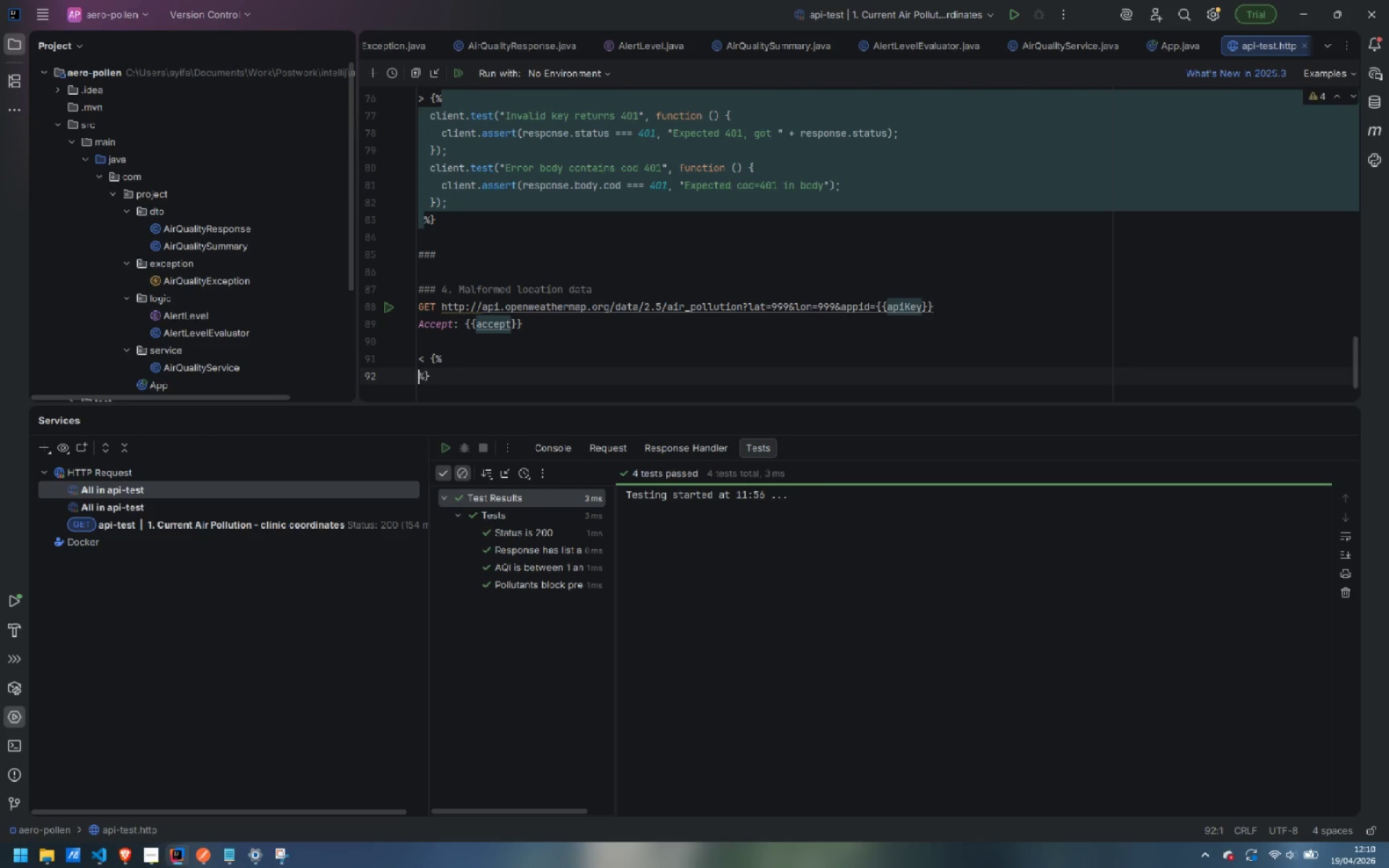 
key(ArrowUp)
 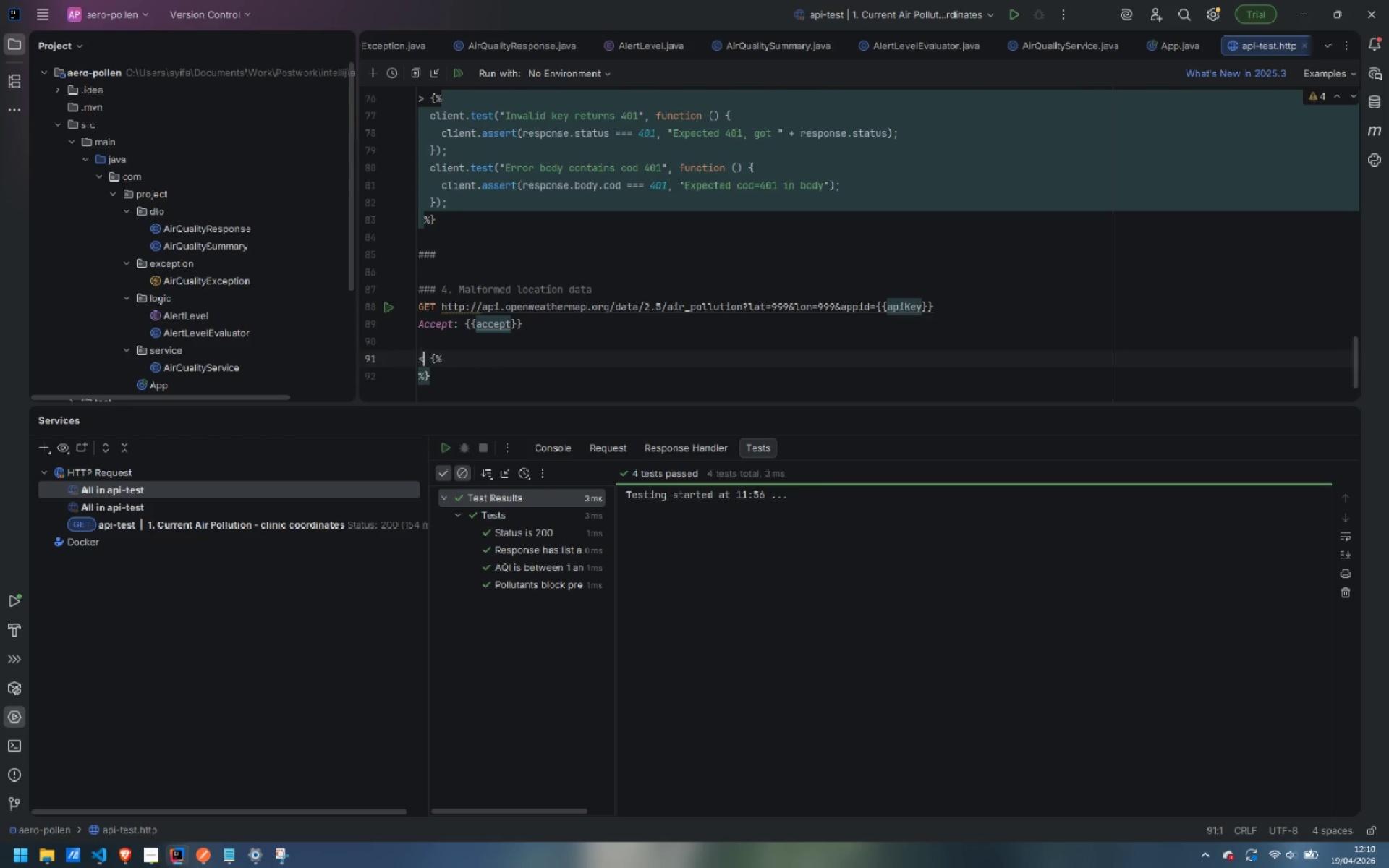 
key(ArrowRight)
 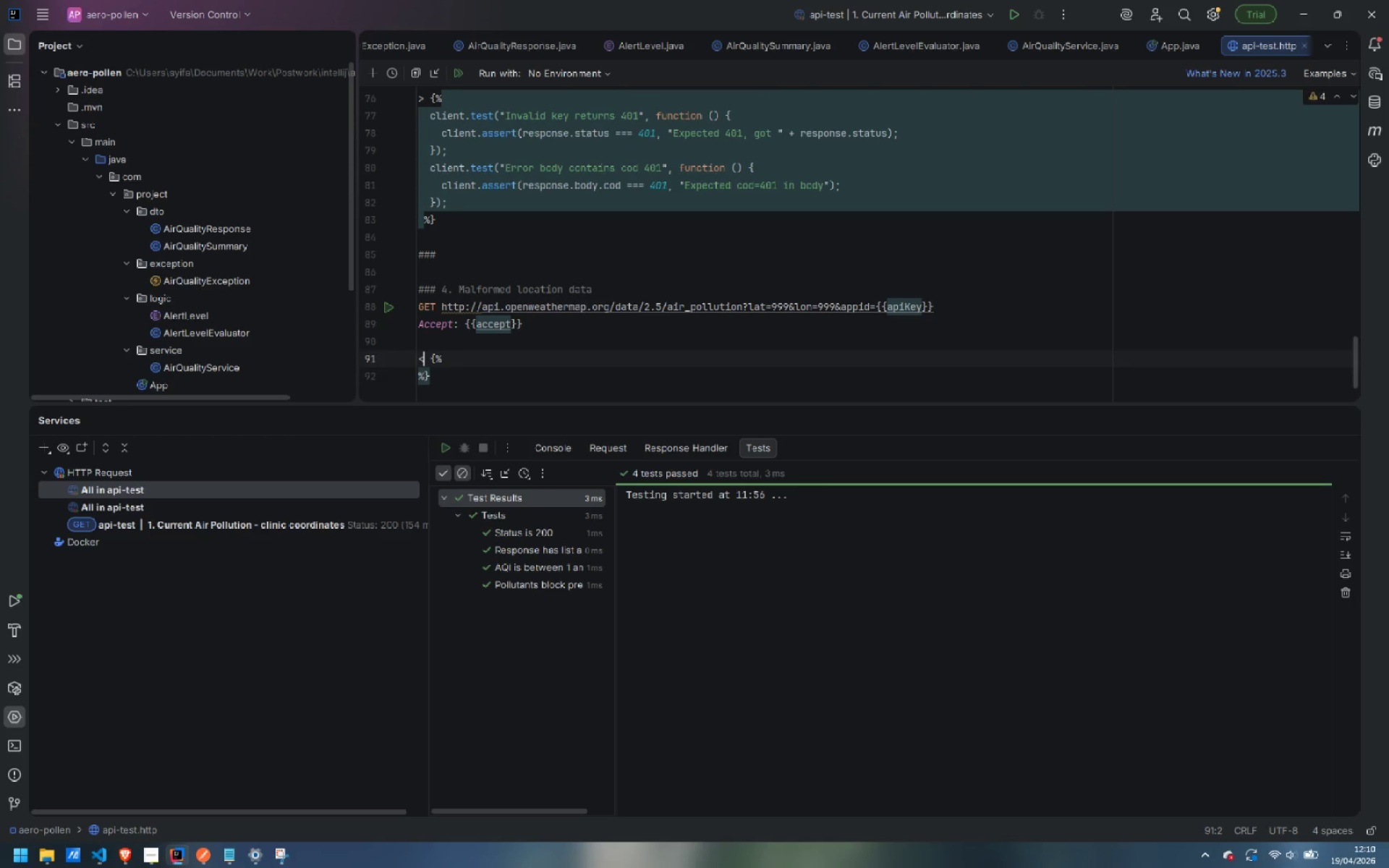 
key(Backspace)
 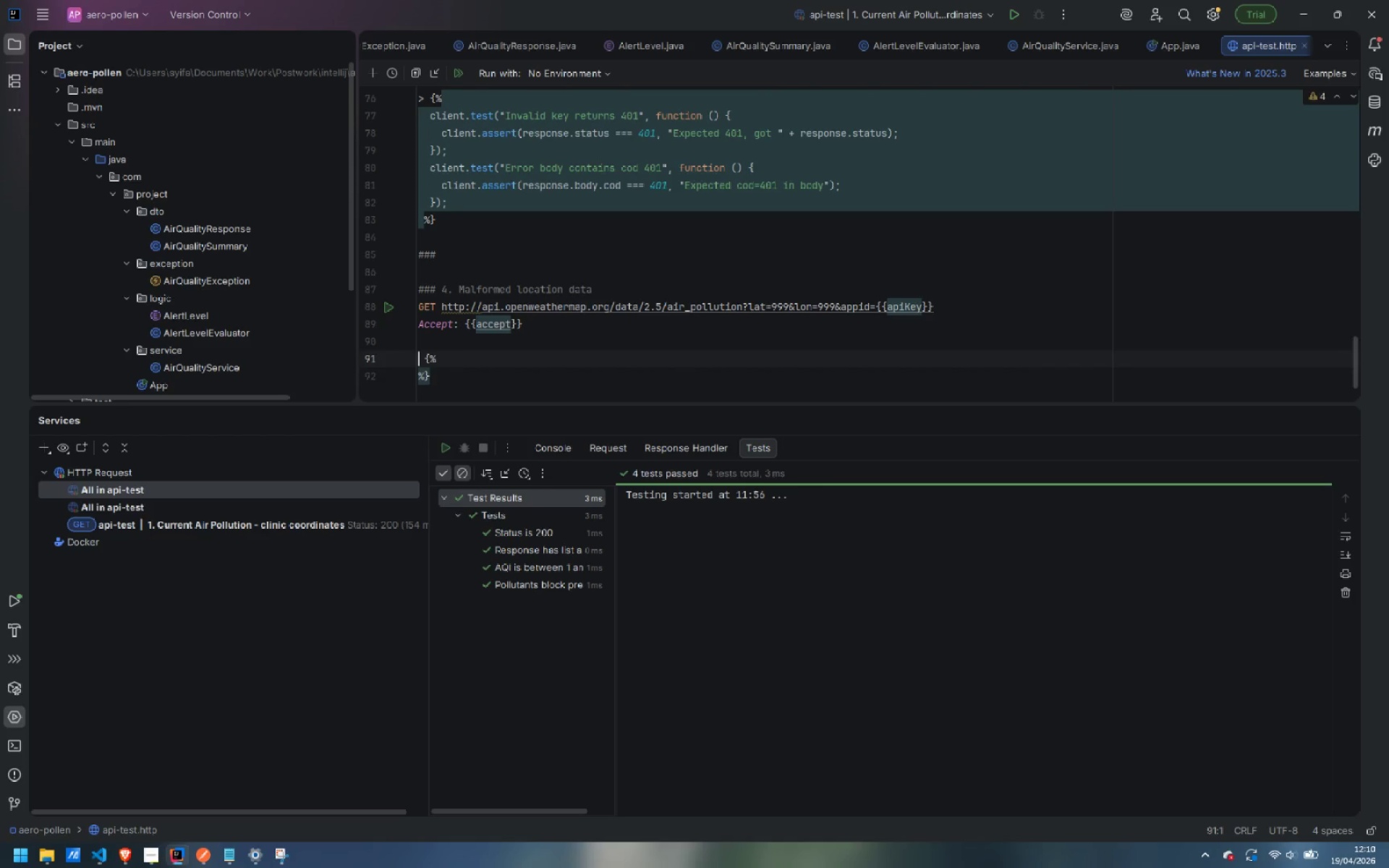 
key(Shift+Period)
 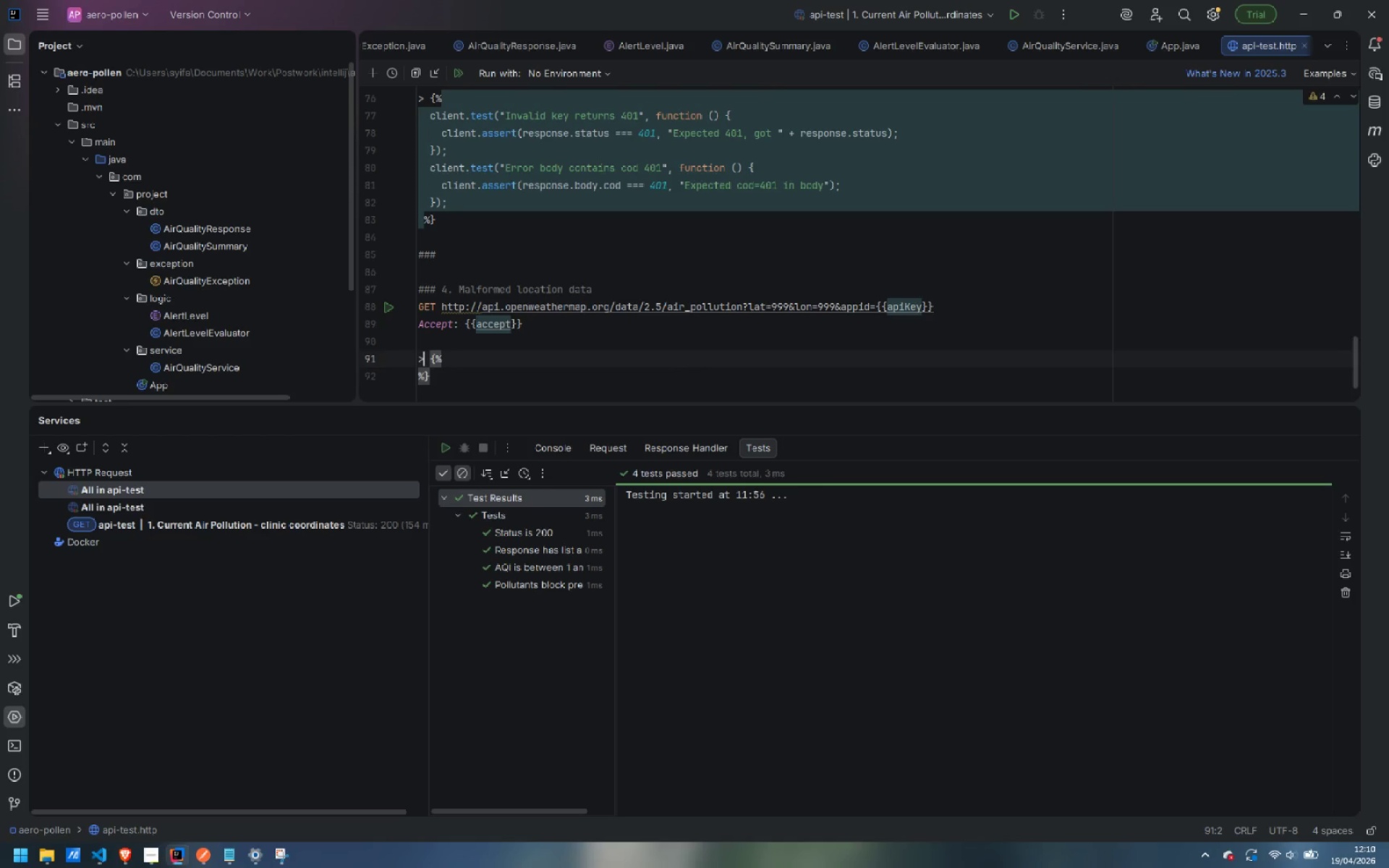 
key(ArrowDown)
 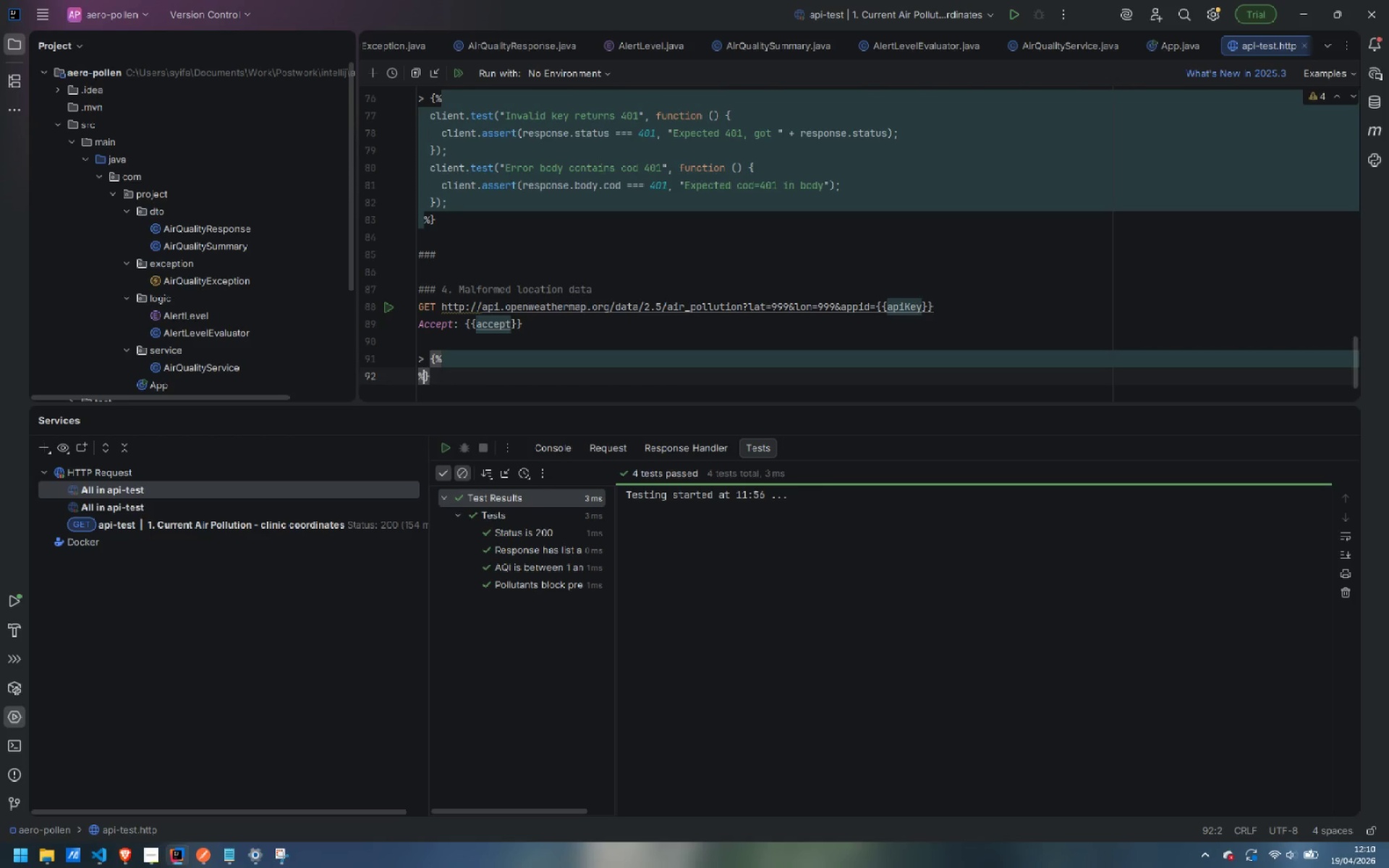 
key(ArrowDown)
 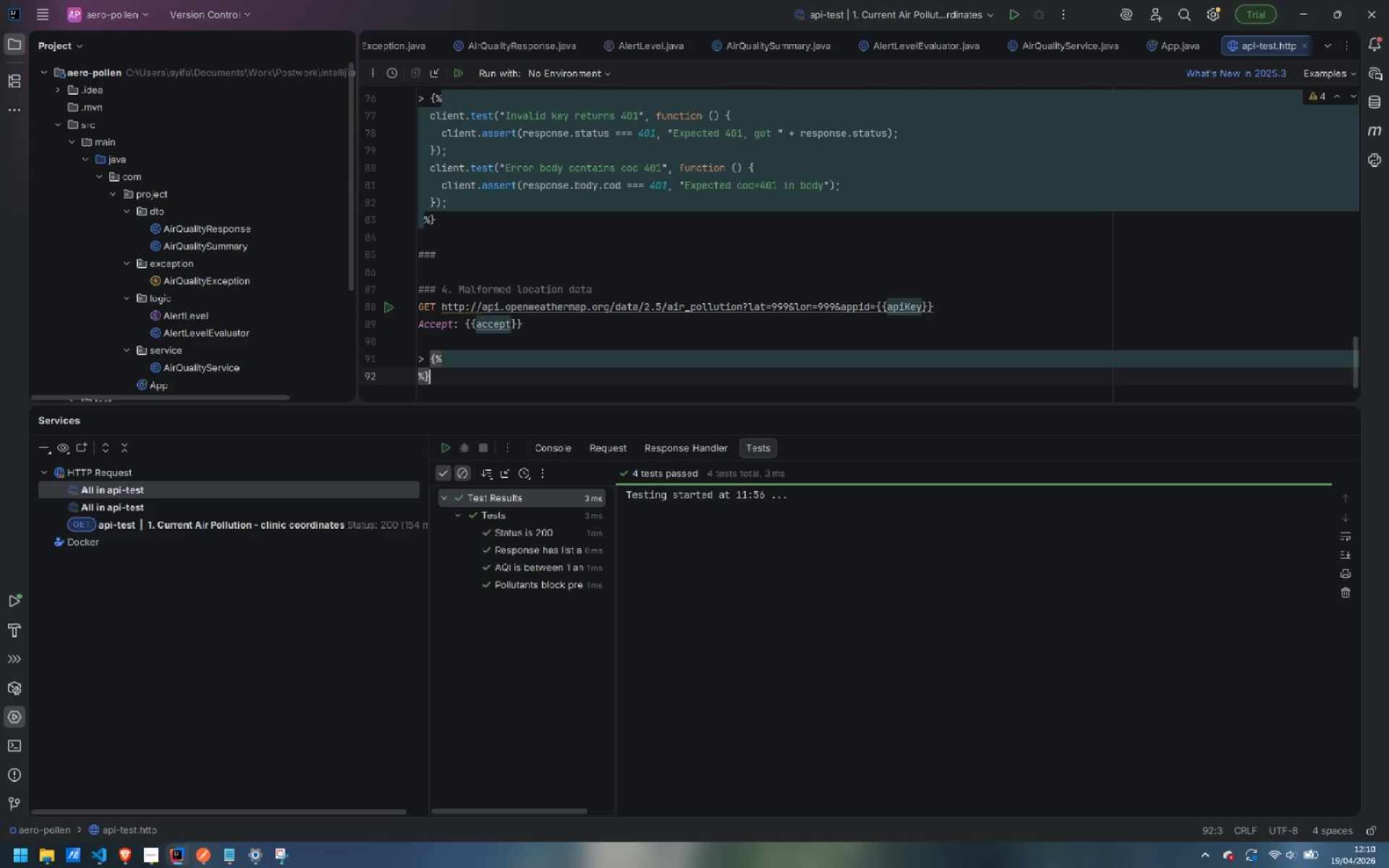 
key(ArrowLeft)
 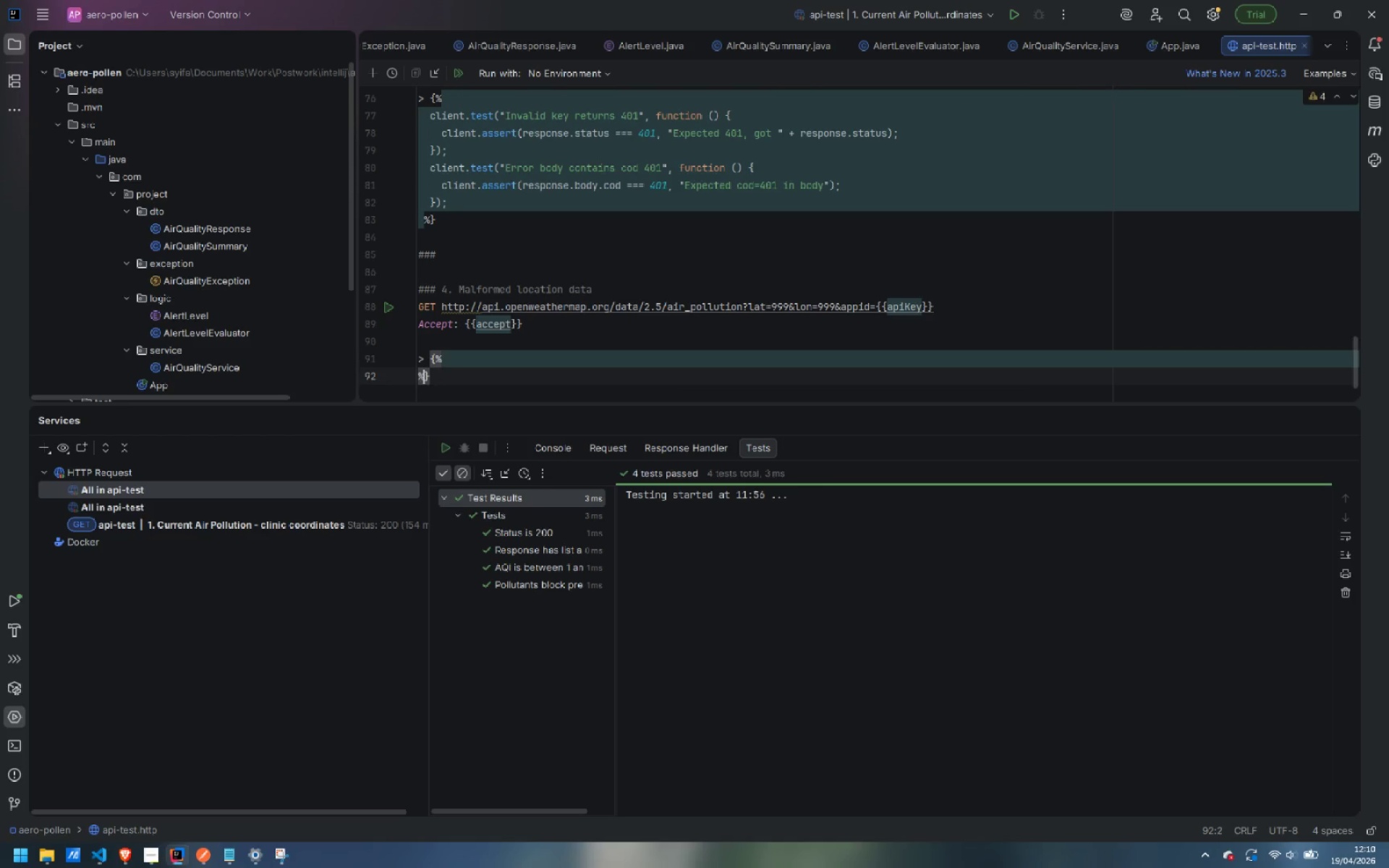 
key(ArrowLeft)
 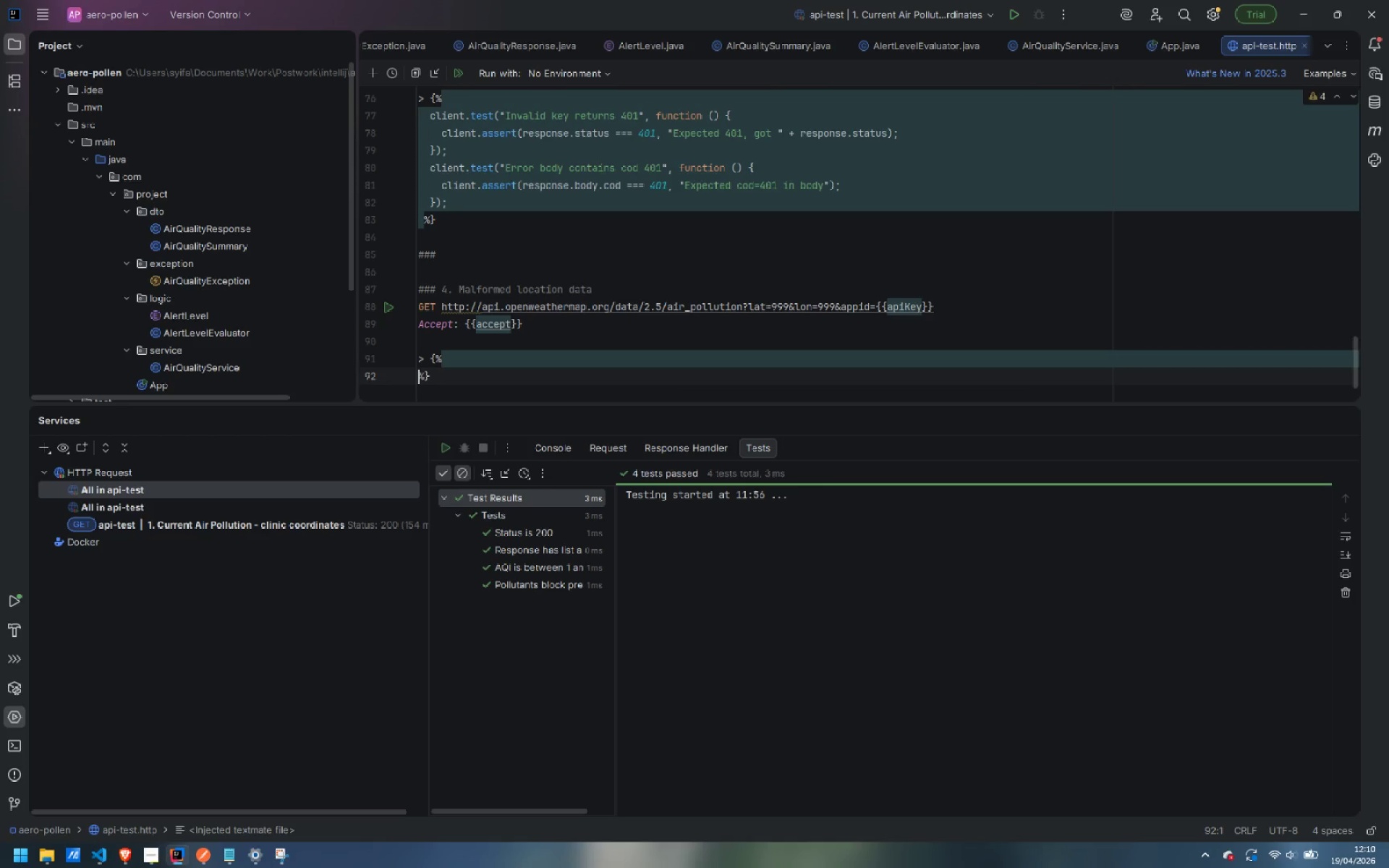 
key(Control+Z)
 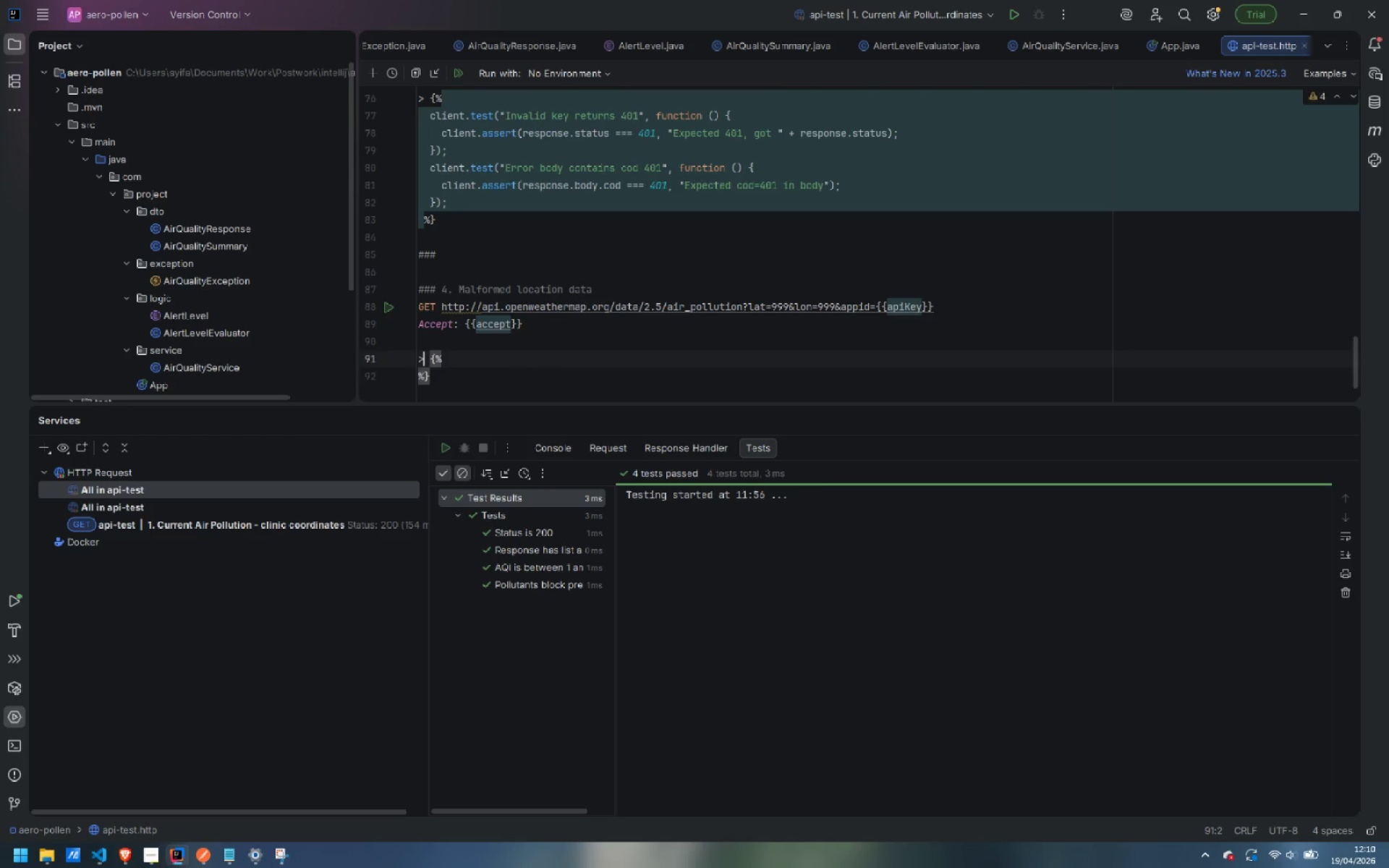 
key(ArrowDown)
 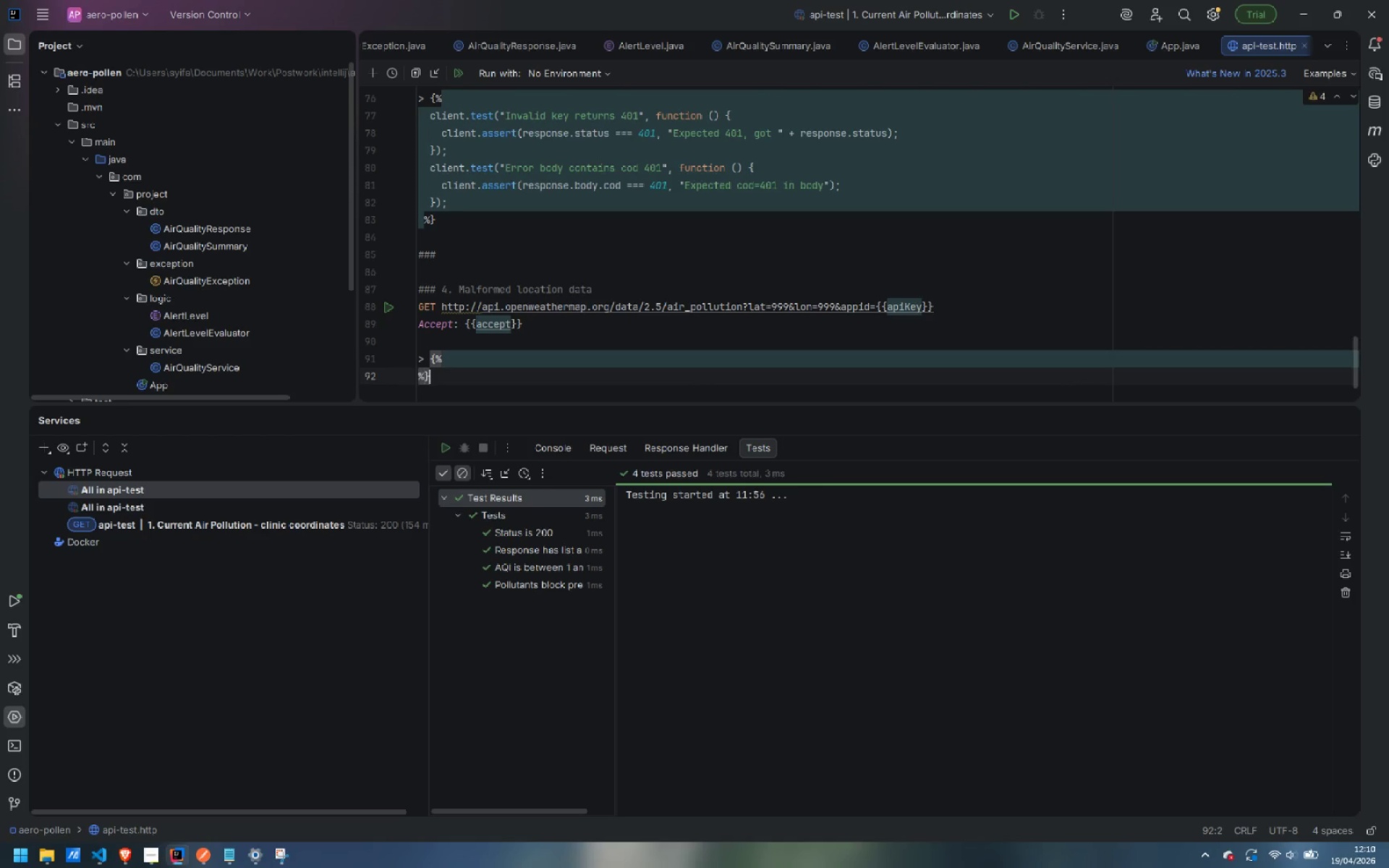 
key(ArrowRight)
 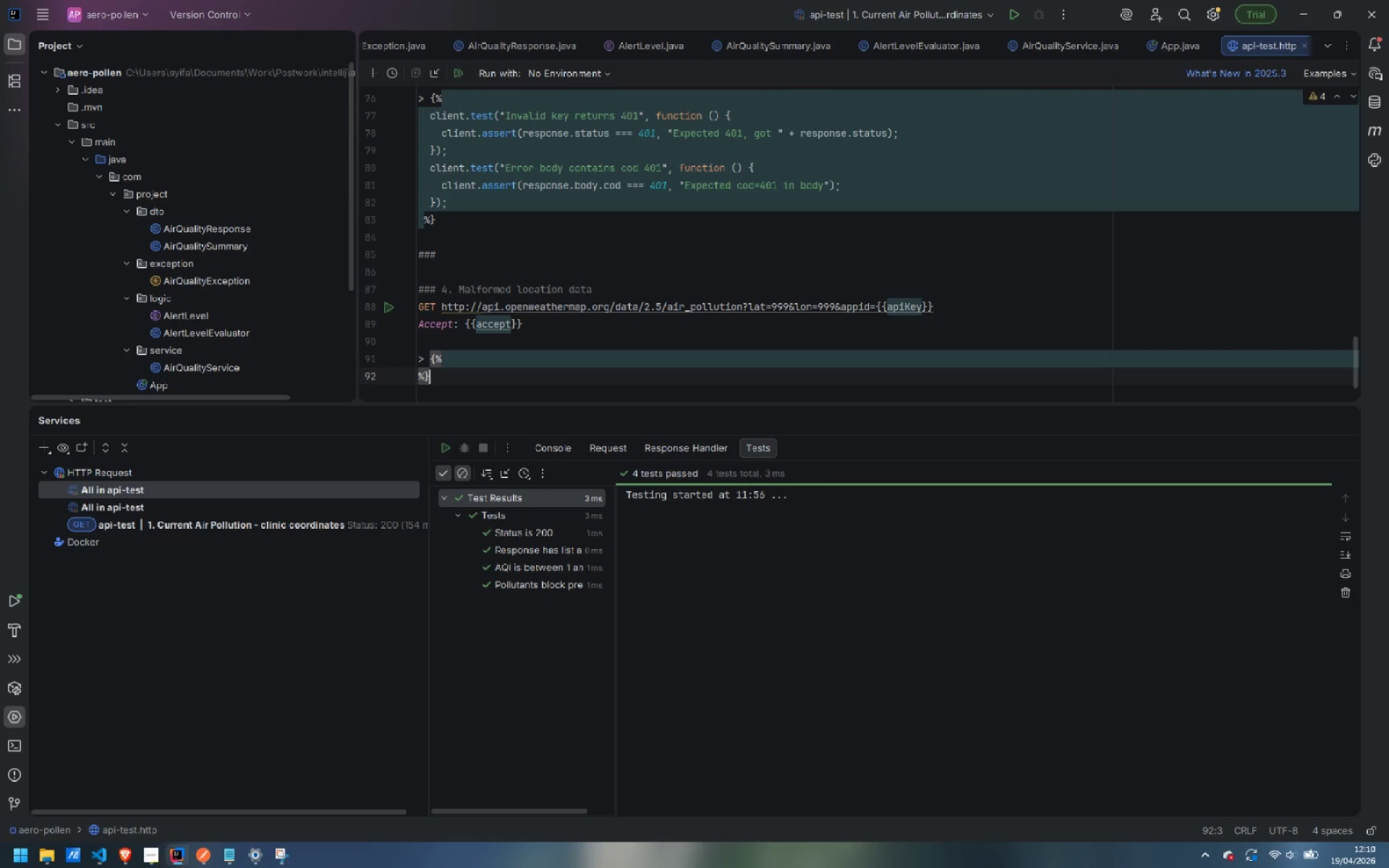 
key(Shift+ArrowUp)
 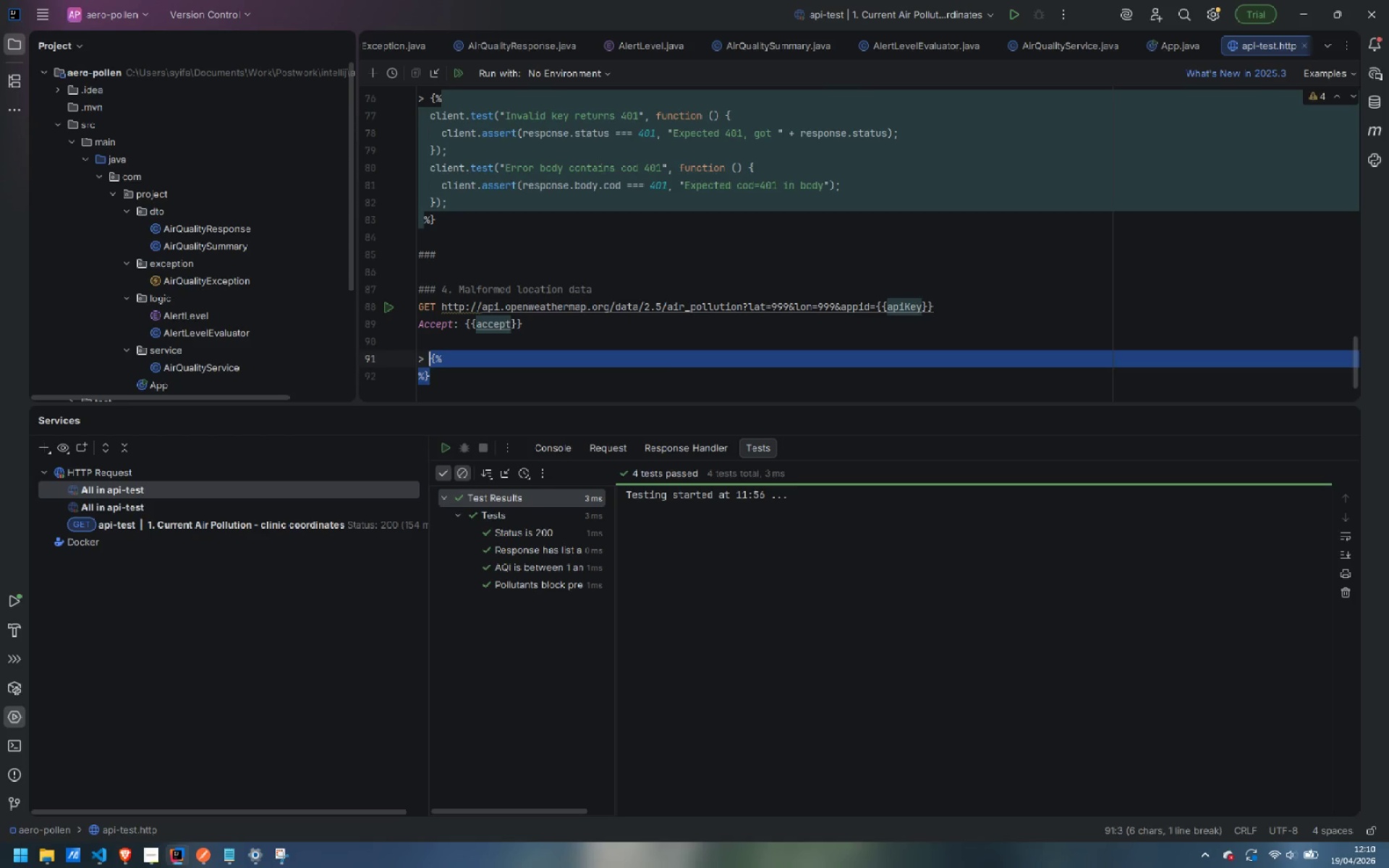 
key(Shift+ArrowLeft)
 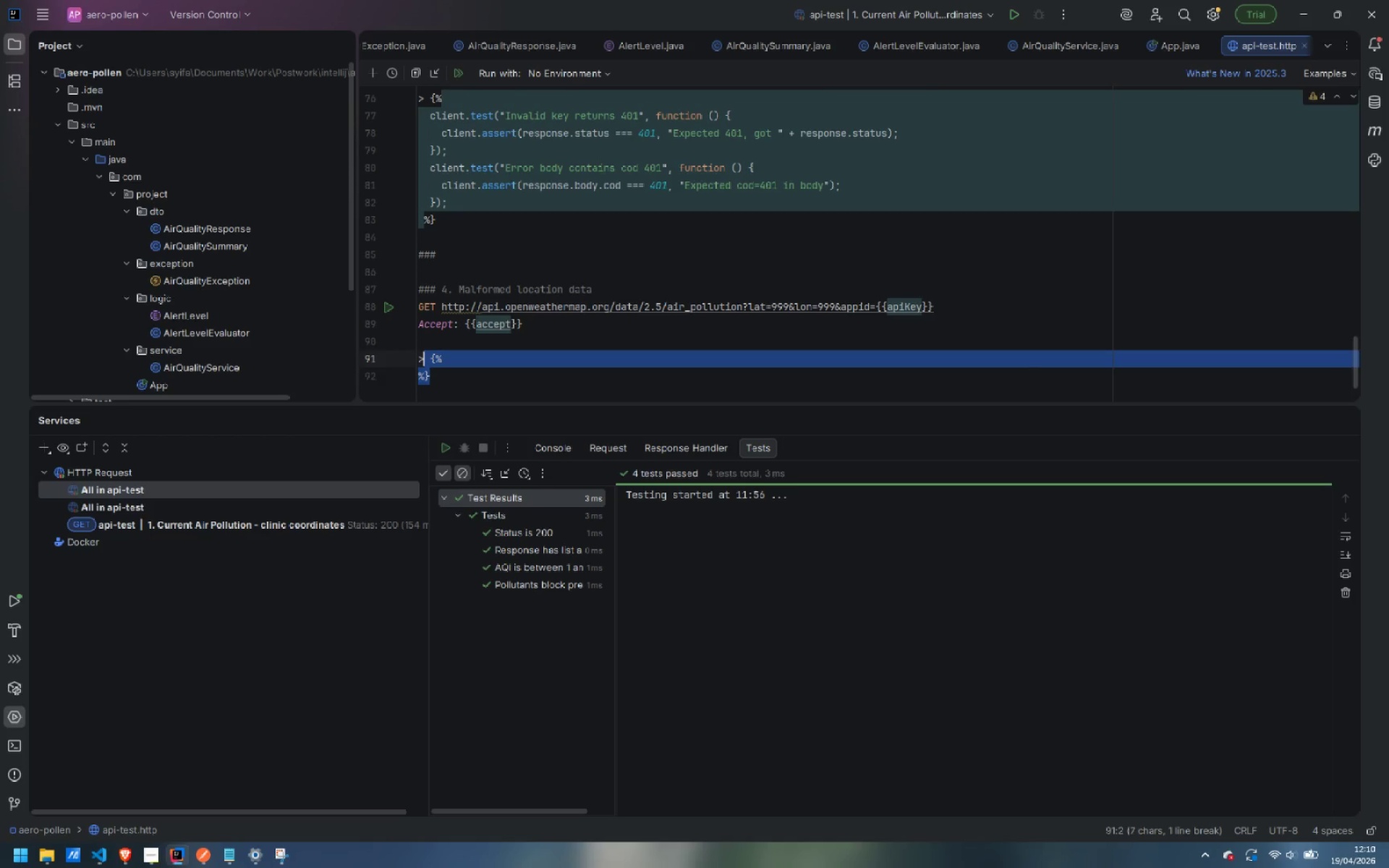 
key(Shift+ArrowLeft)
 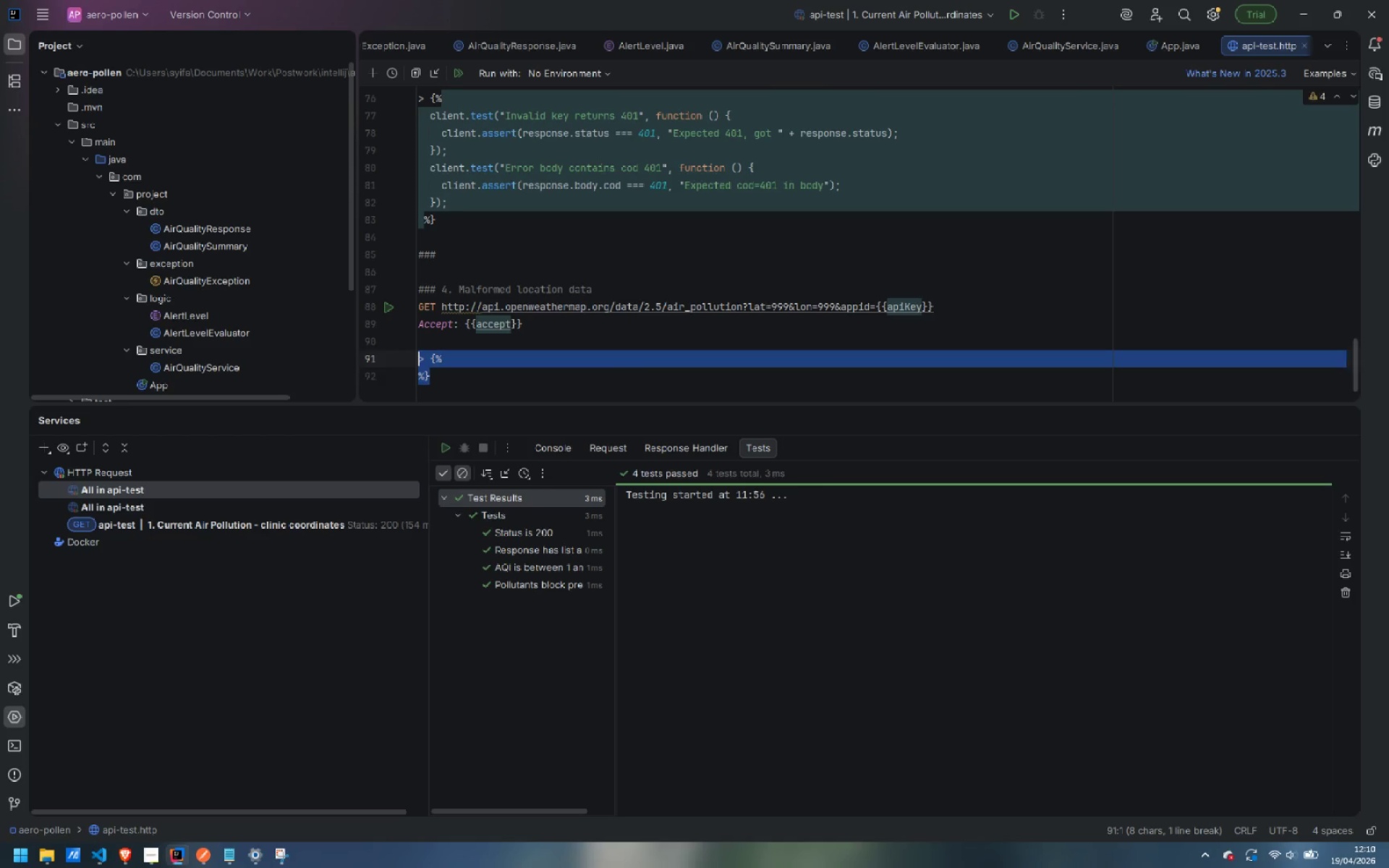 
key(Backspace)
 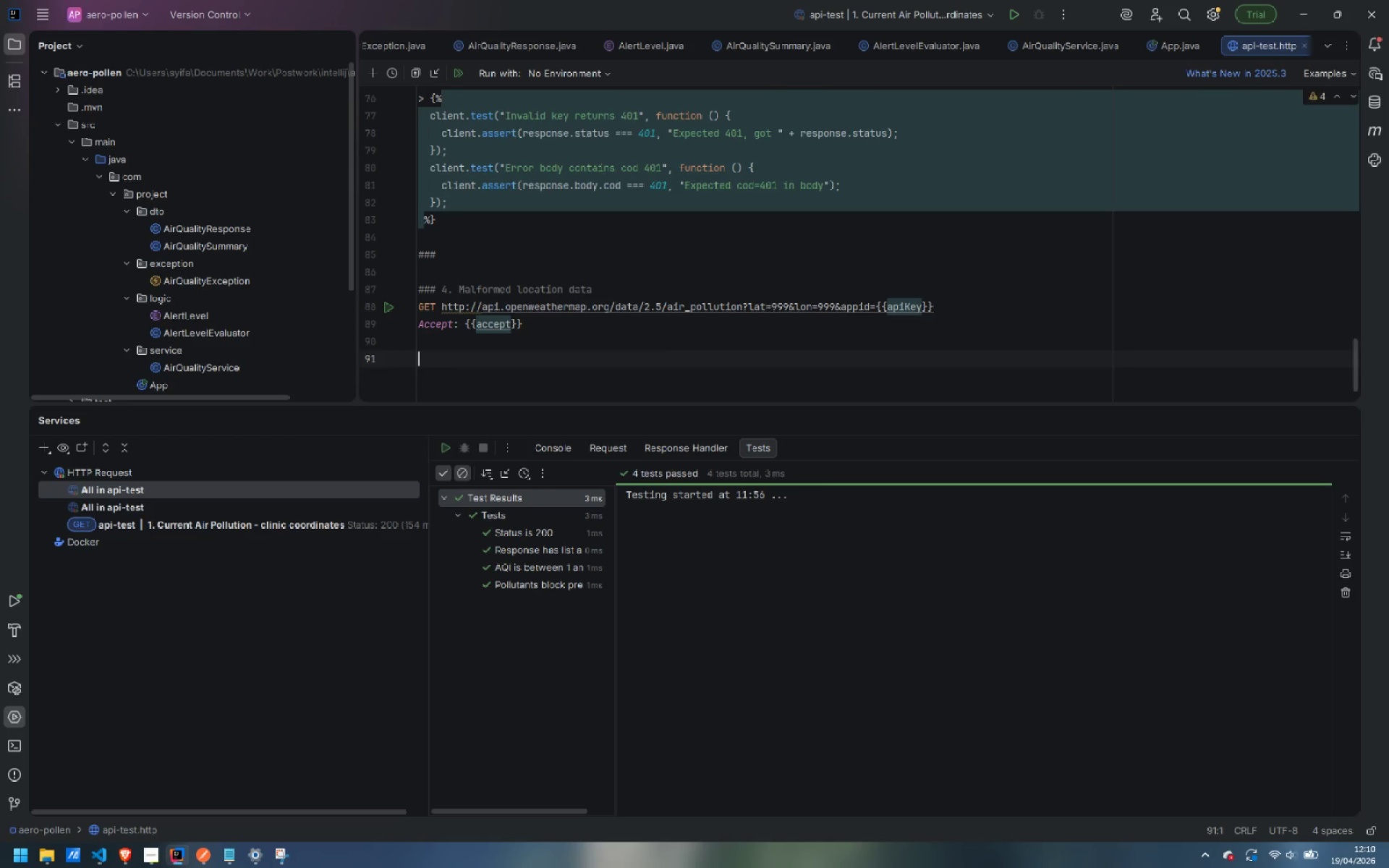 
key(Shift+Period)
 